 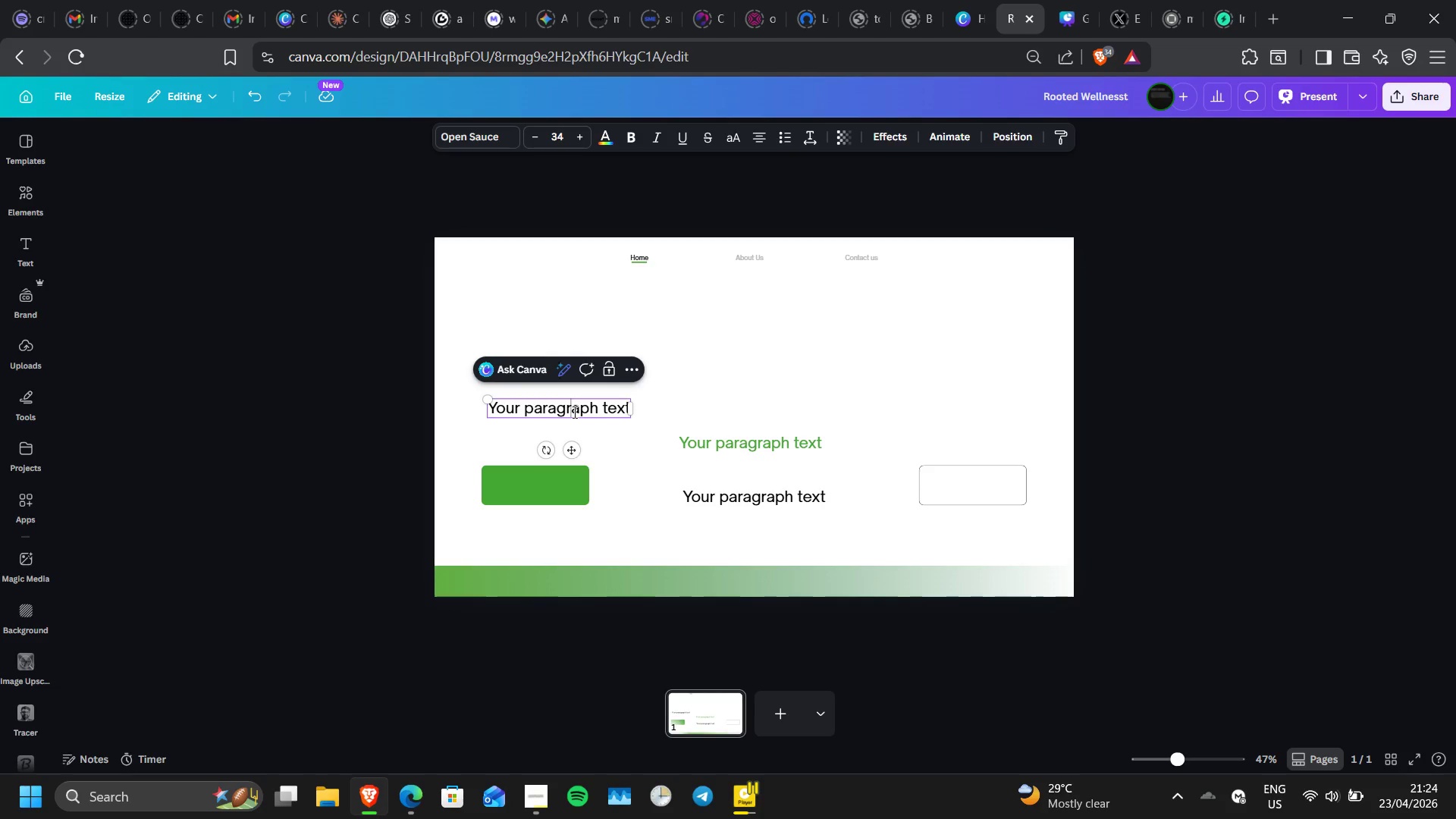 
double_click([573, 412])
 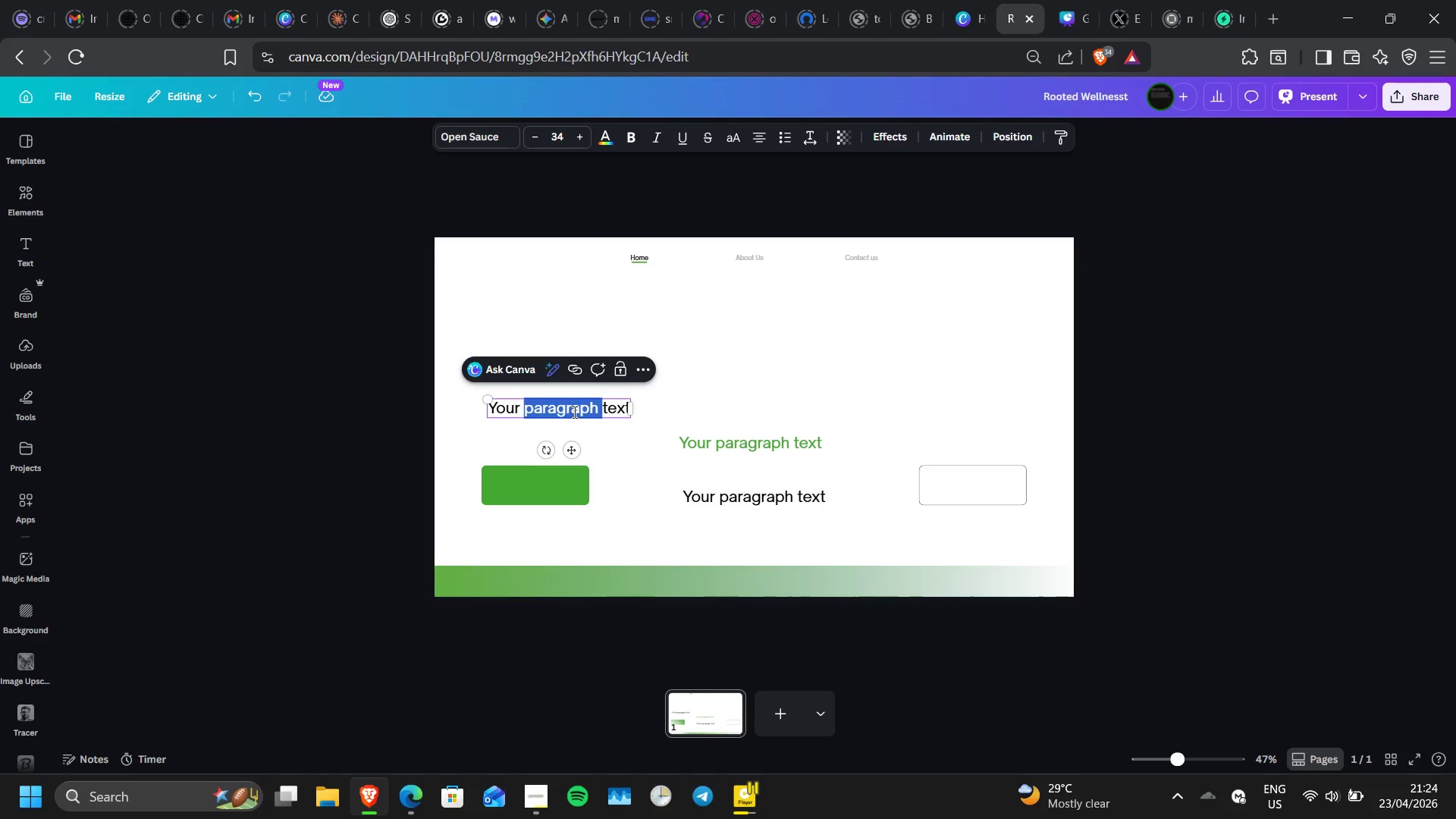 
double_click([573, 412])
 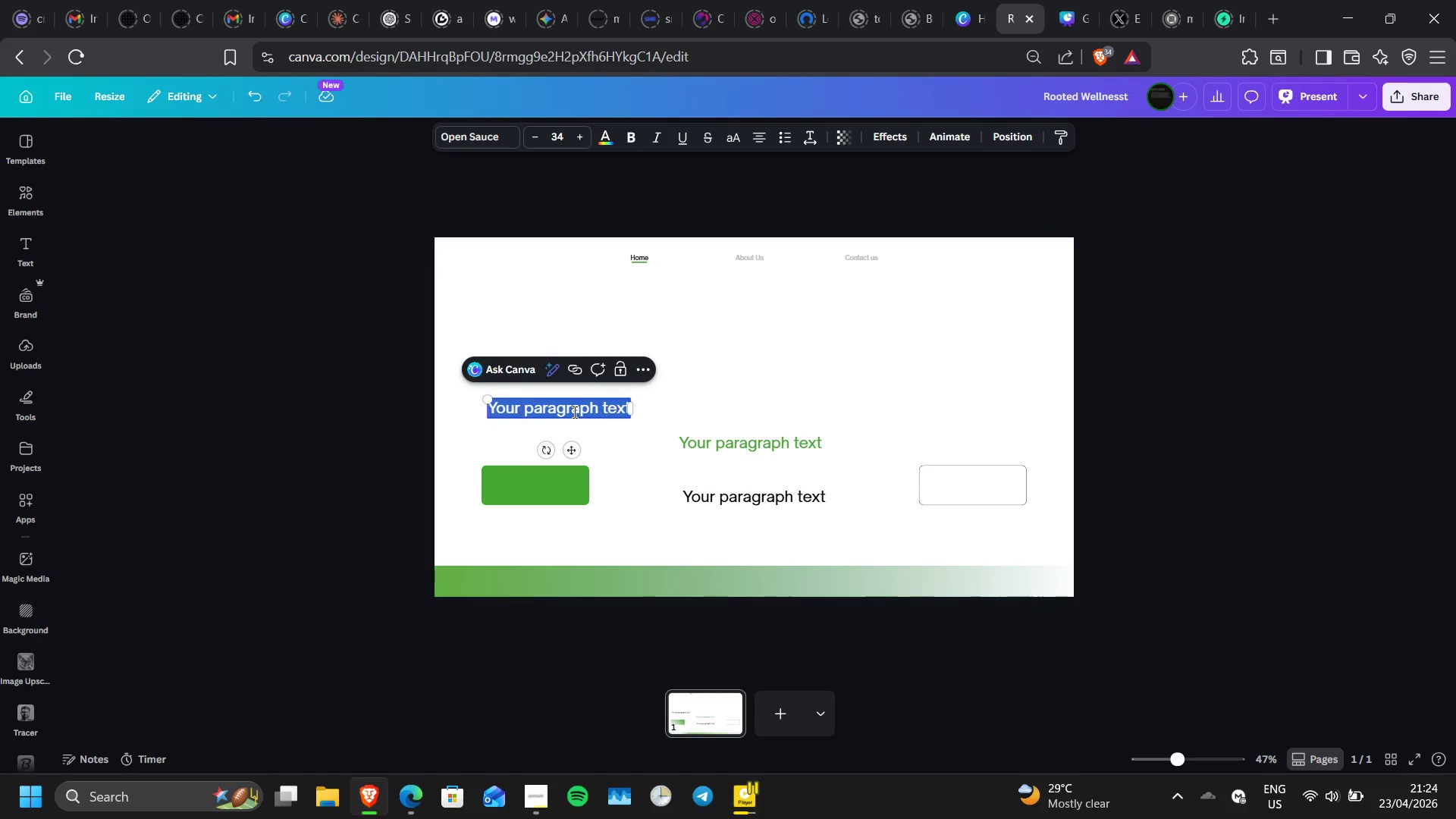 
triple_click([573, 412])
 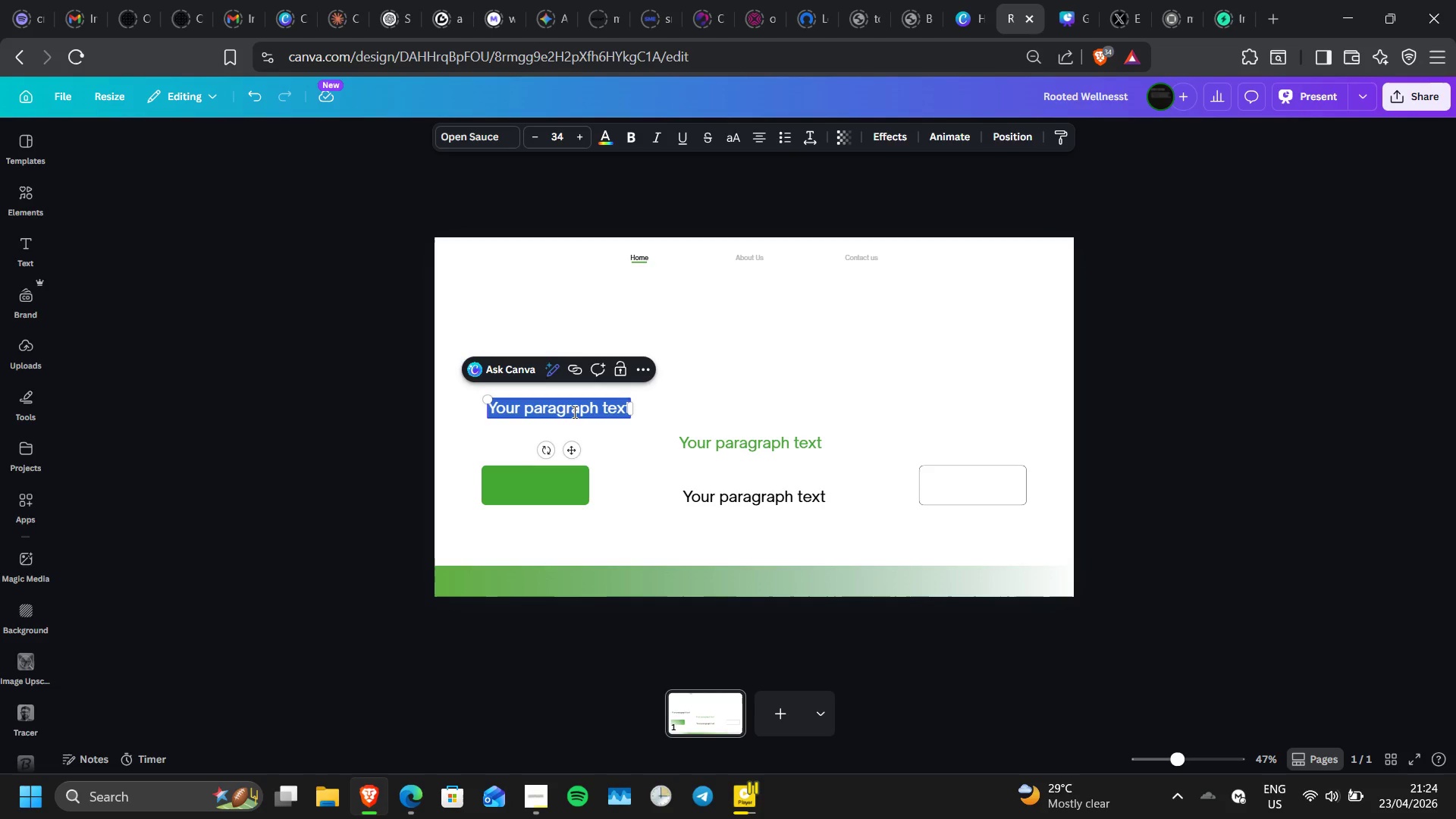 
type(Th)
key(Backspace)
type(he Rooted Path)
 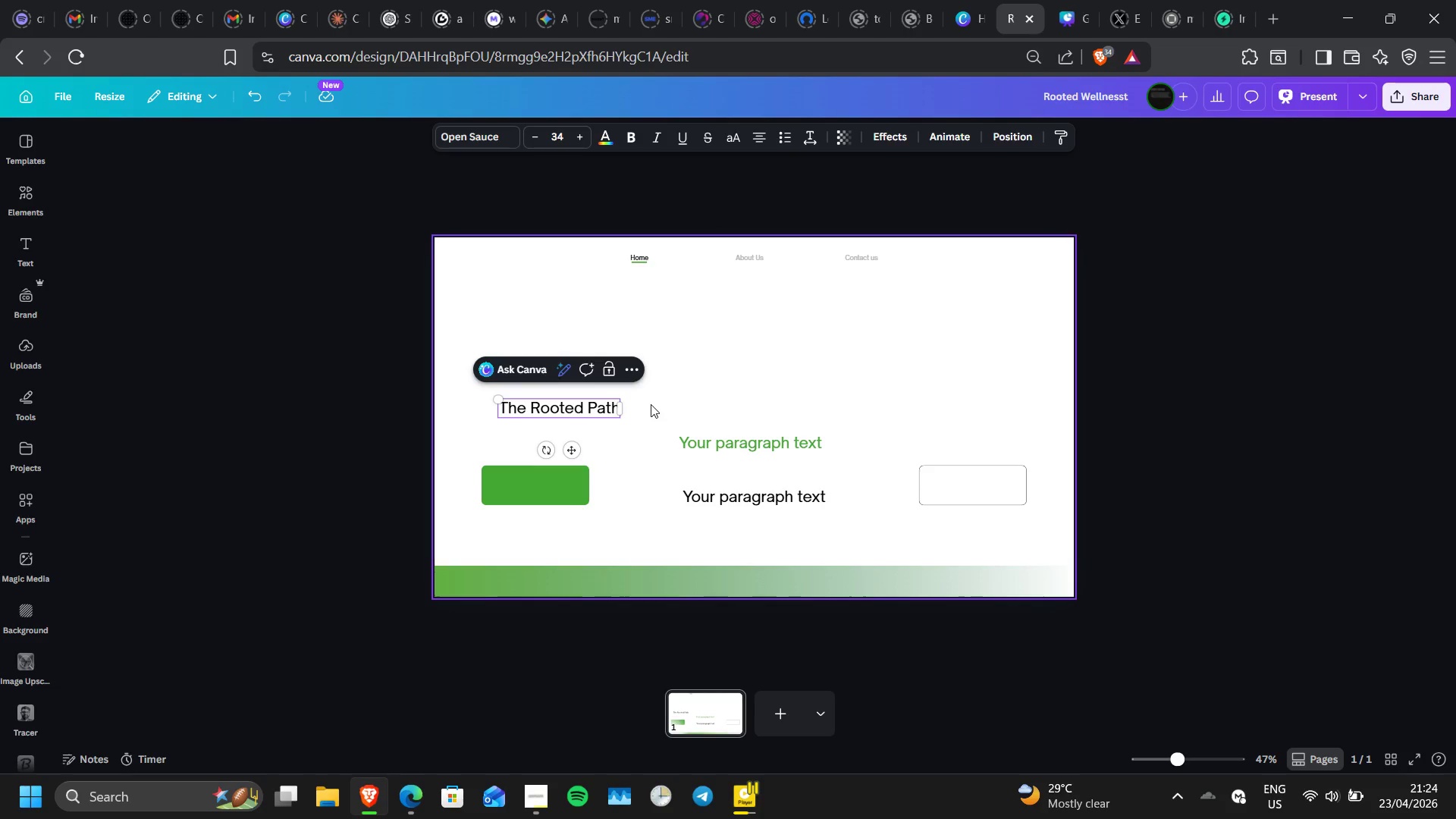 
left_click([670, 403])
 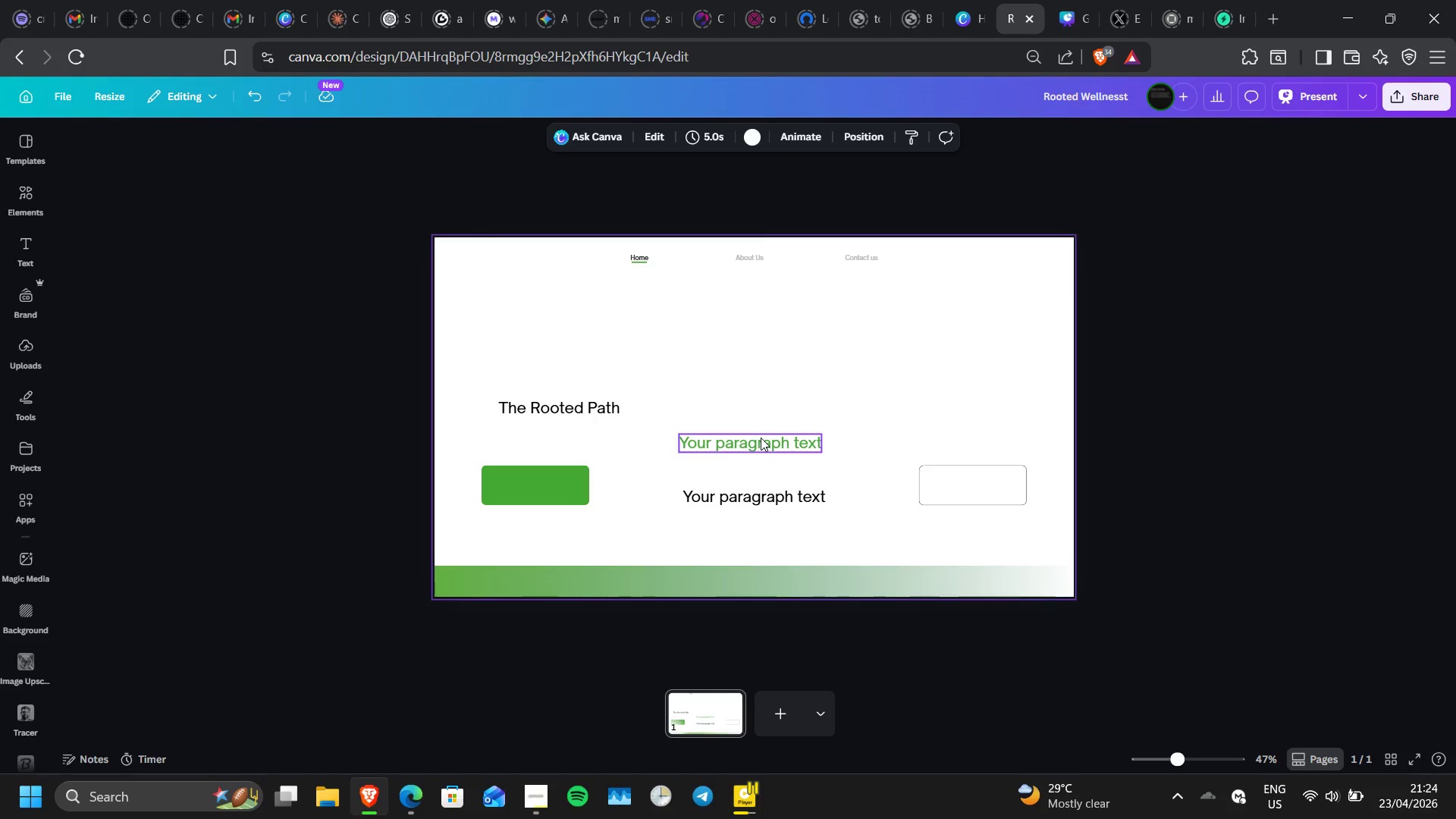 
left_click_drag(start_coordinate=[761, 438], to_coordinate=[926, 404])
 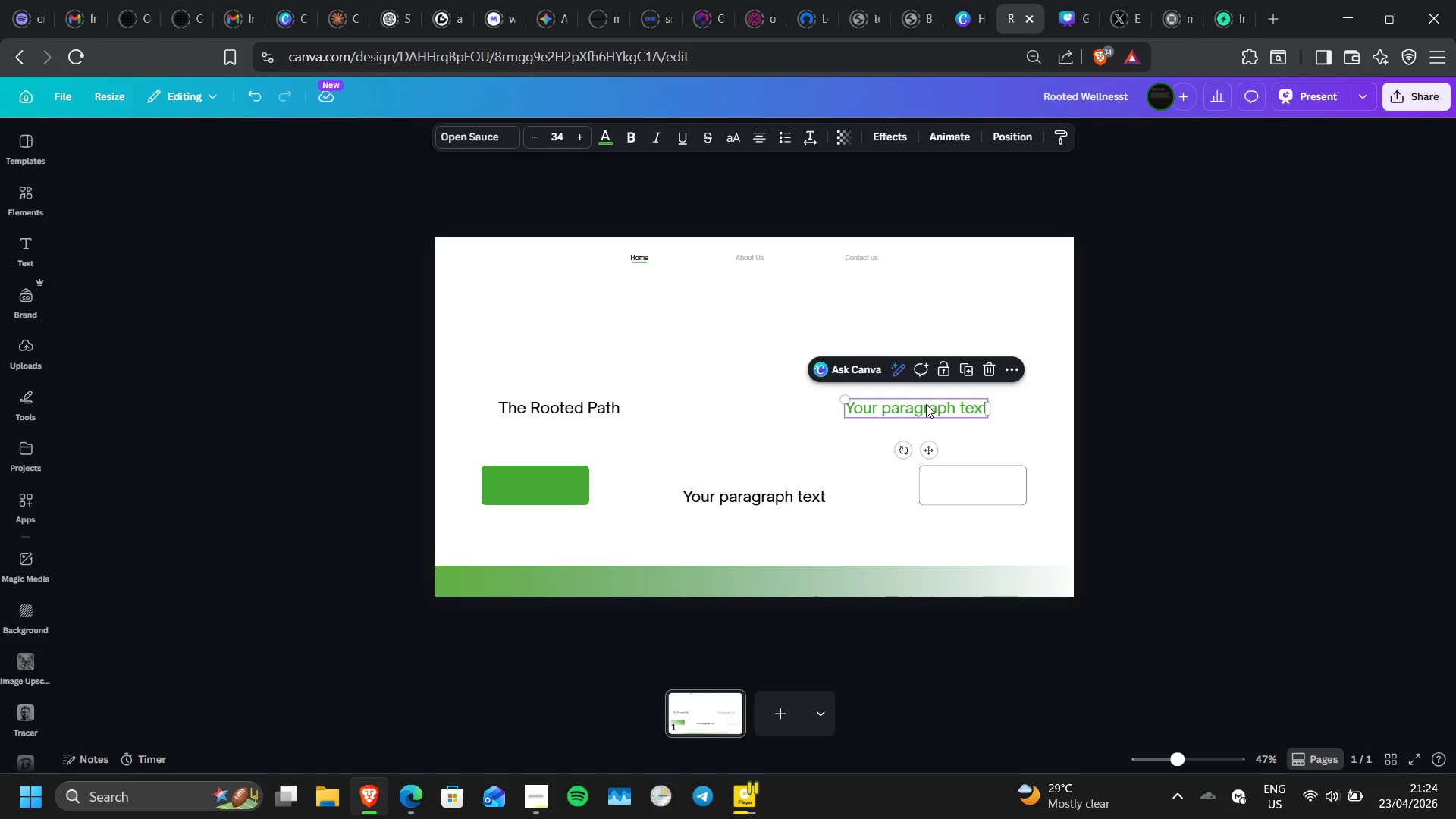 
double_click([926, 404])
 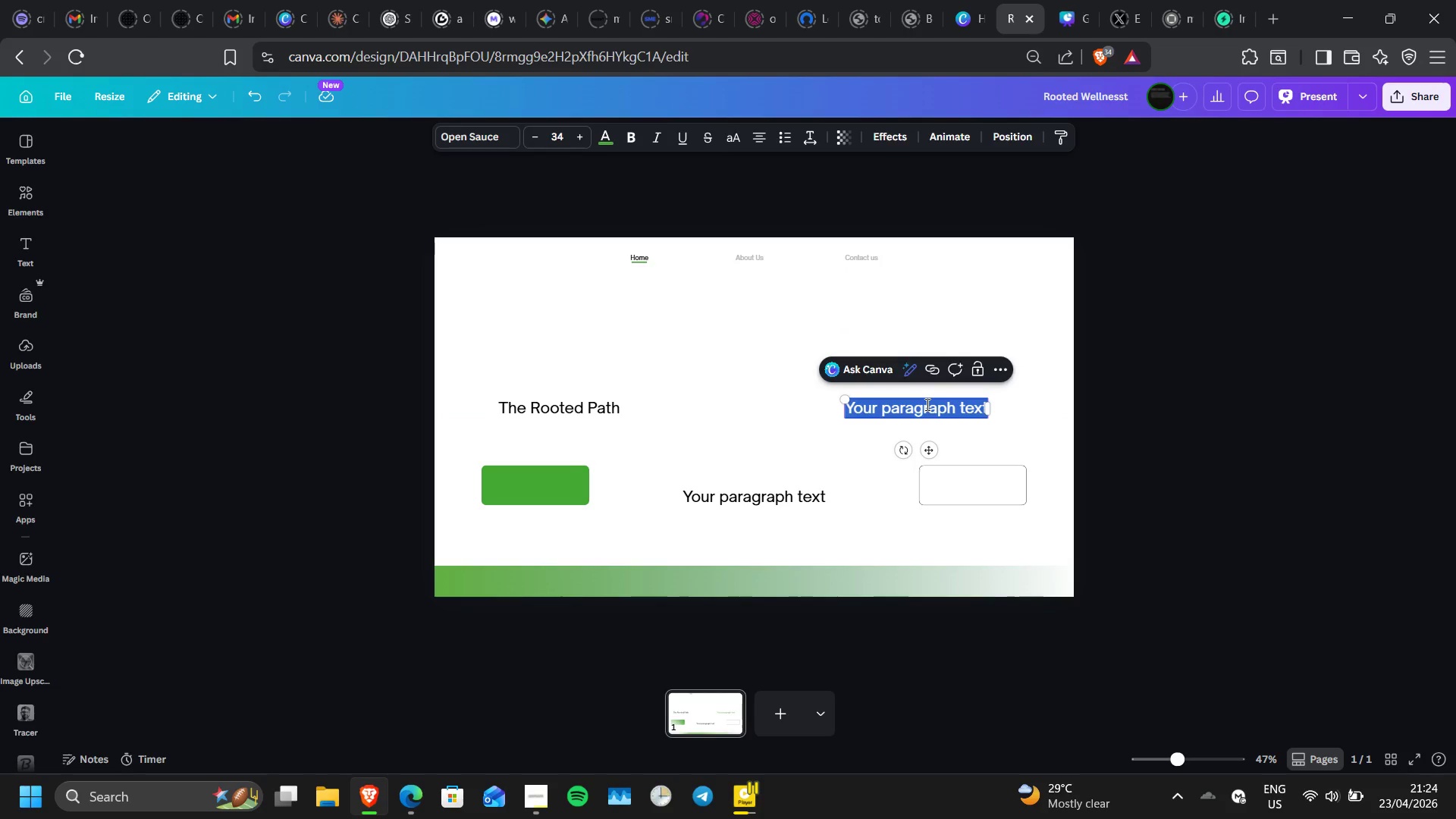 
triple_click([926, 404])
 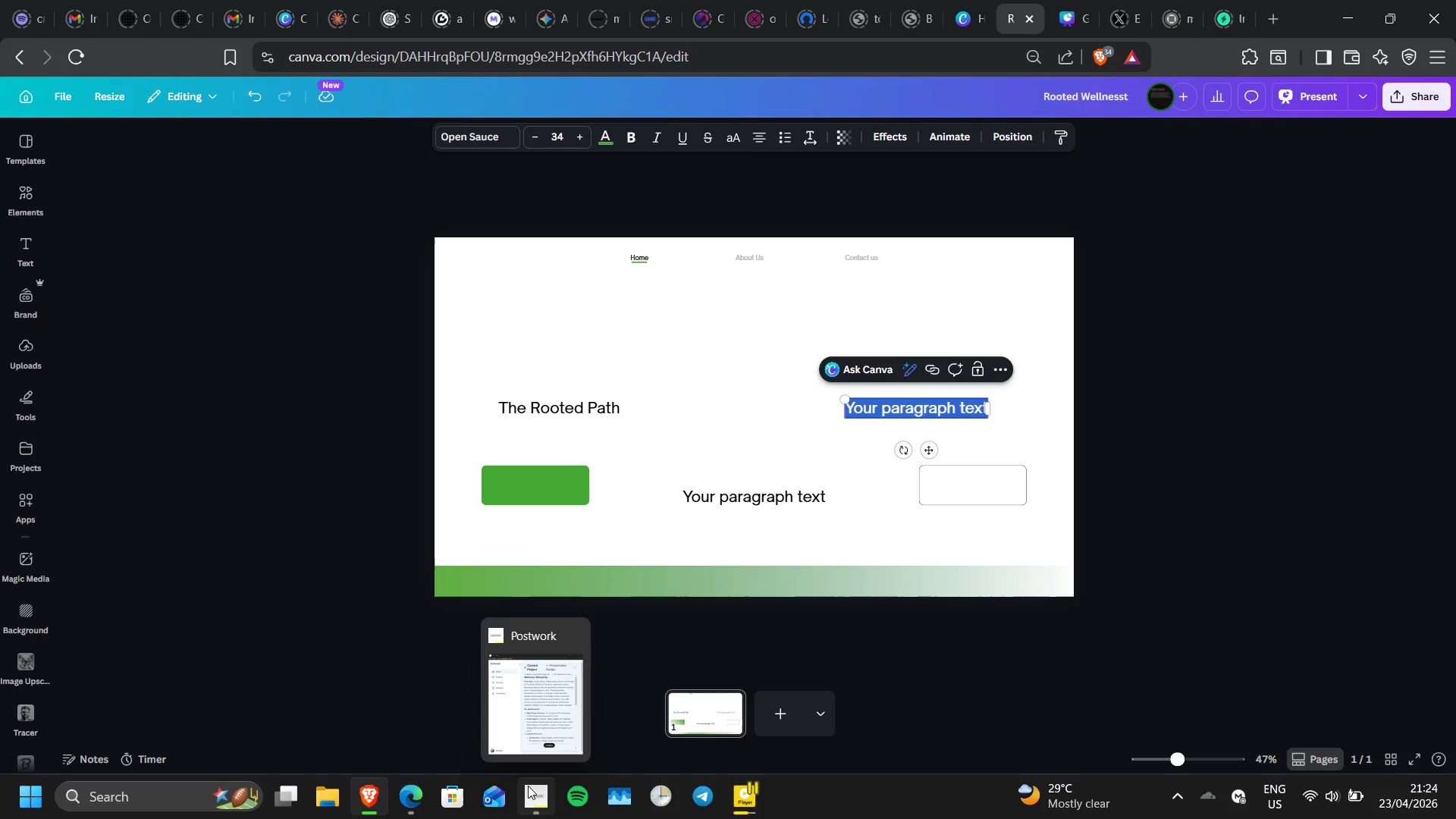 
left_click([534, 698])
 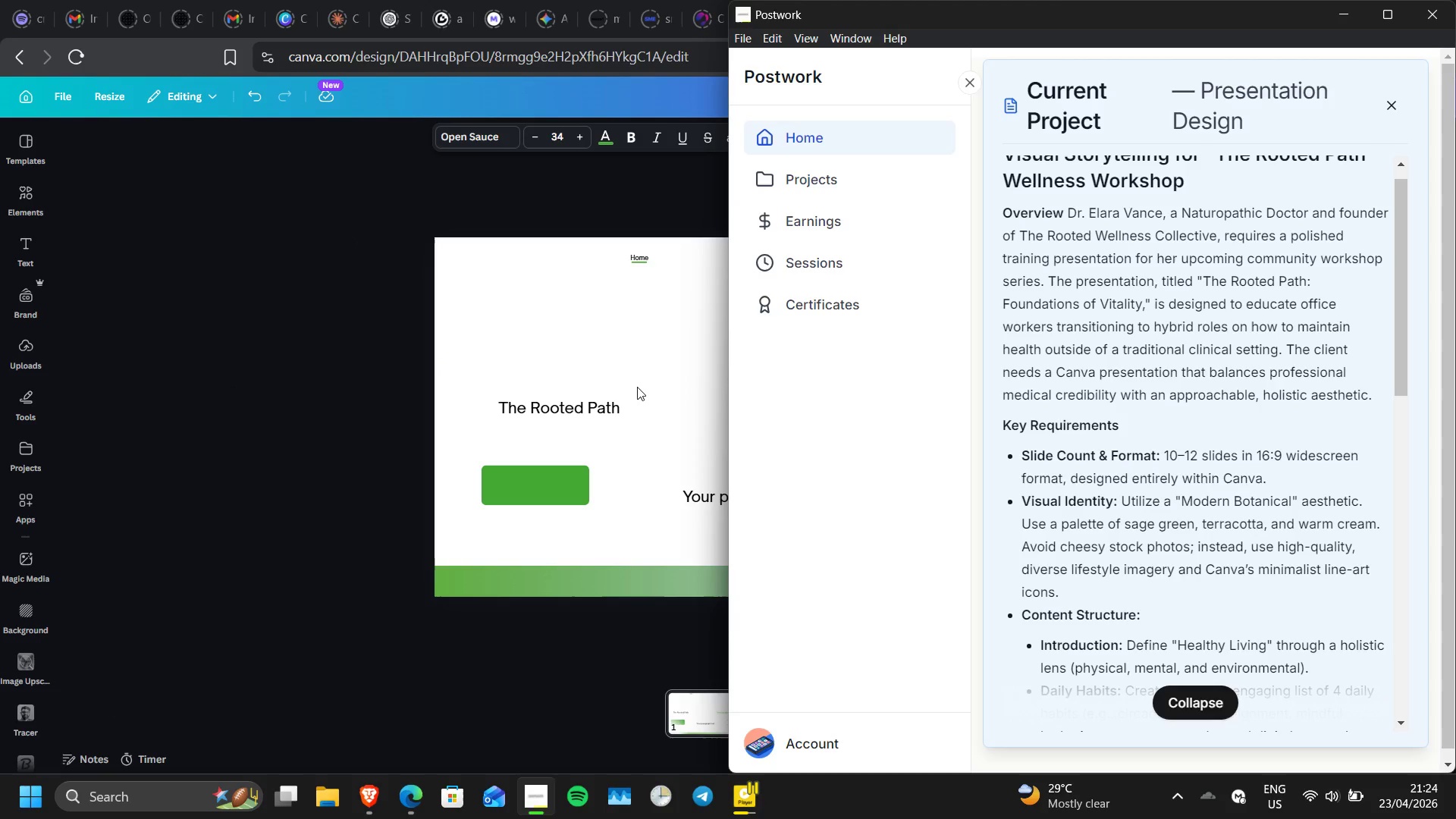 
left_click([648, 416])
 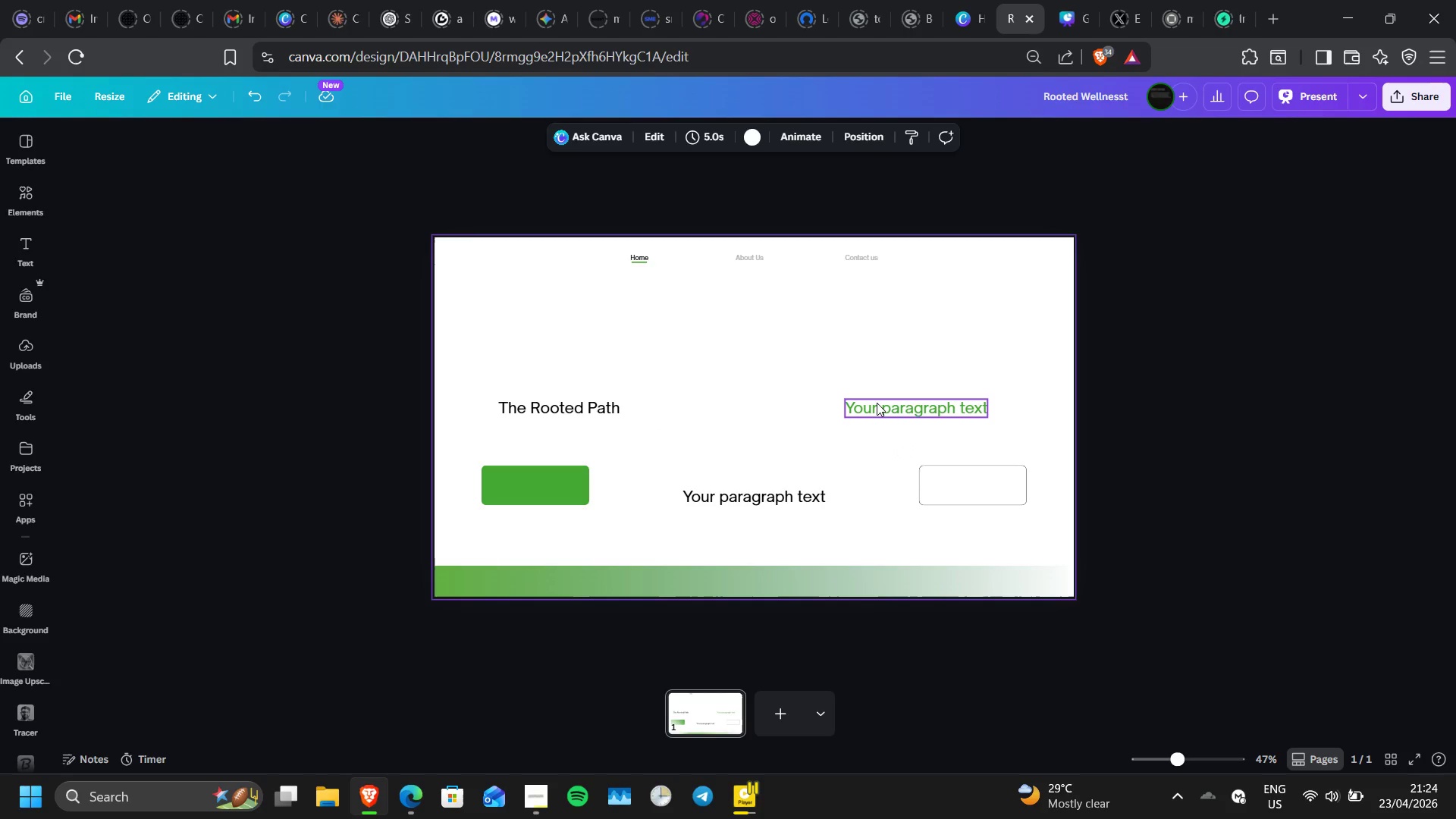 
double_click([877, 403])
 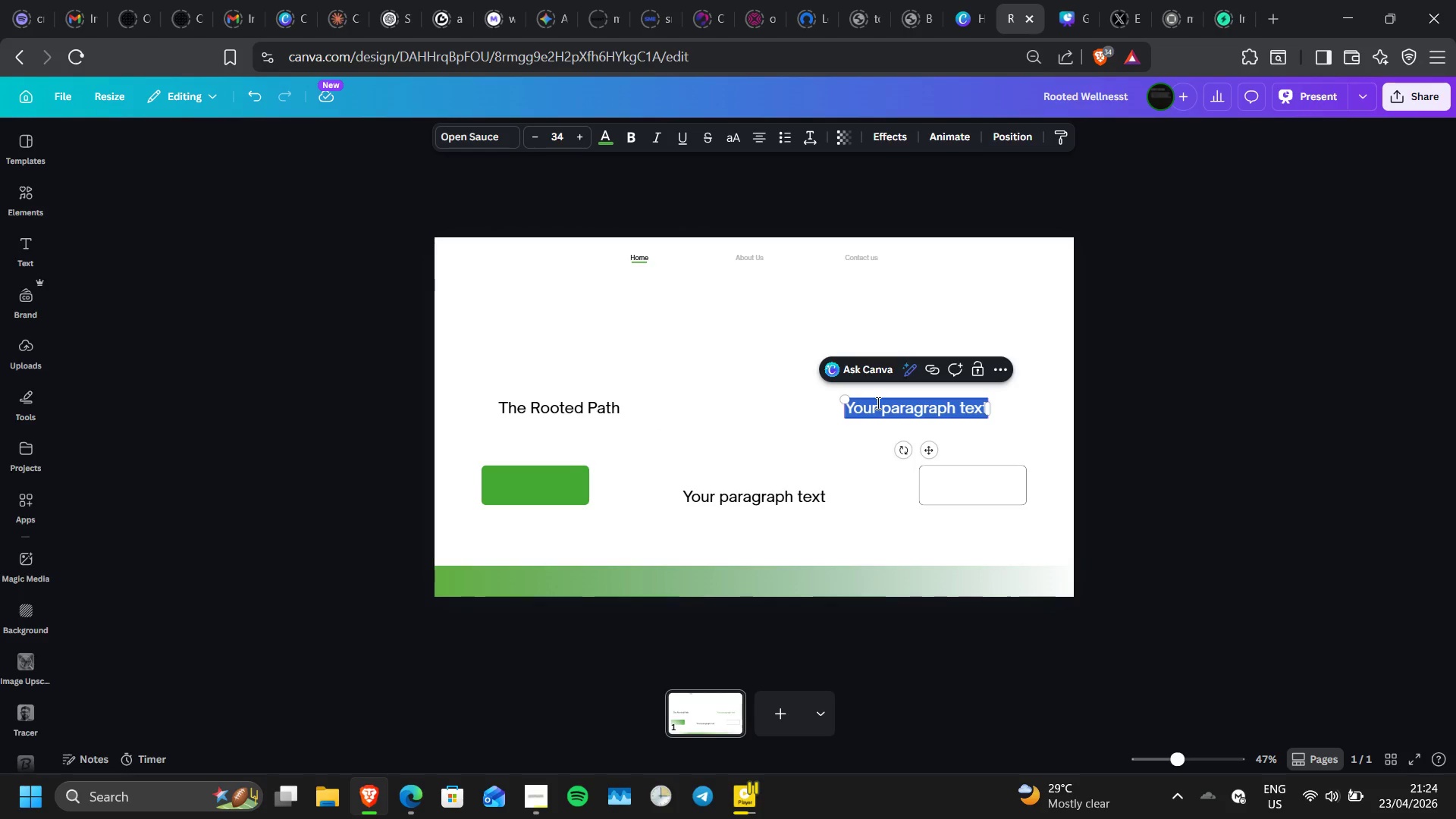 
left_click([877, 403])
 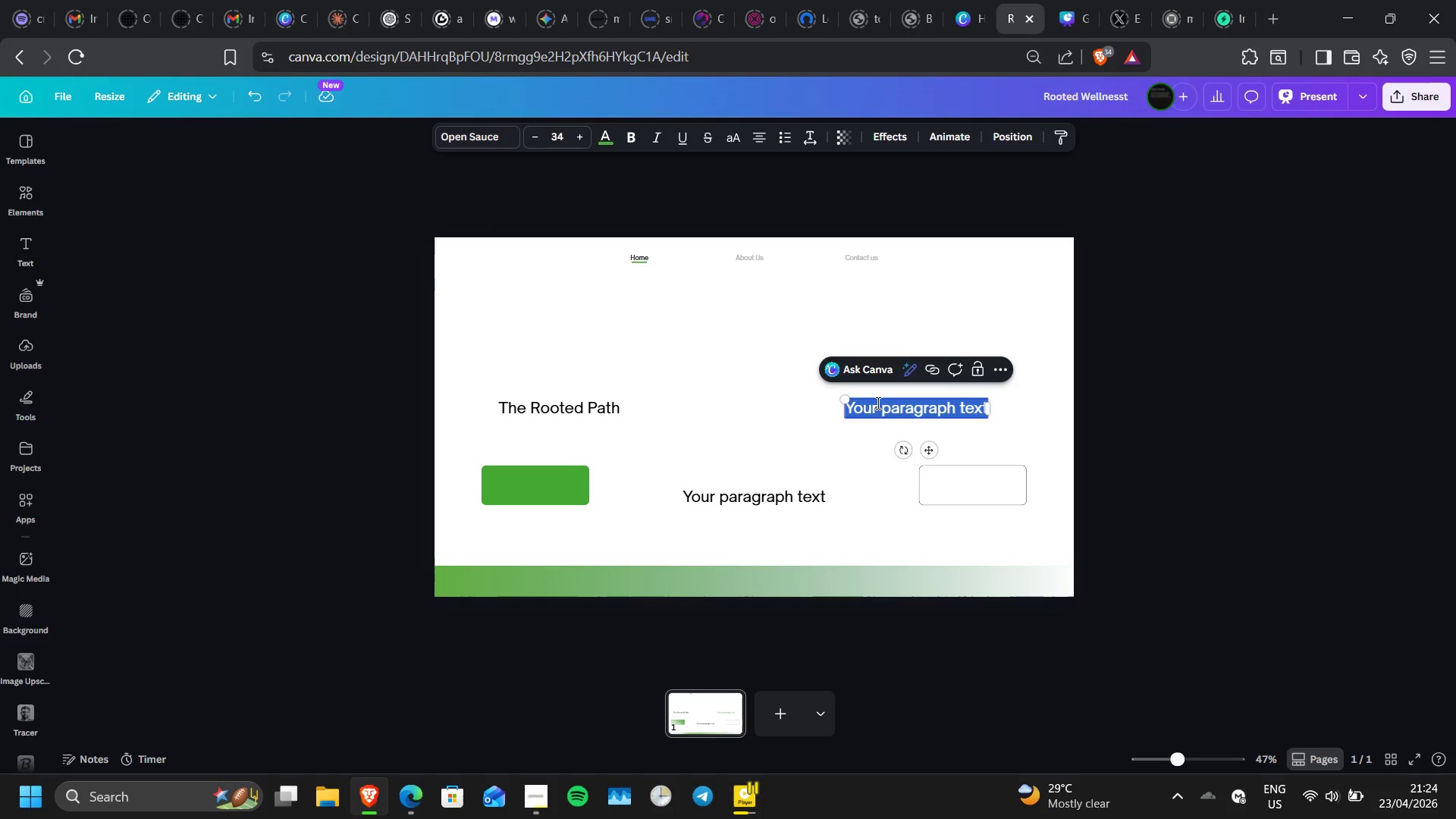 
triple_click([877, 403])
 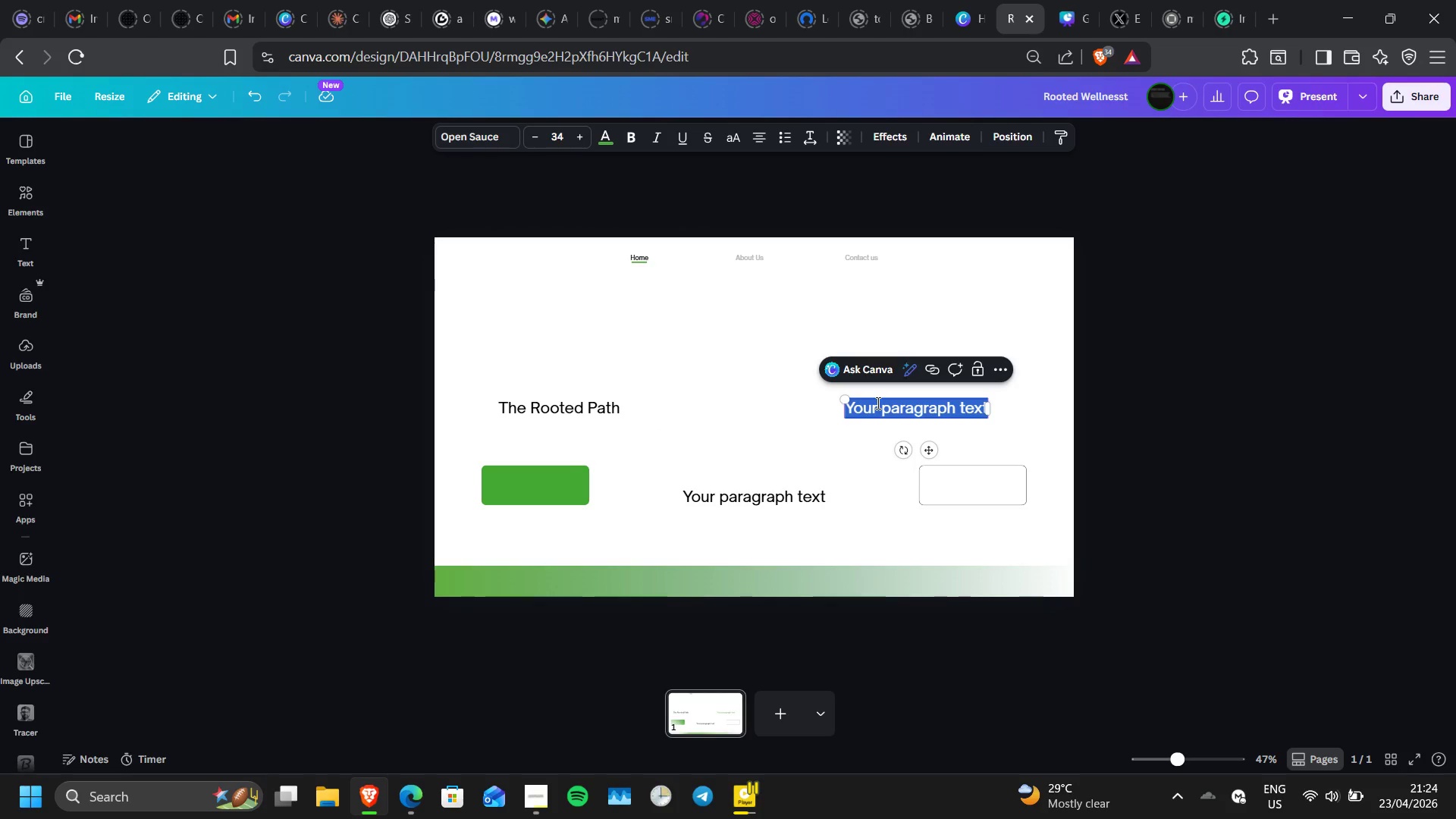 
type(Foundations of Vitality)
 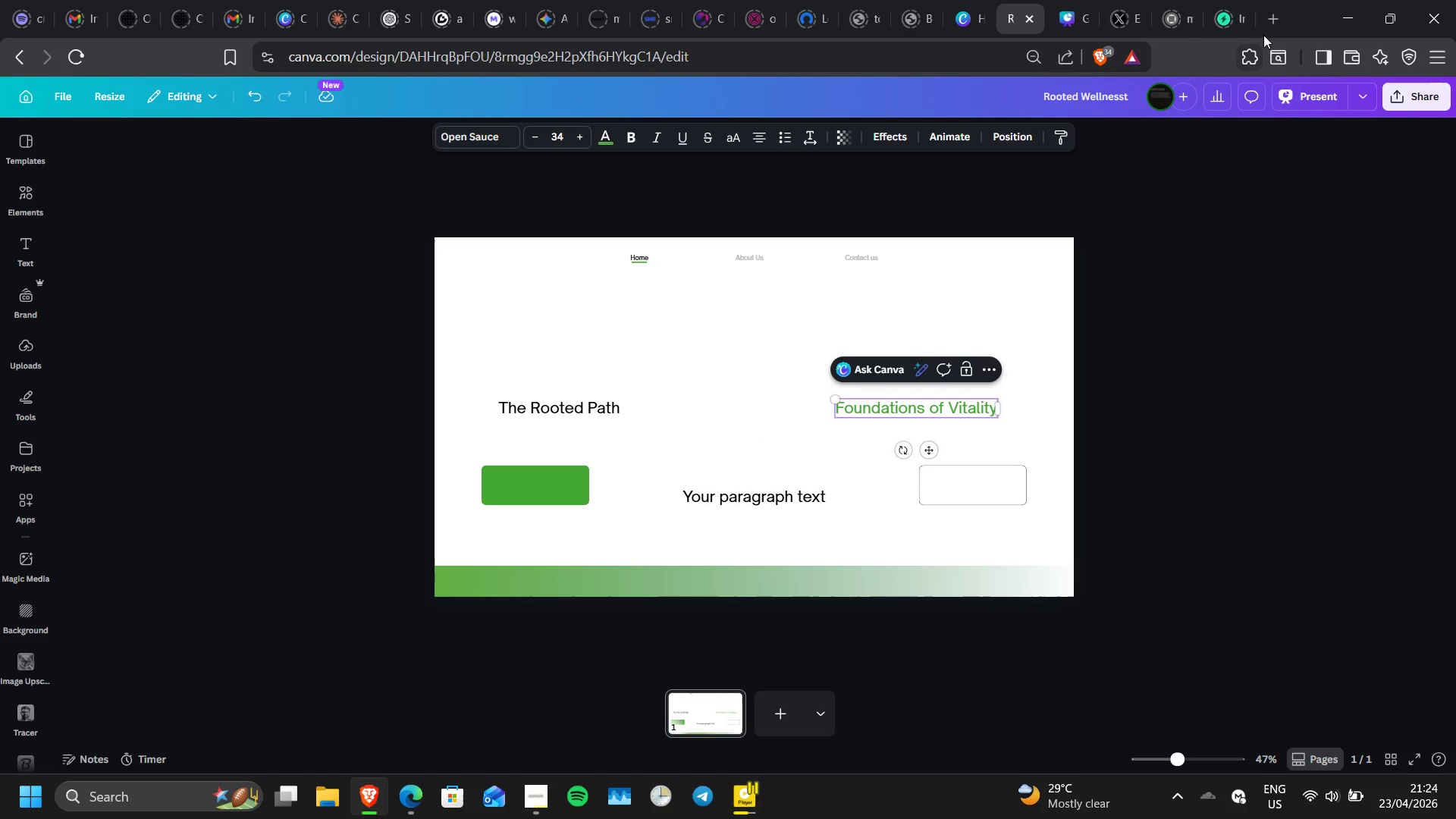 
left_click([1266, 17])
 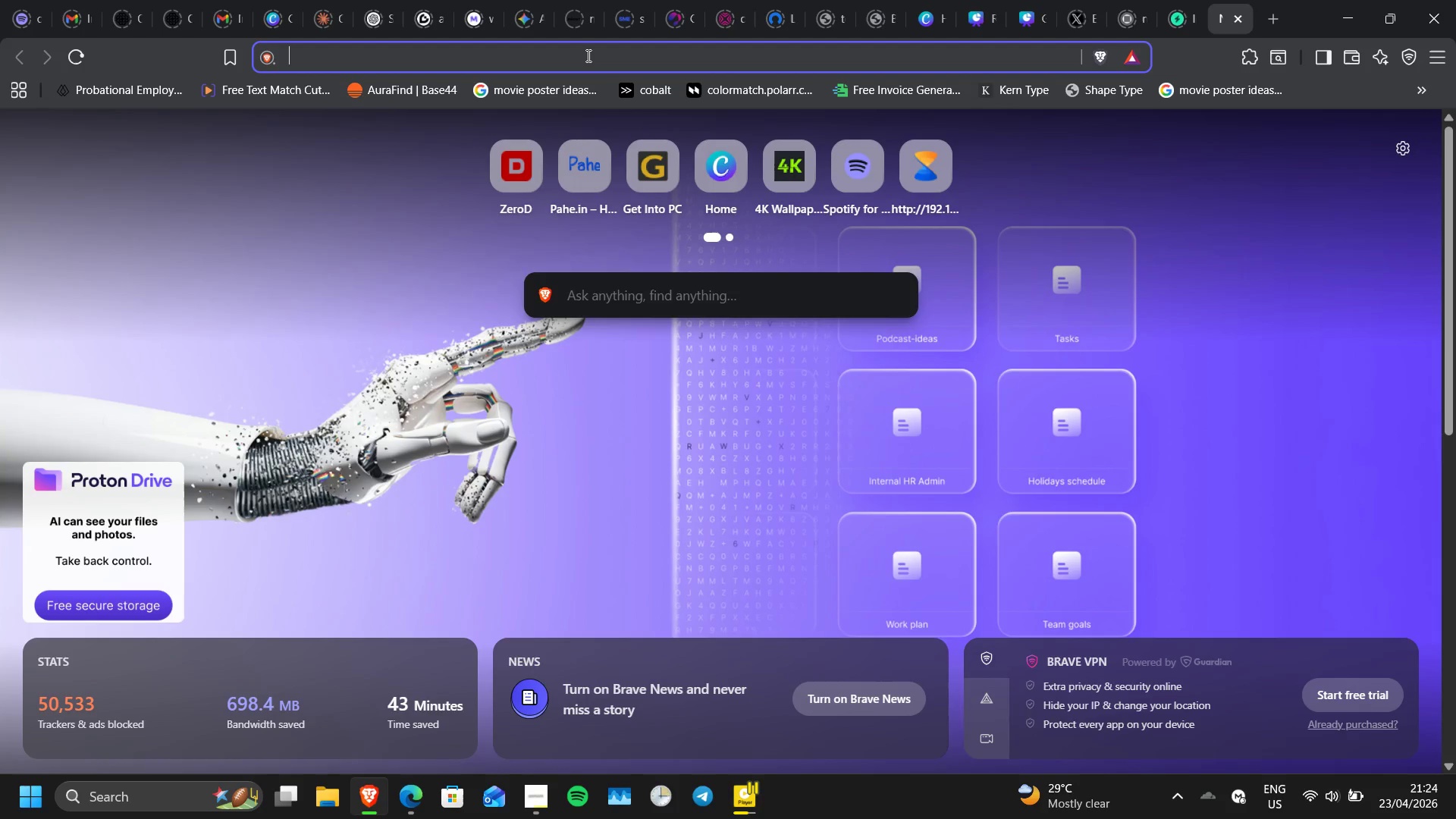 
type(Sage green hex colour)
 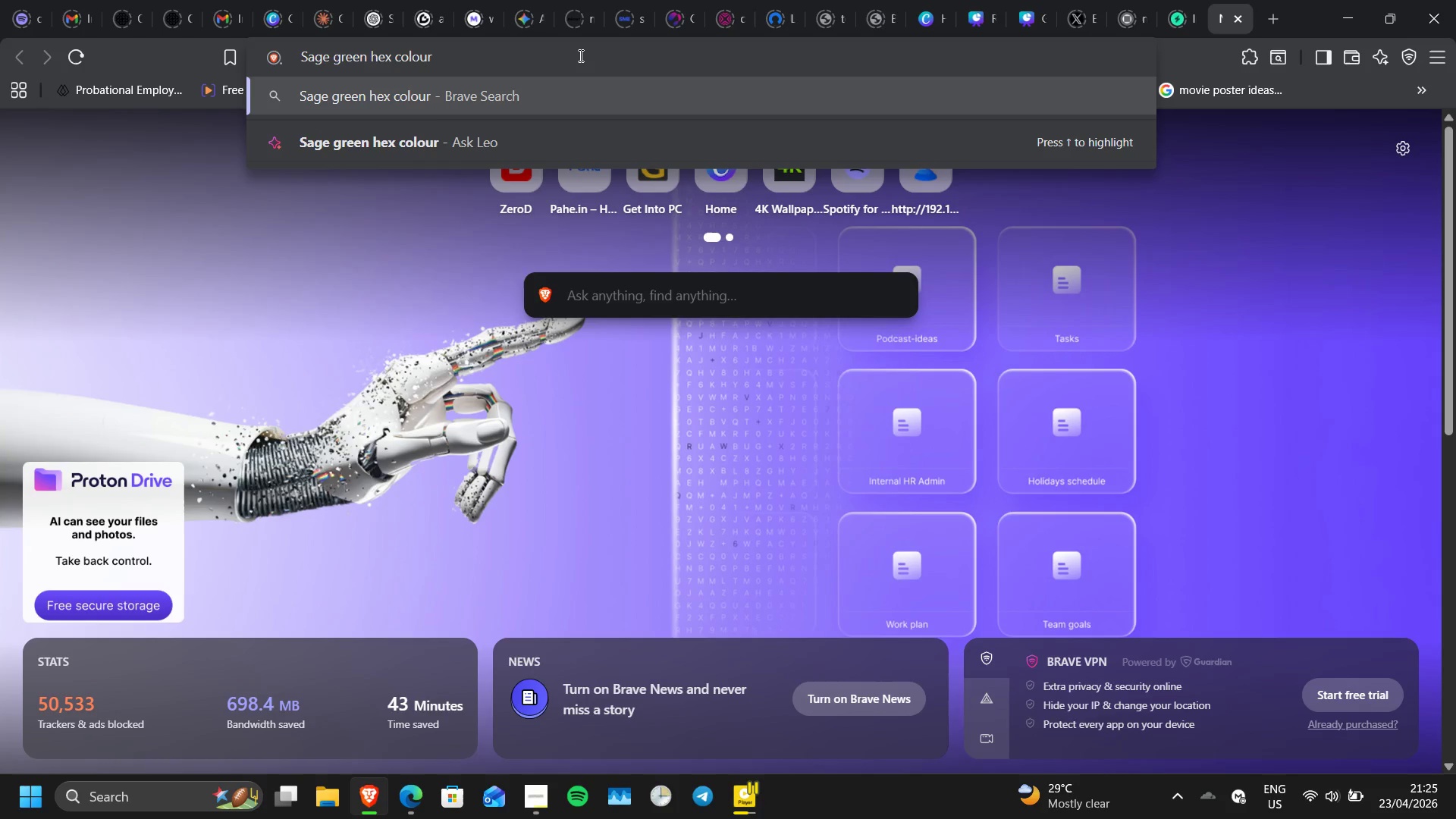 
key(Enter)
 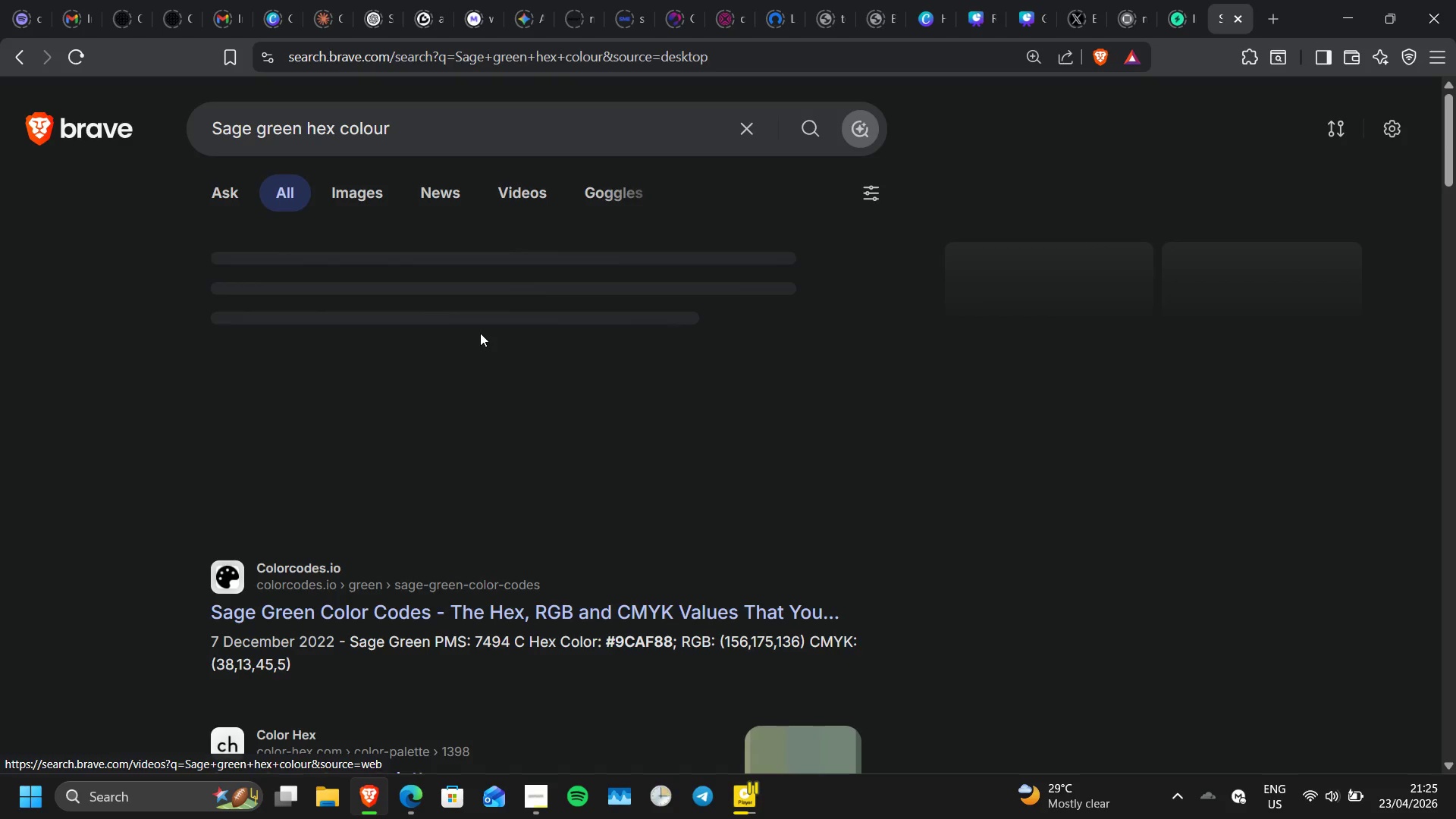 
wait(11.12)
 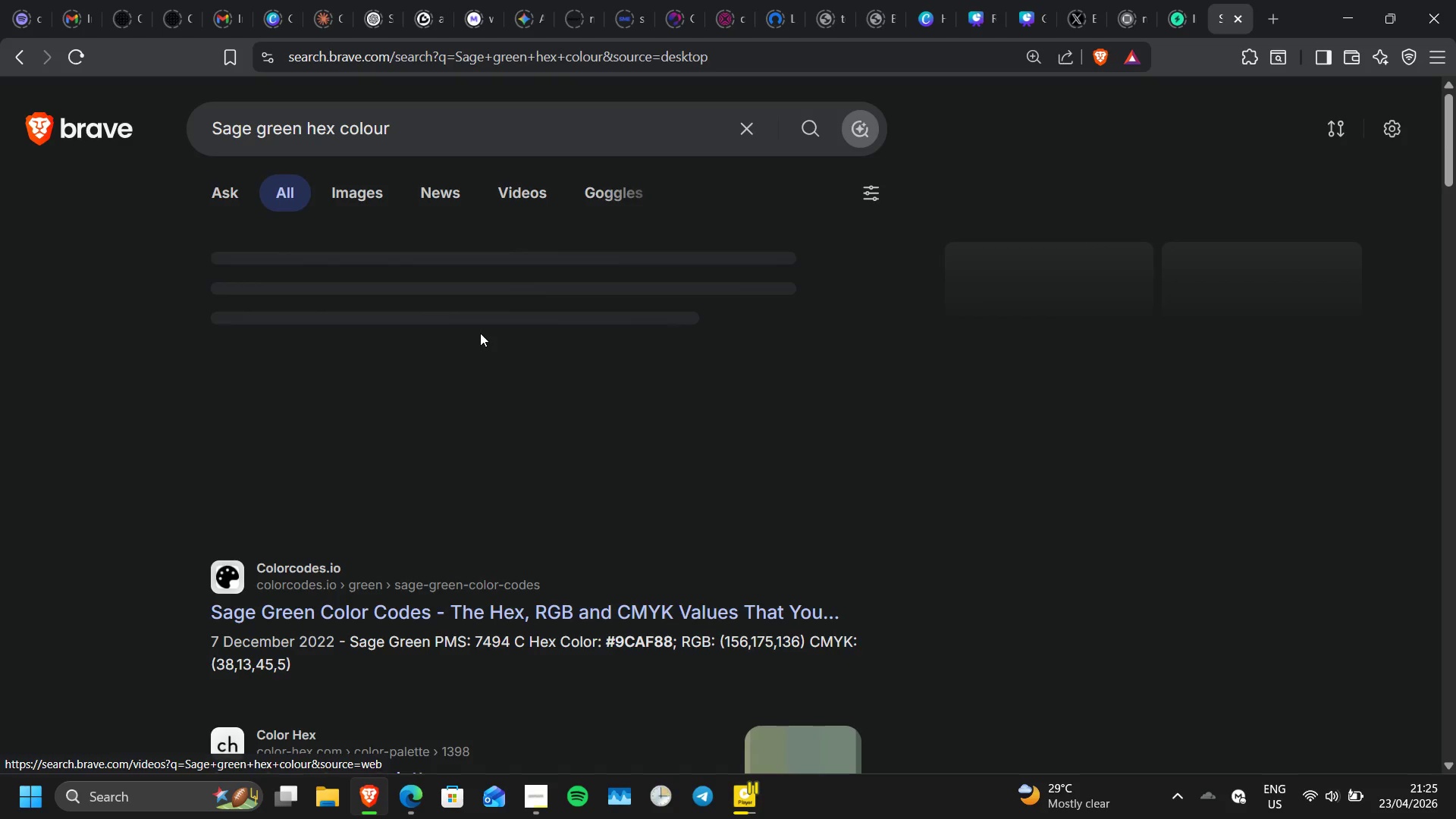 
scroll: coordinate [595, 553], scroll_direction: none, amount: 0.0
 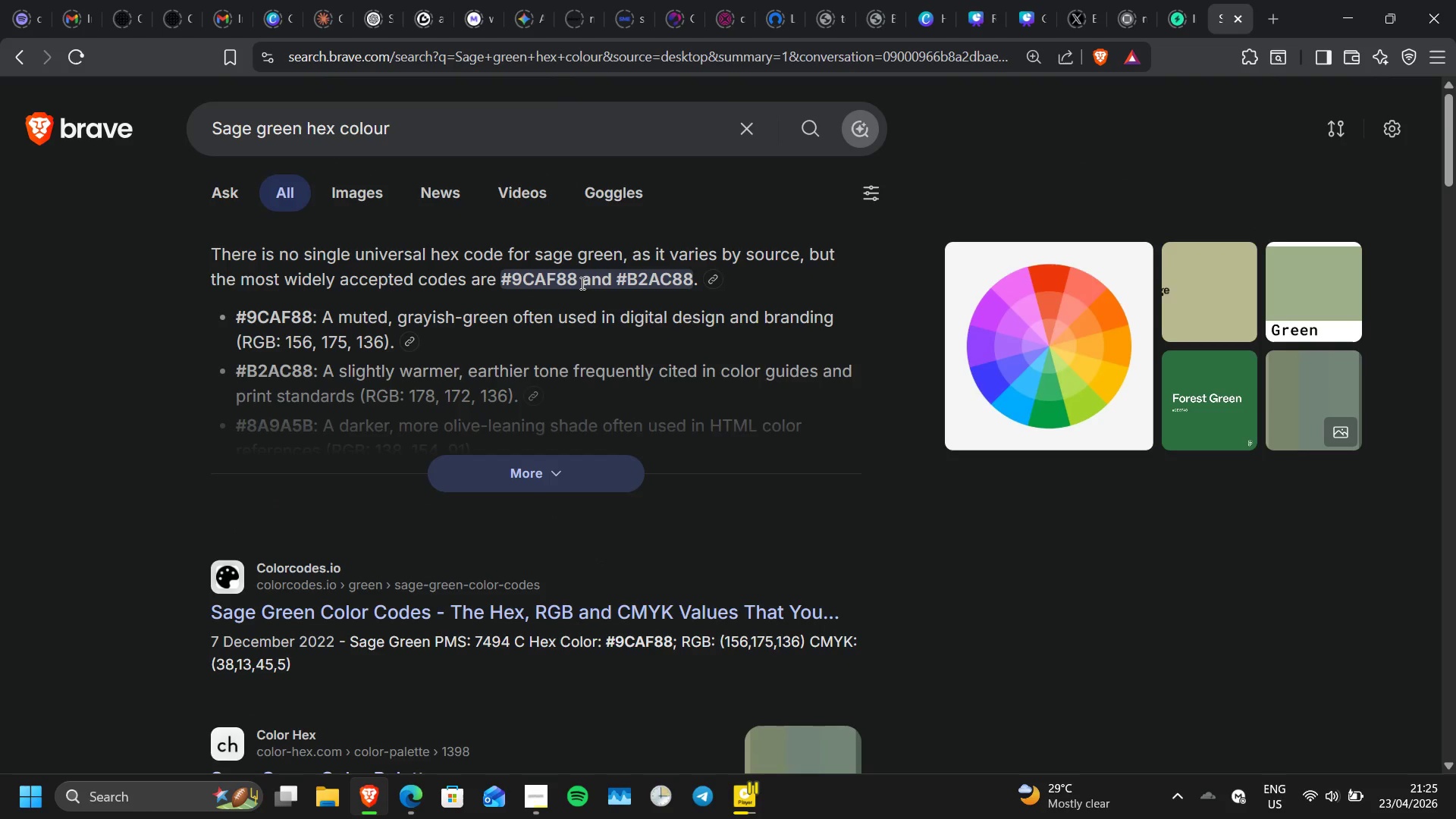 
wait(6.38)
 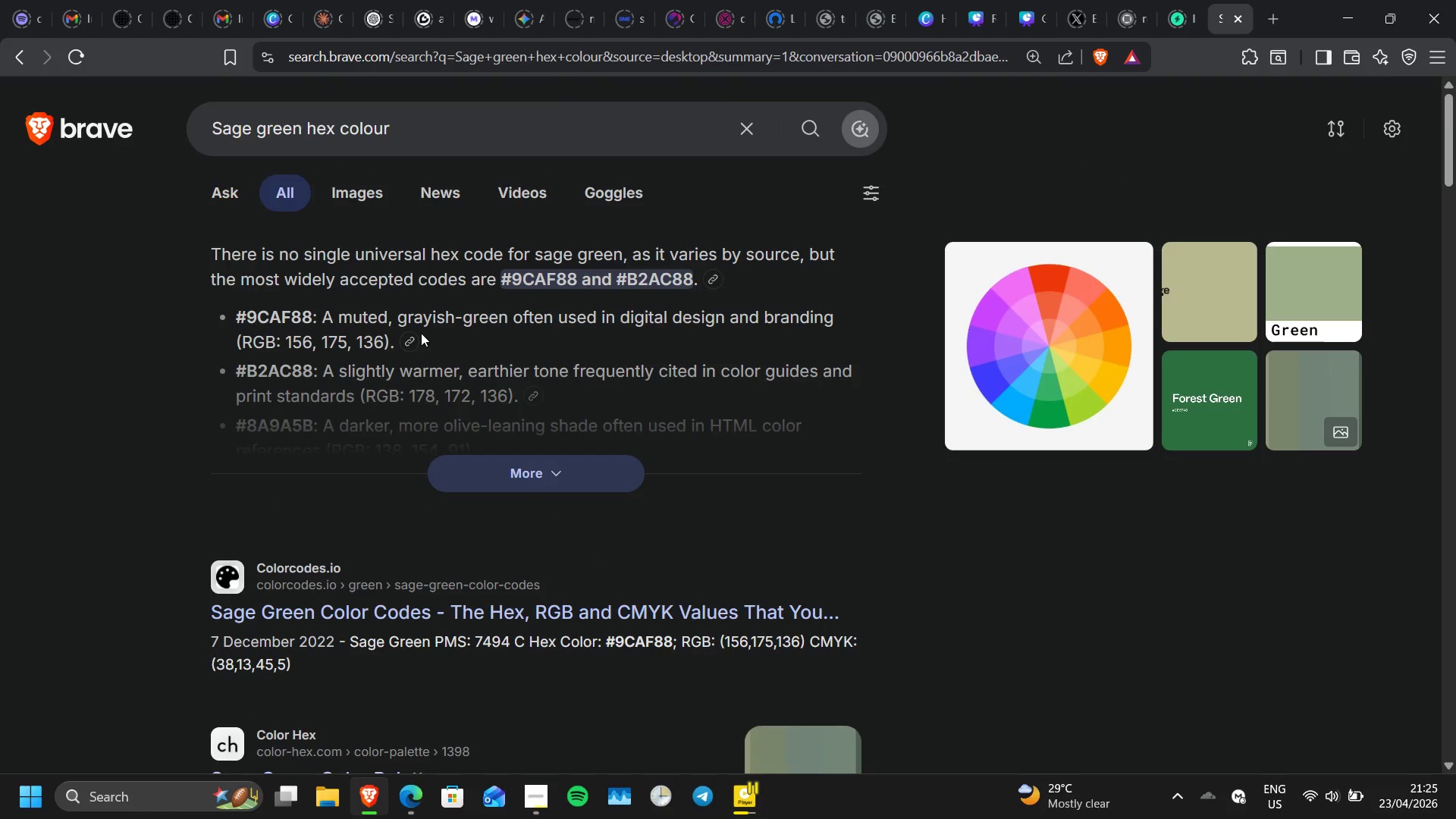 
left_click_drag(start_coordinate=[578, 281], to_coordinate=[505, 272])
 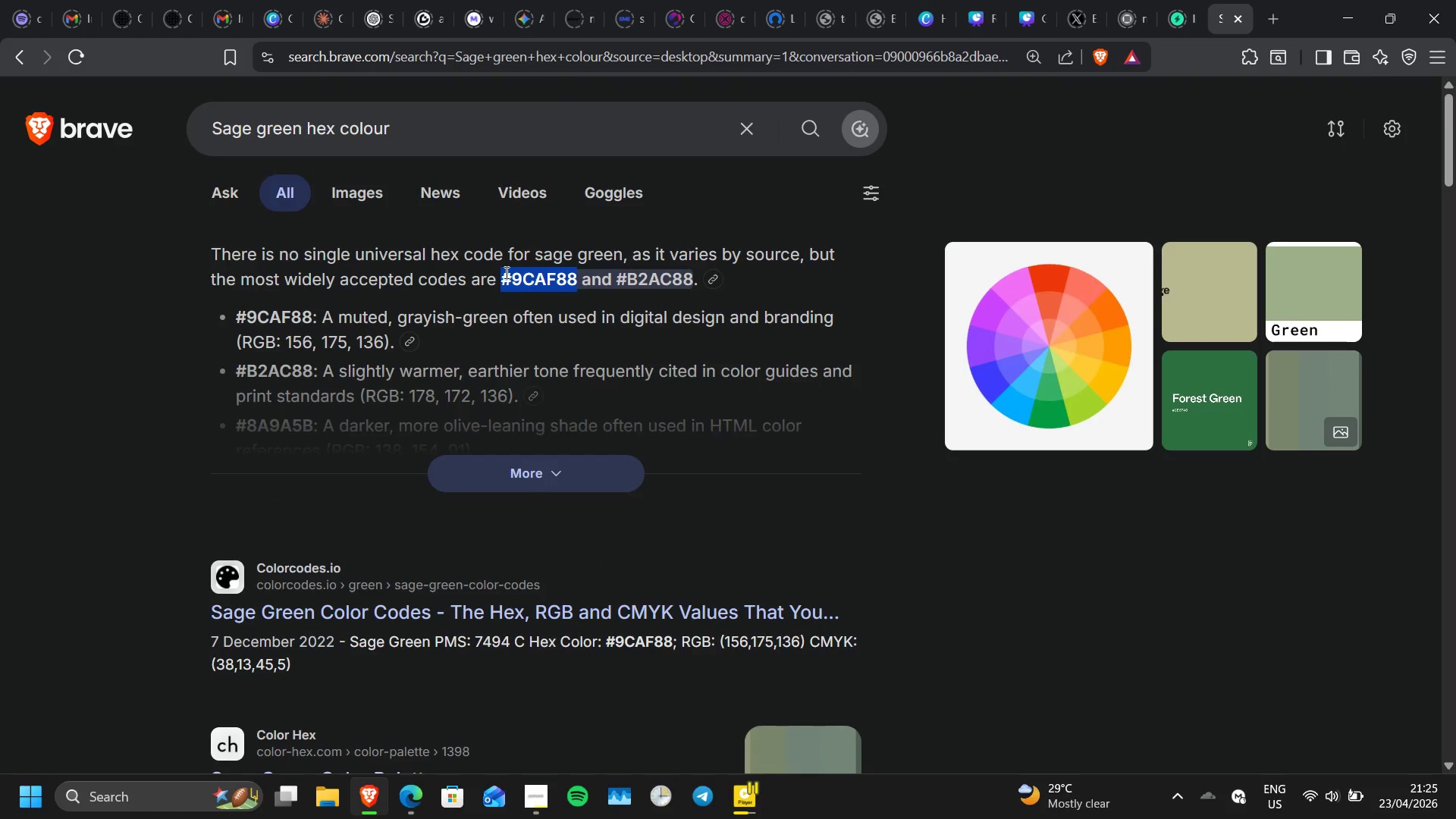 
right_click([505, 272])
 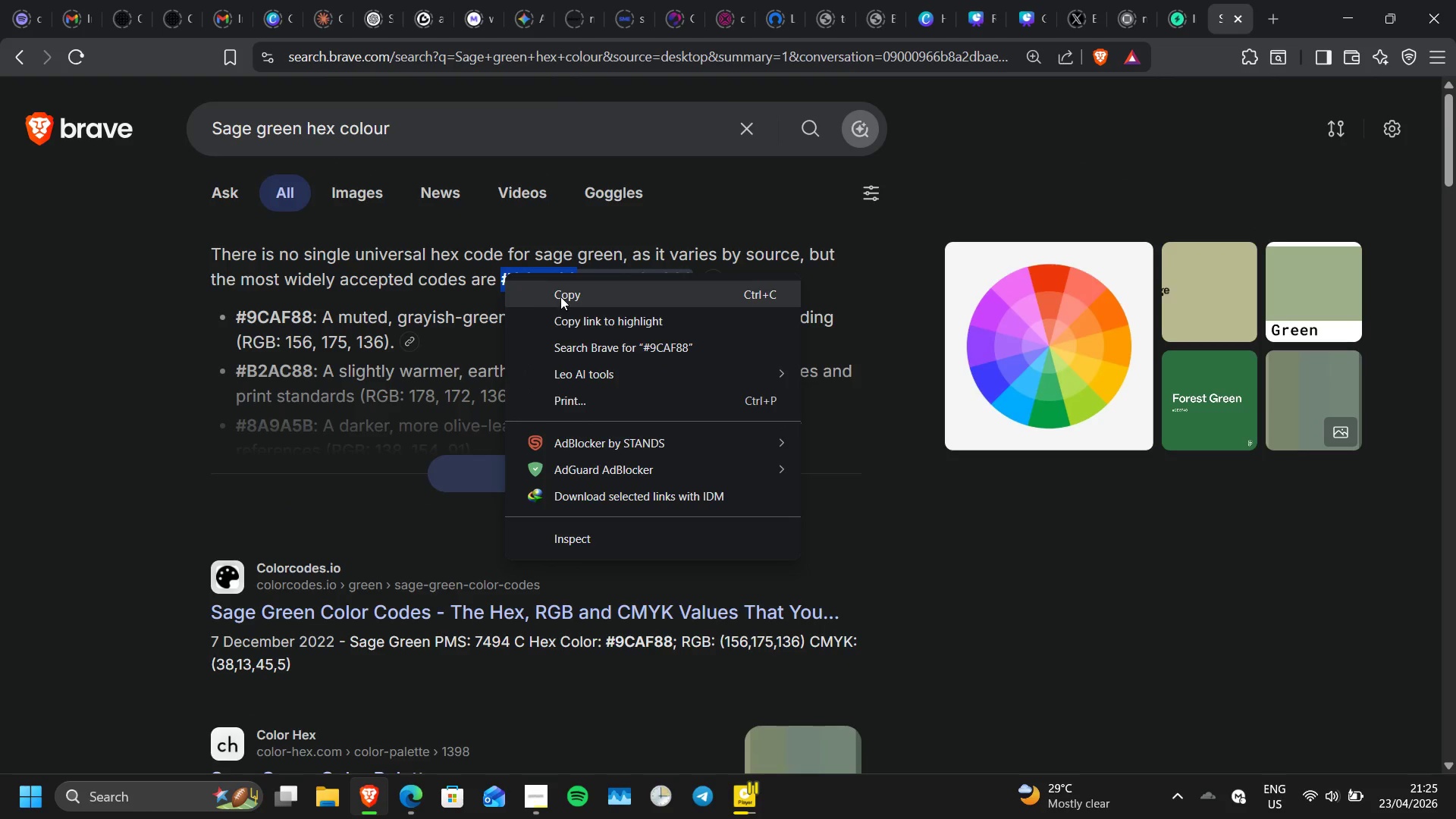 
left_click([560, 297])
 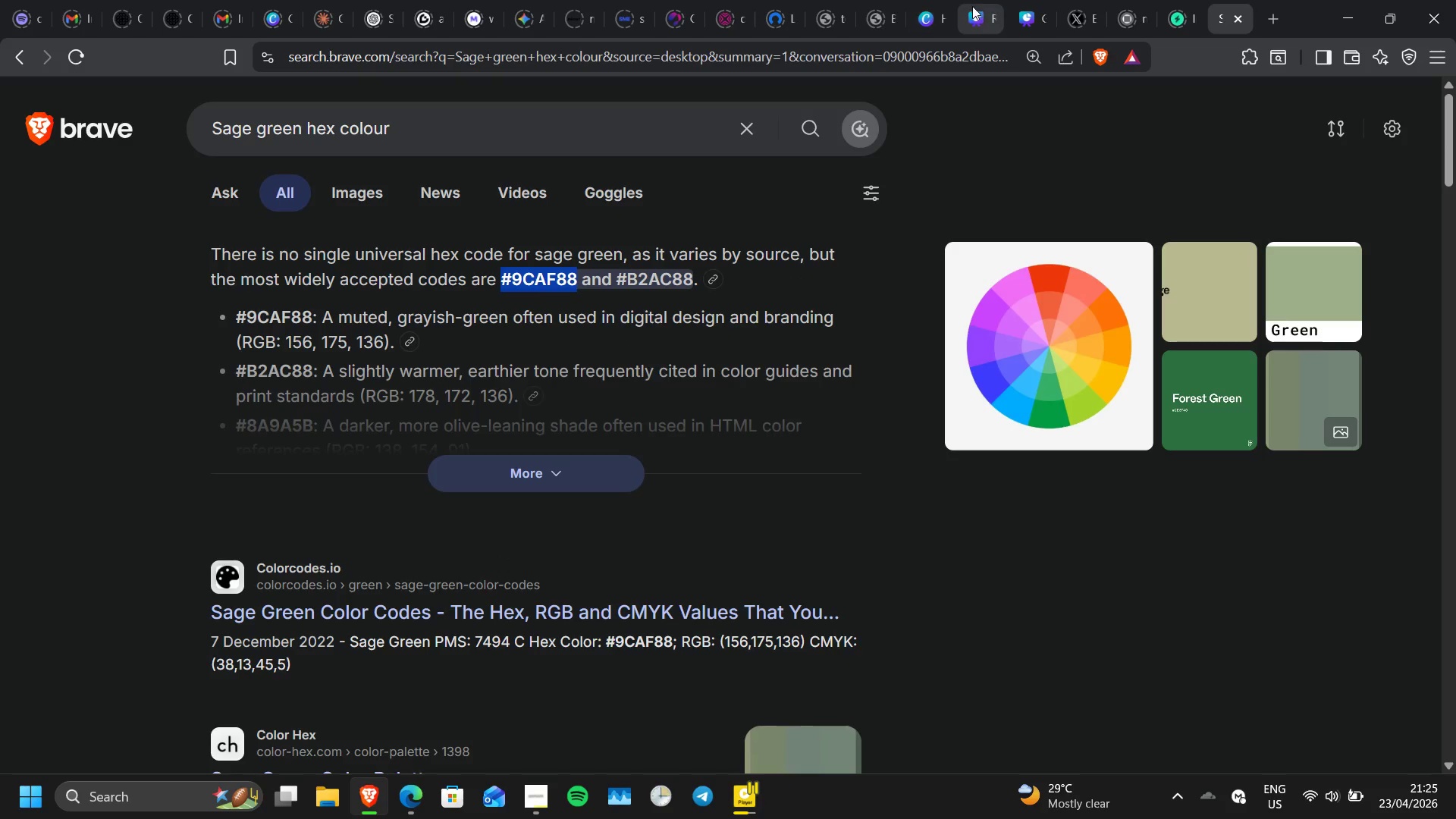 
left_click([974, 6])
 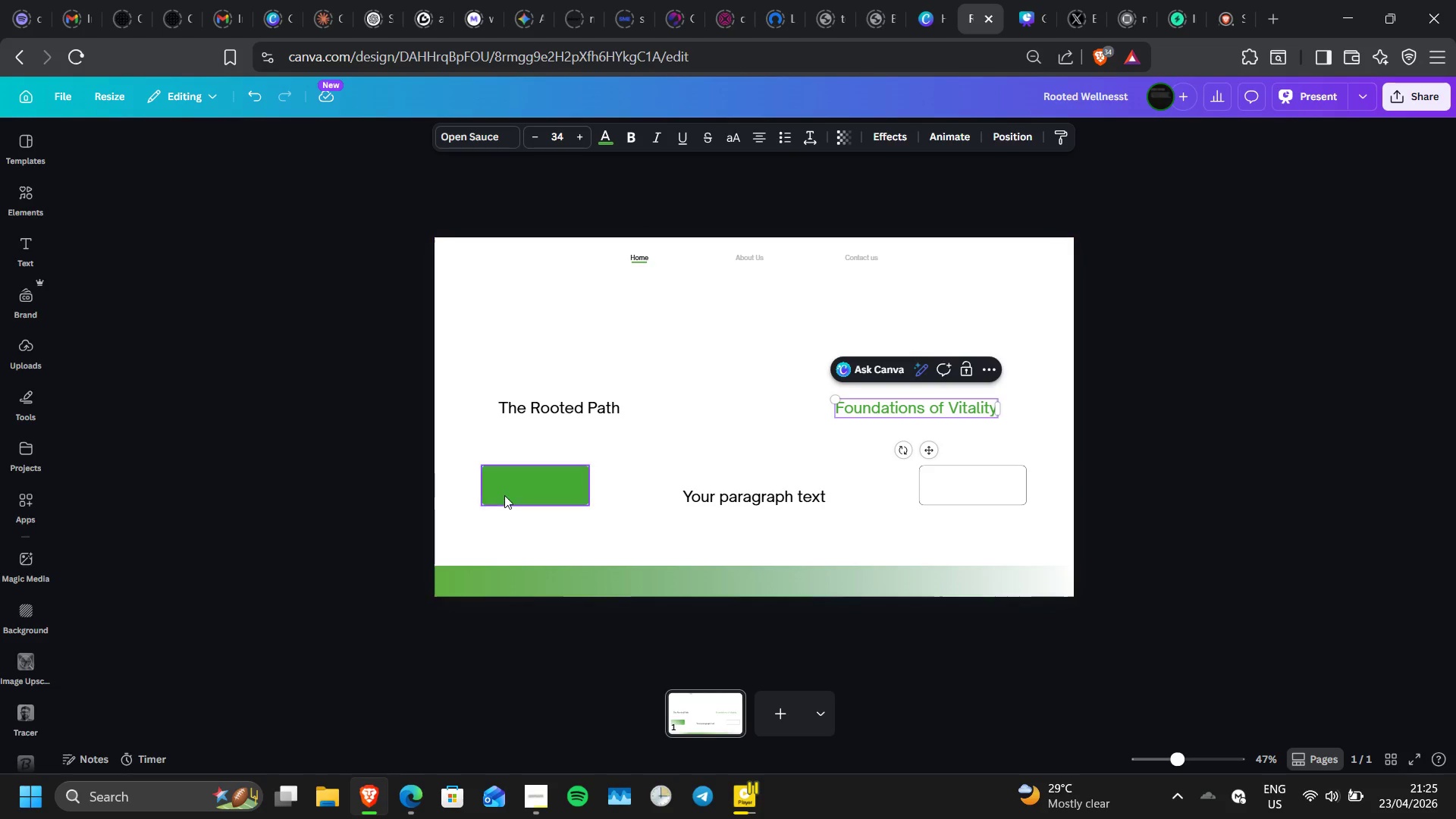 
left_click([505, 494])
 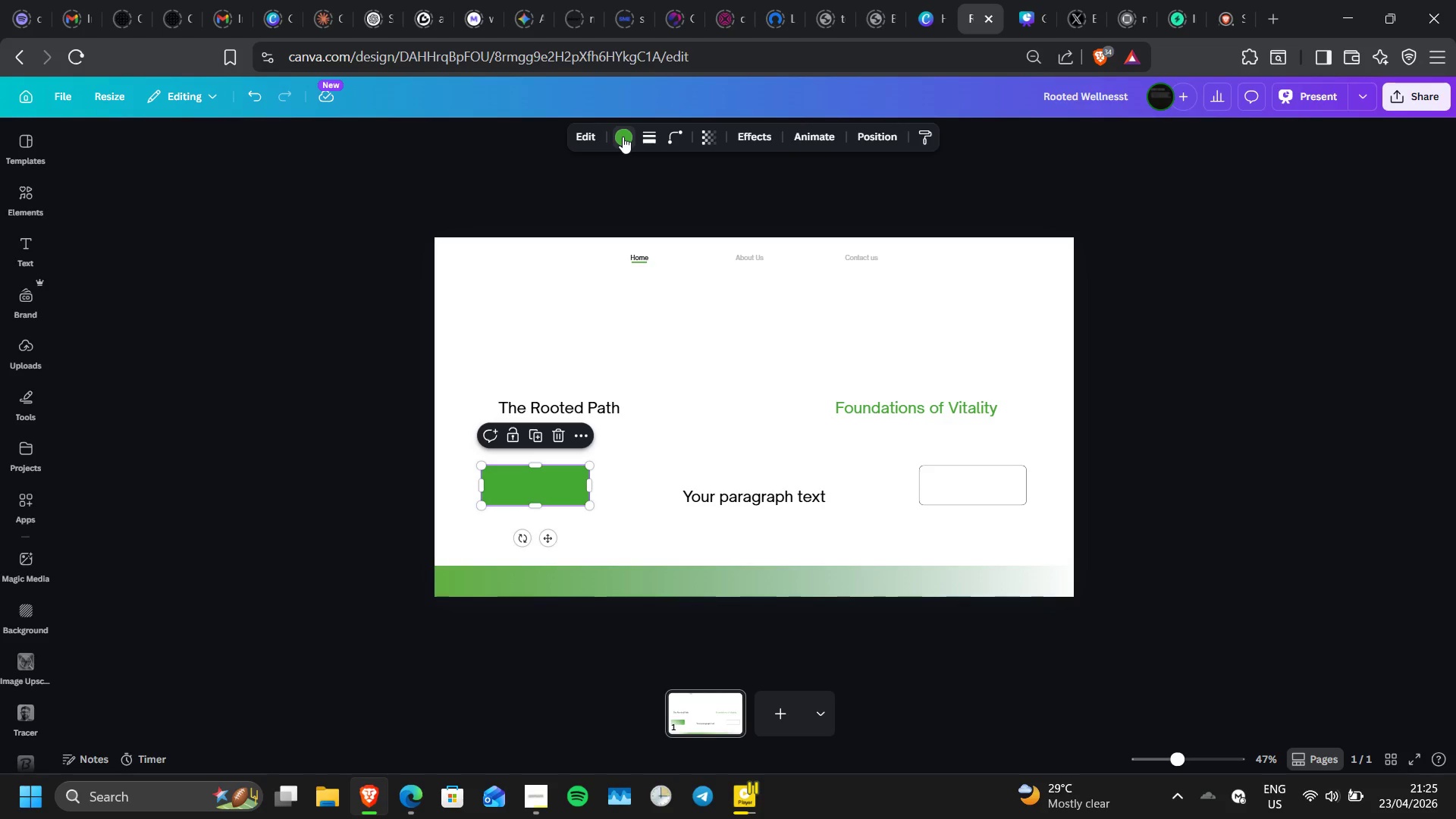 
left_click([623, 136])
 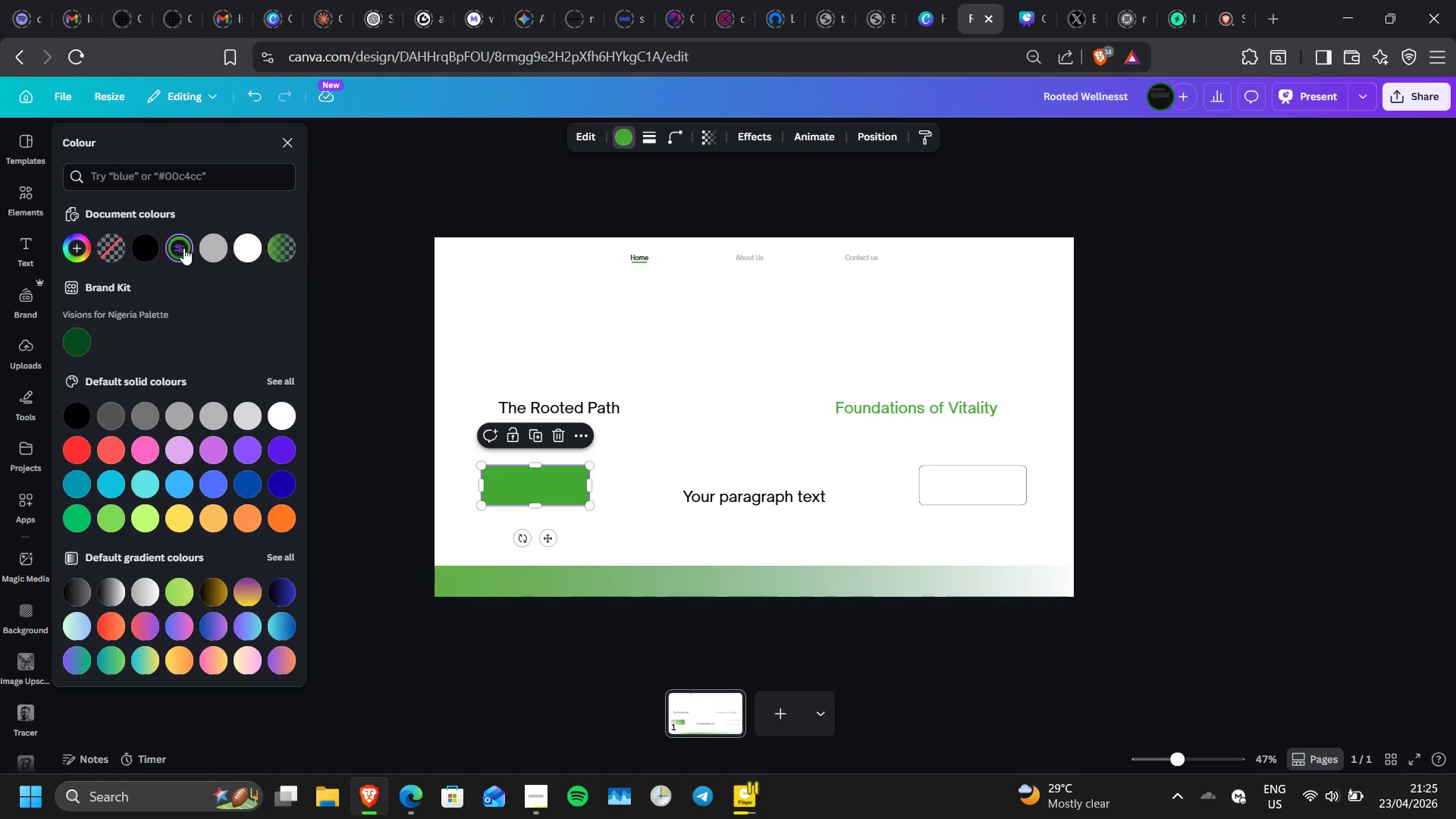 
left_click([184, 248])
 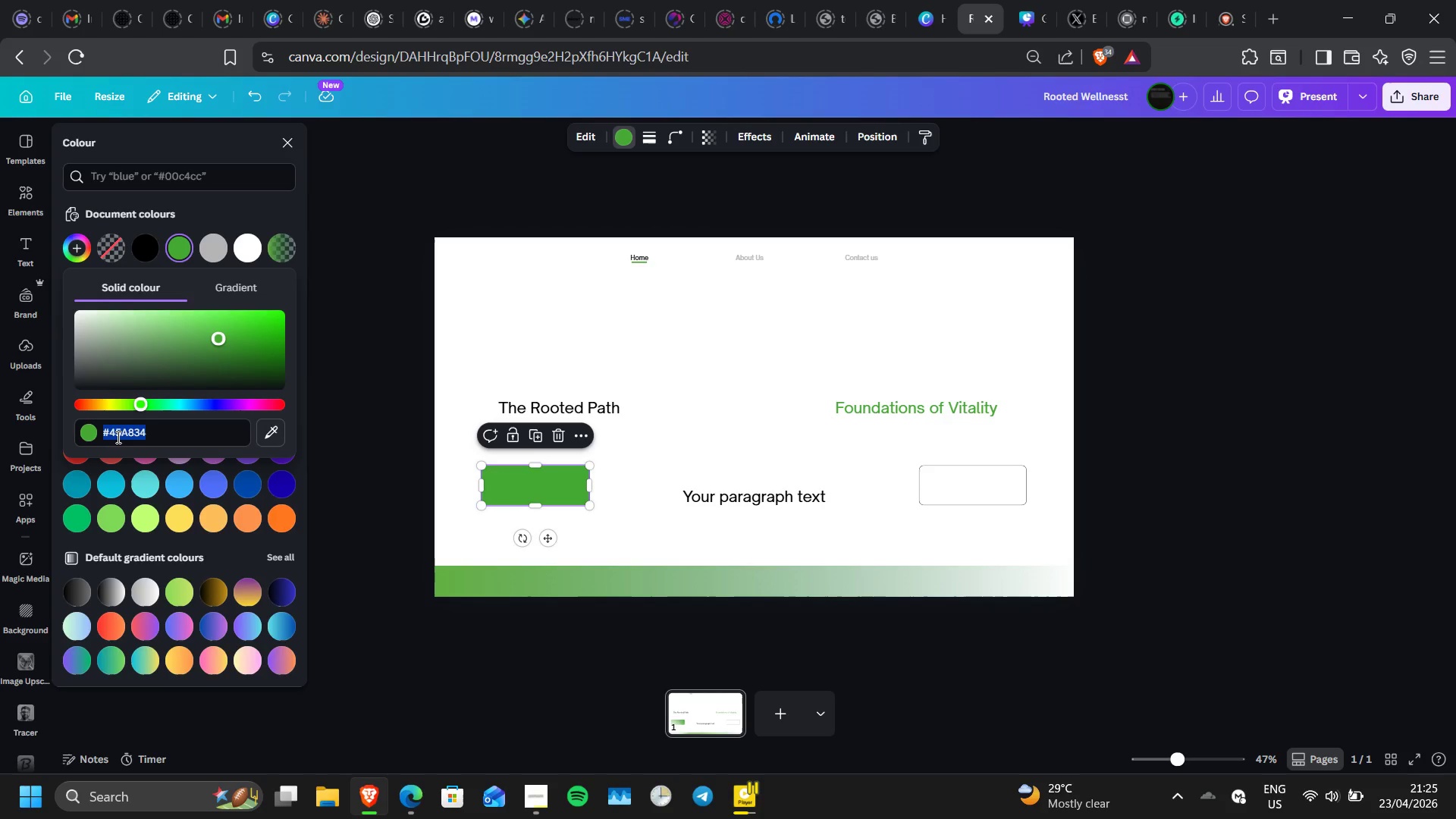 
key(Control+ControlLeft)
 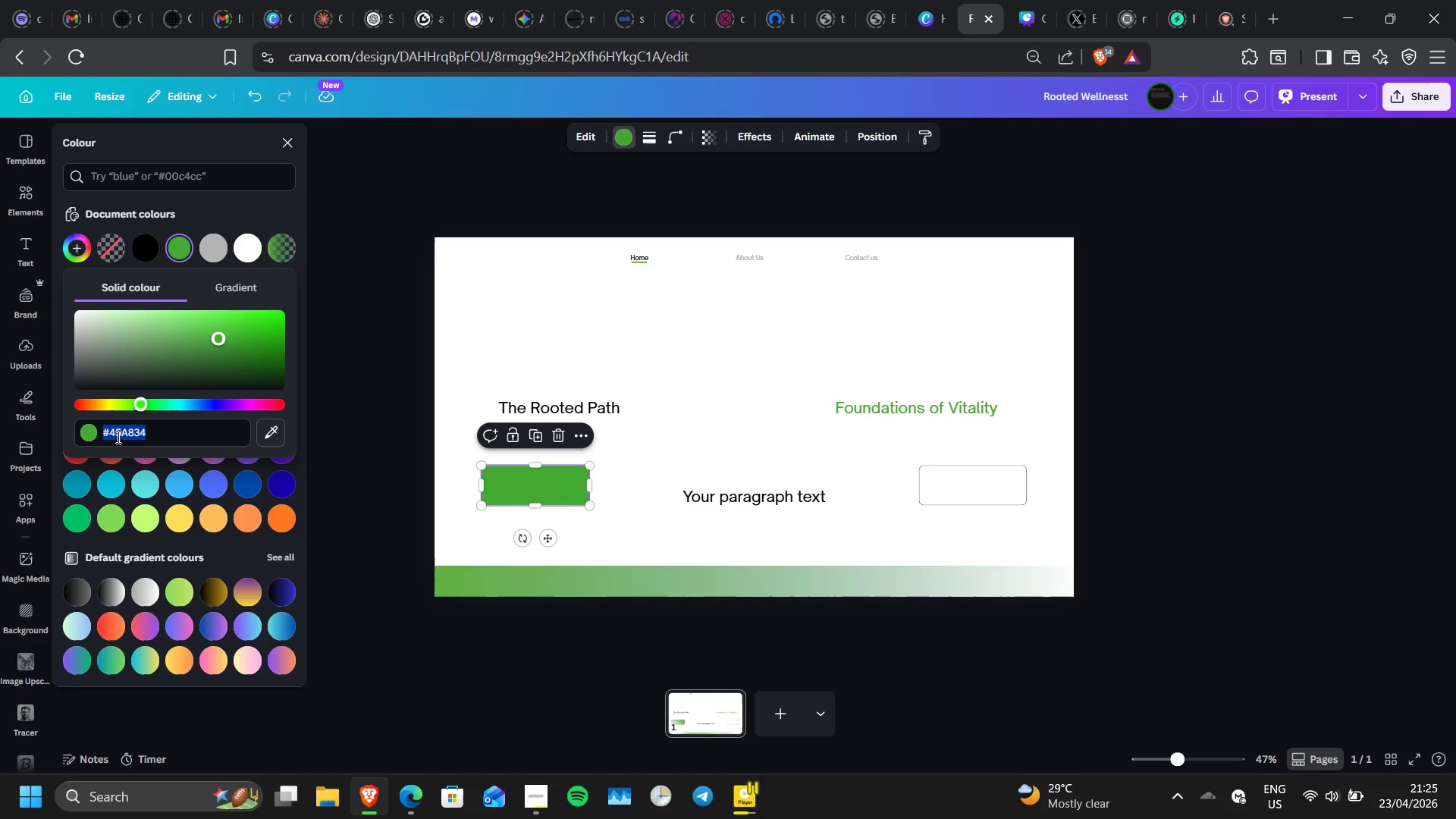 
key(V)
 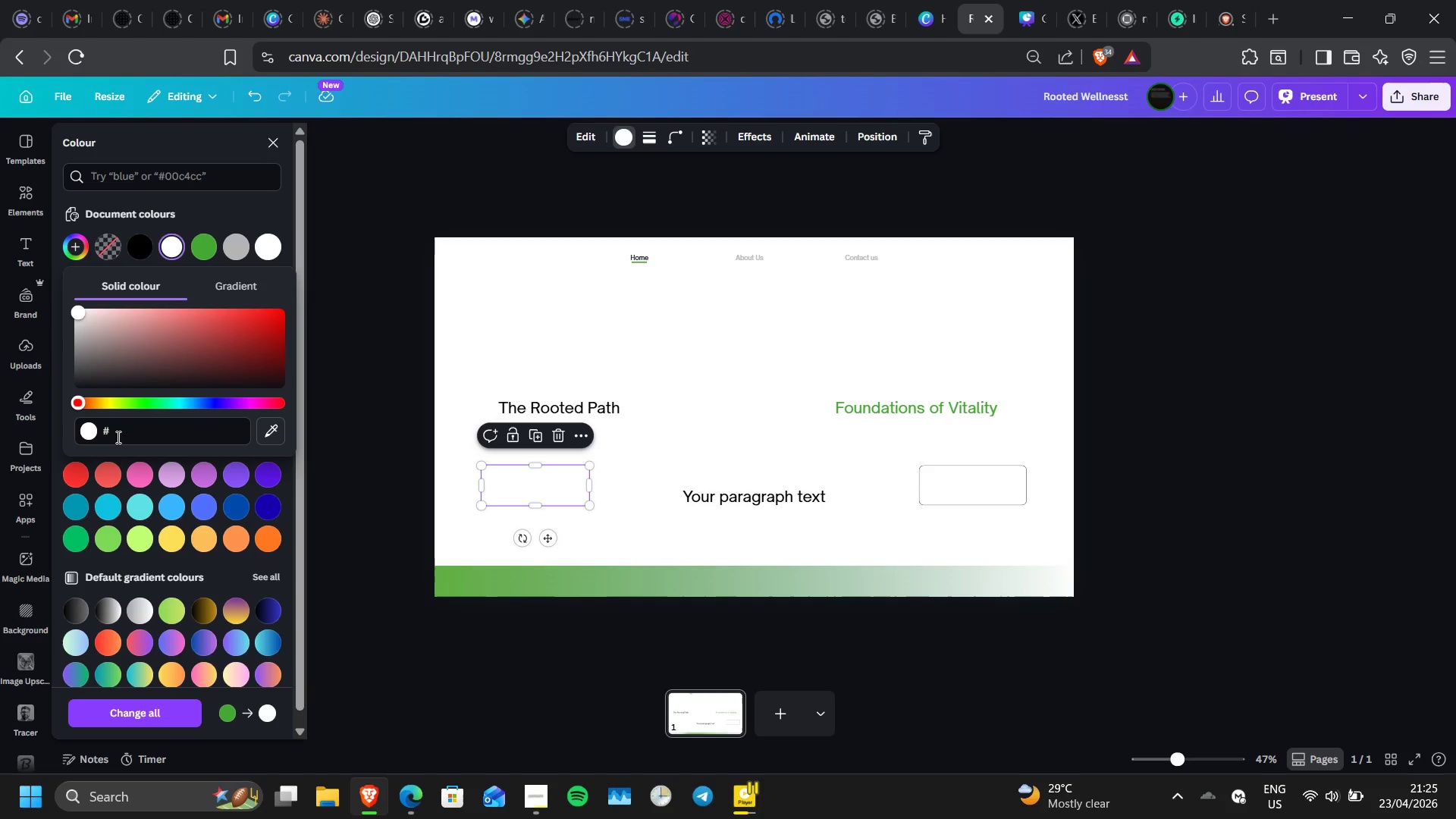 
key(Control+ControlLeft)
 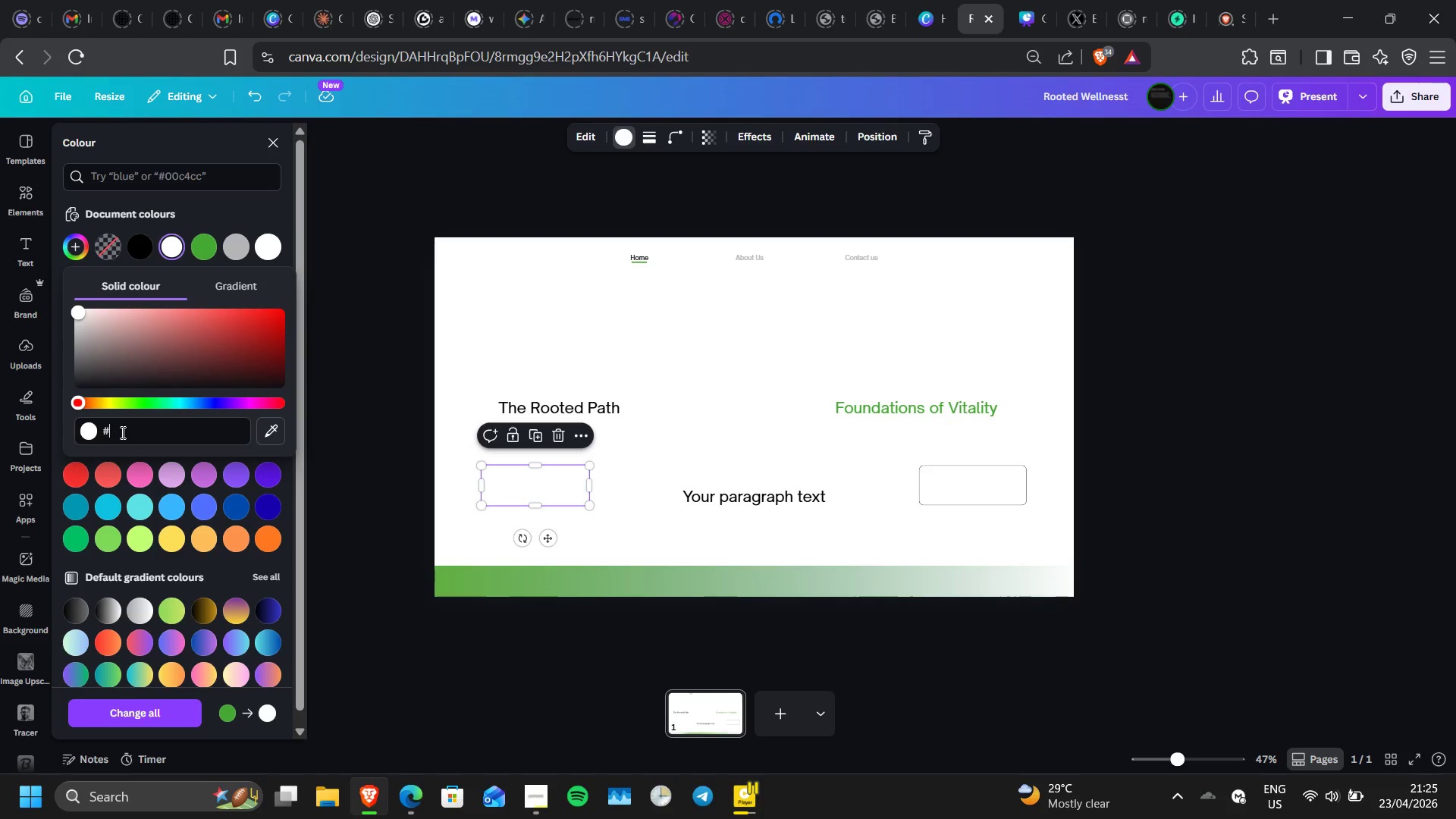 
hold_key(key=ControlLeft, duration=0.67)
 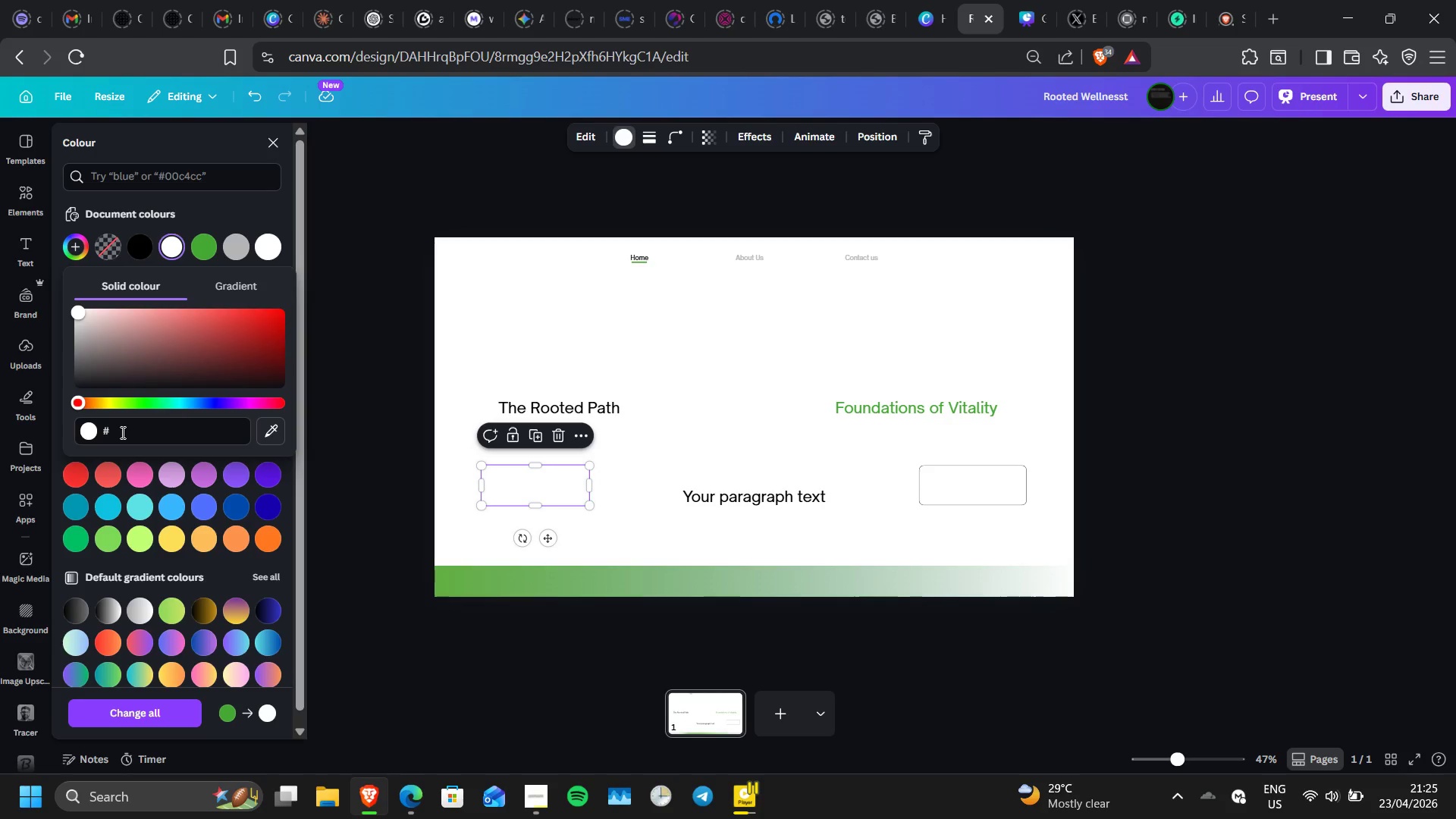 
key(Control+V)
 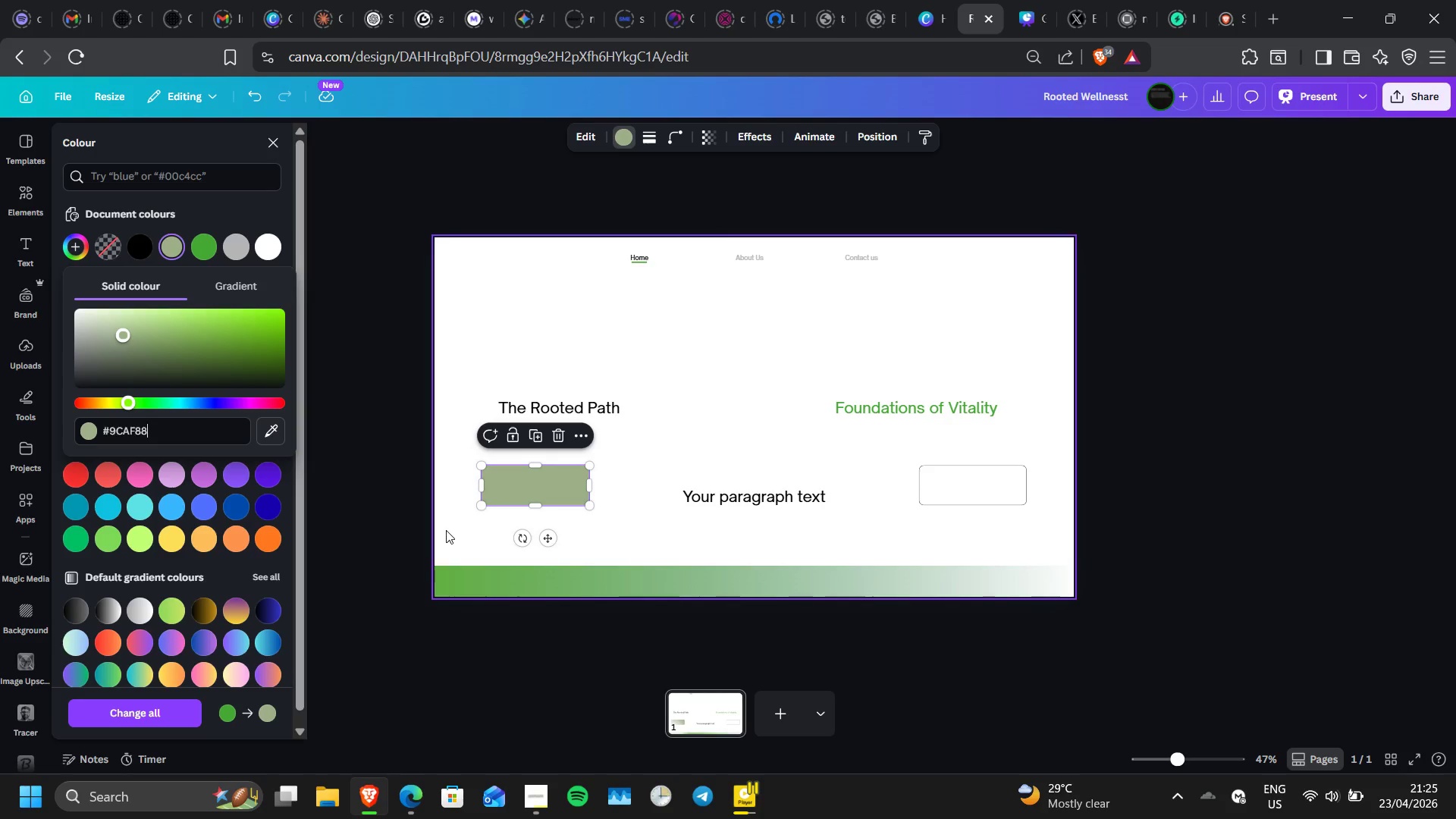 
left_click([459, 531])
 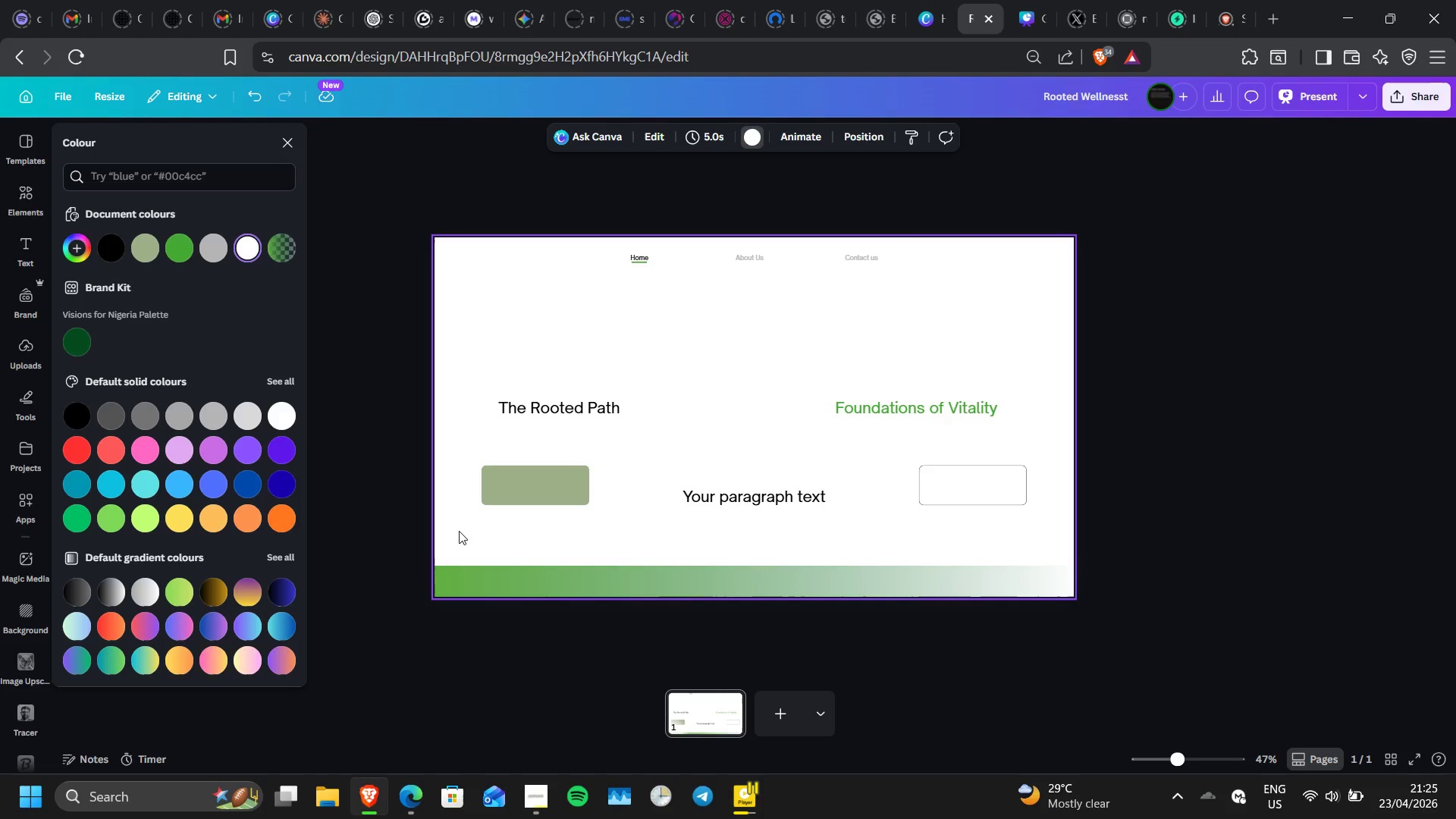 
left_click([459, 531])
 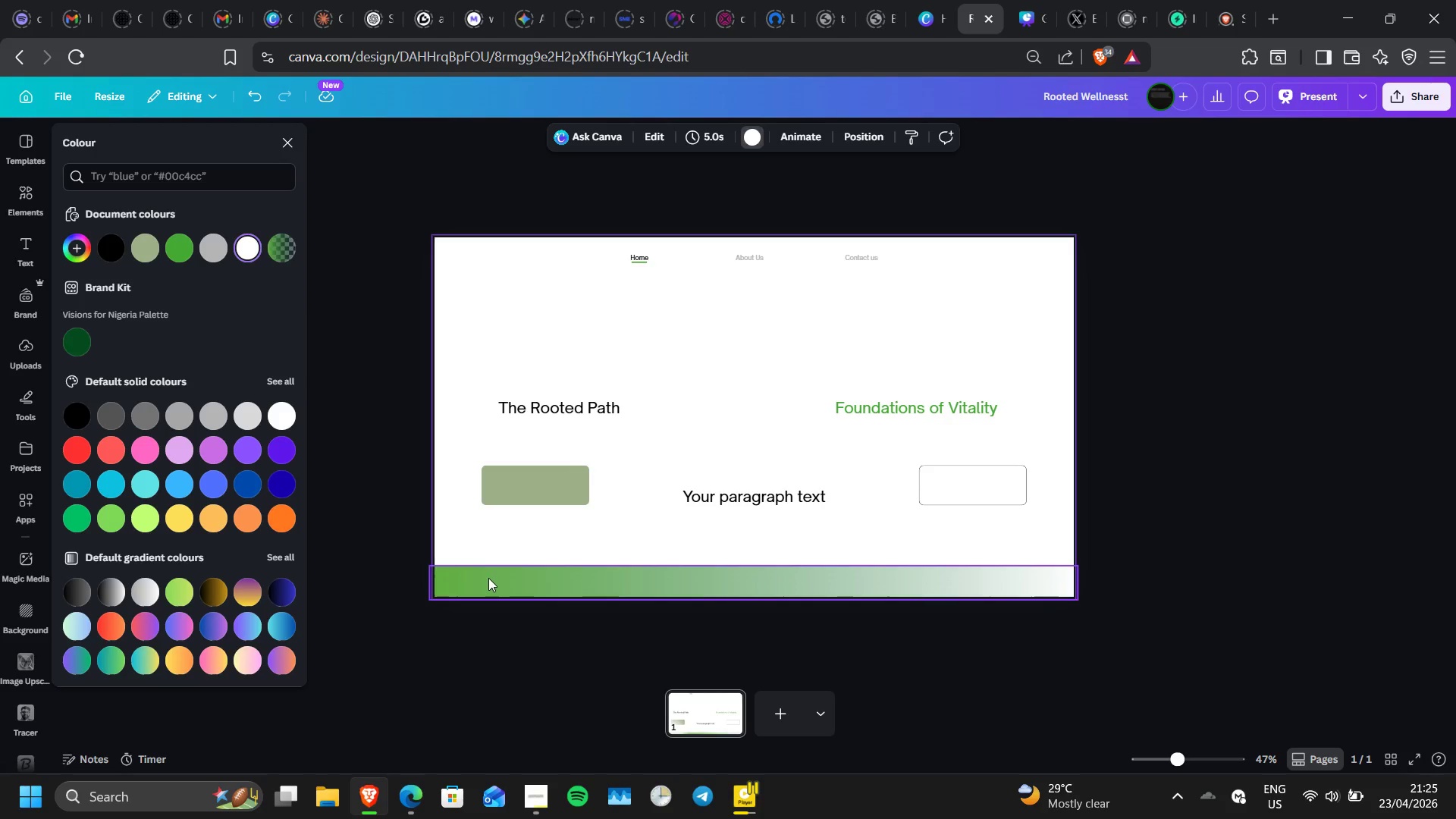 
left_click([488, 578])
 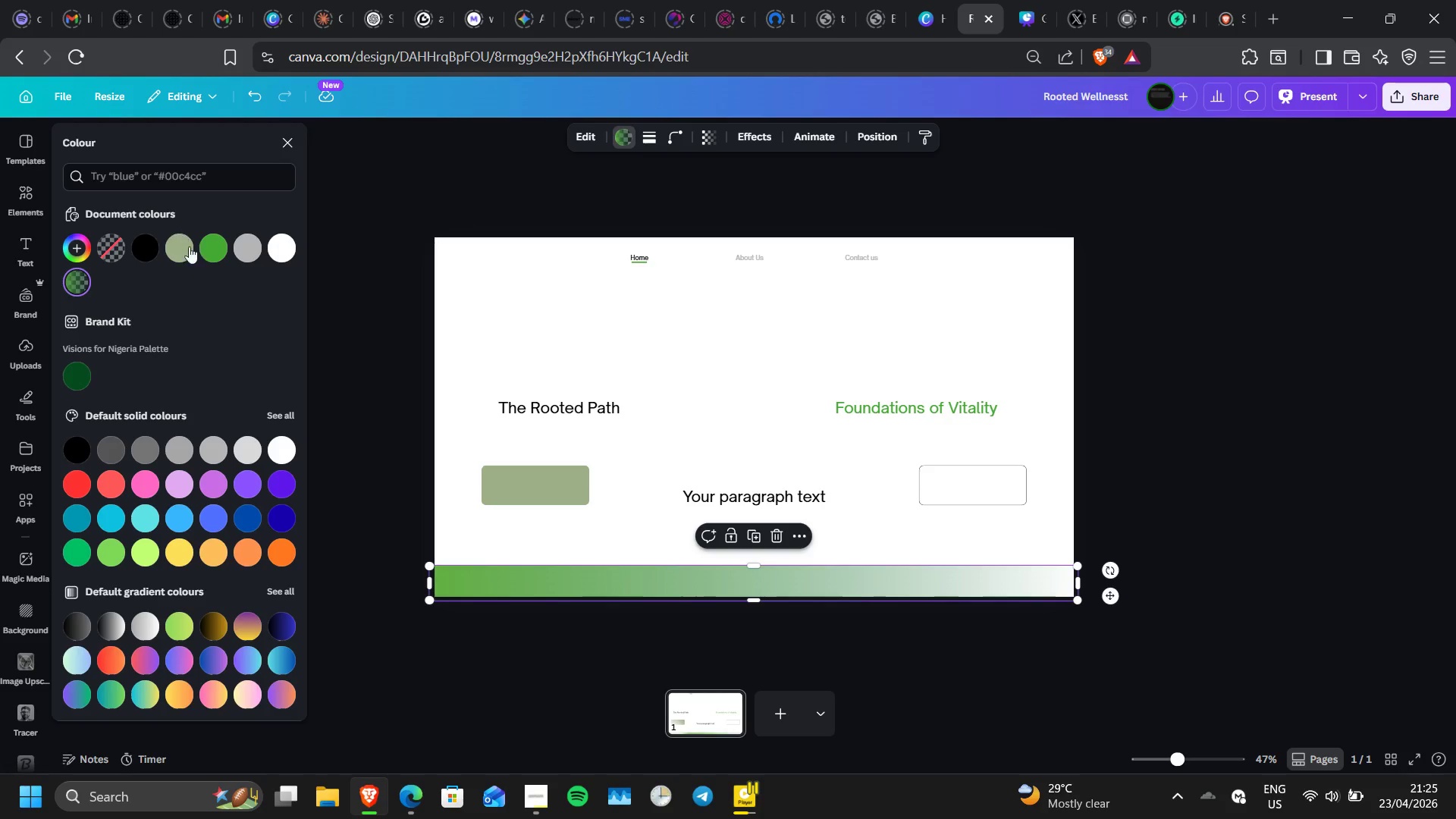 
left_click([191, 253])
 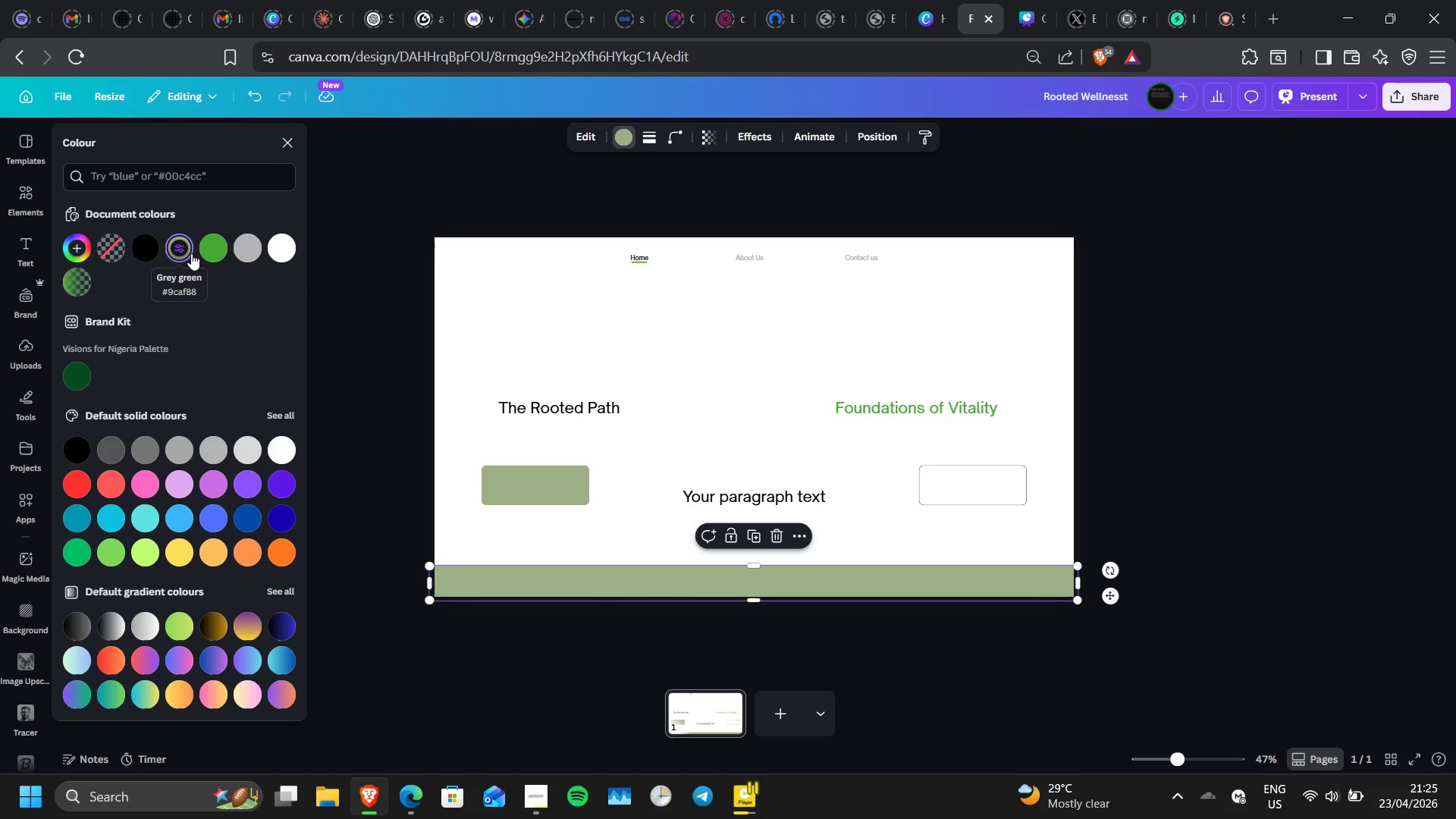 
key(Control+Z)
 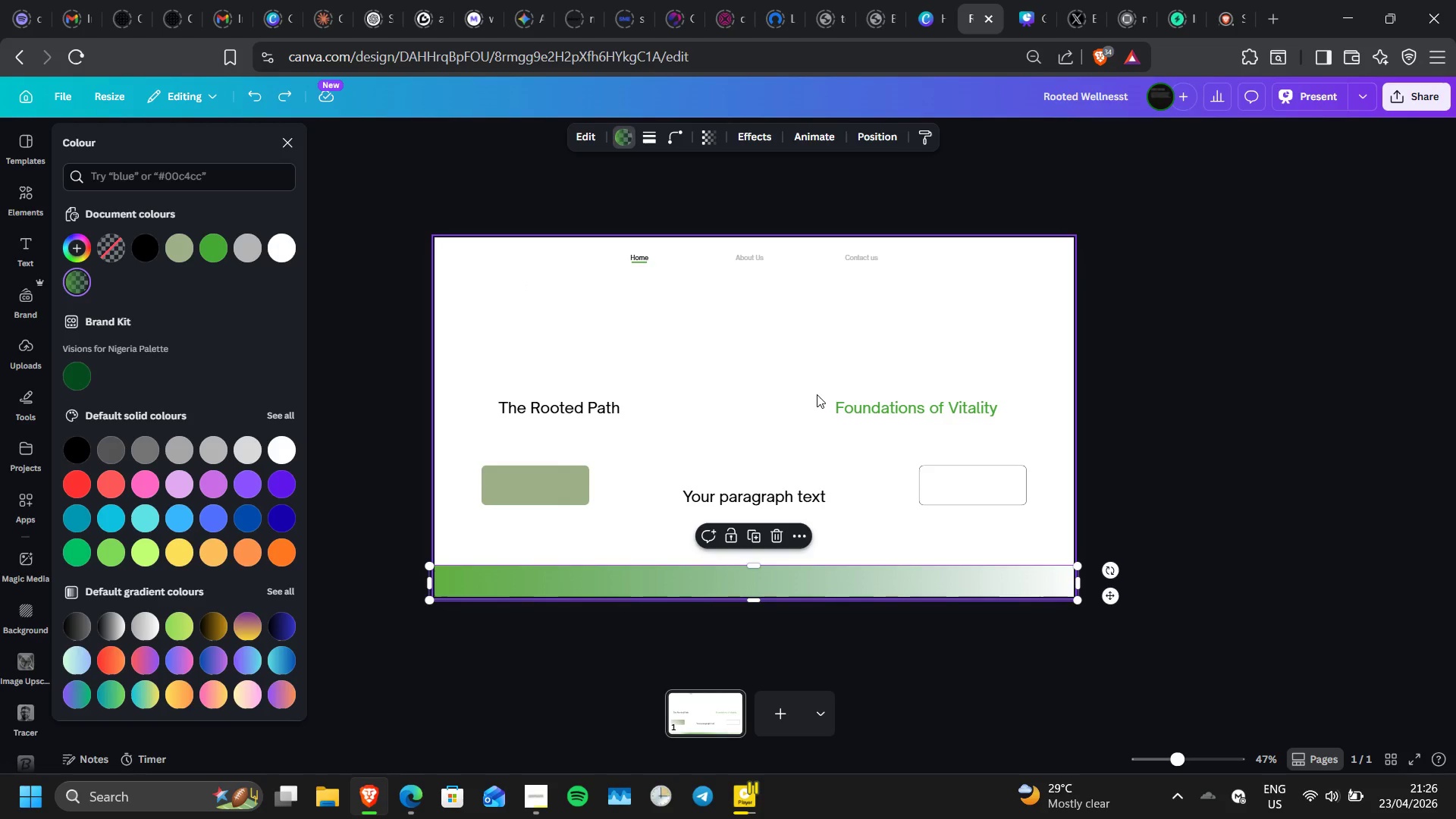 
wait(5.7)
 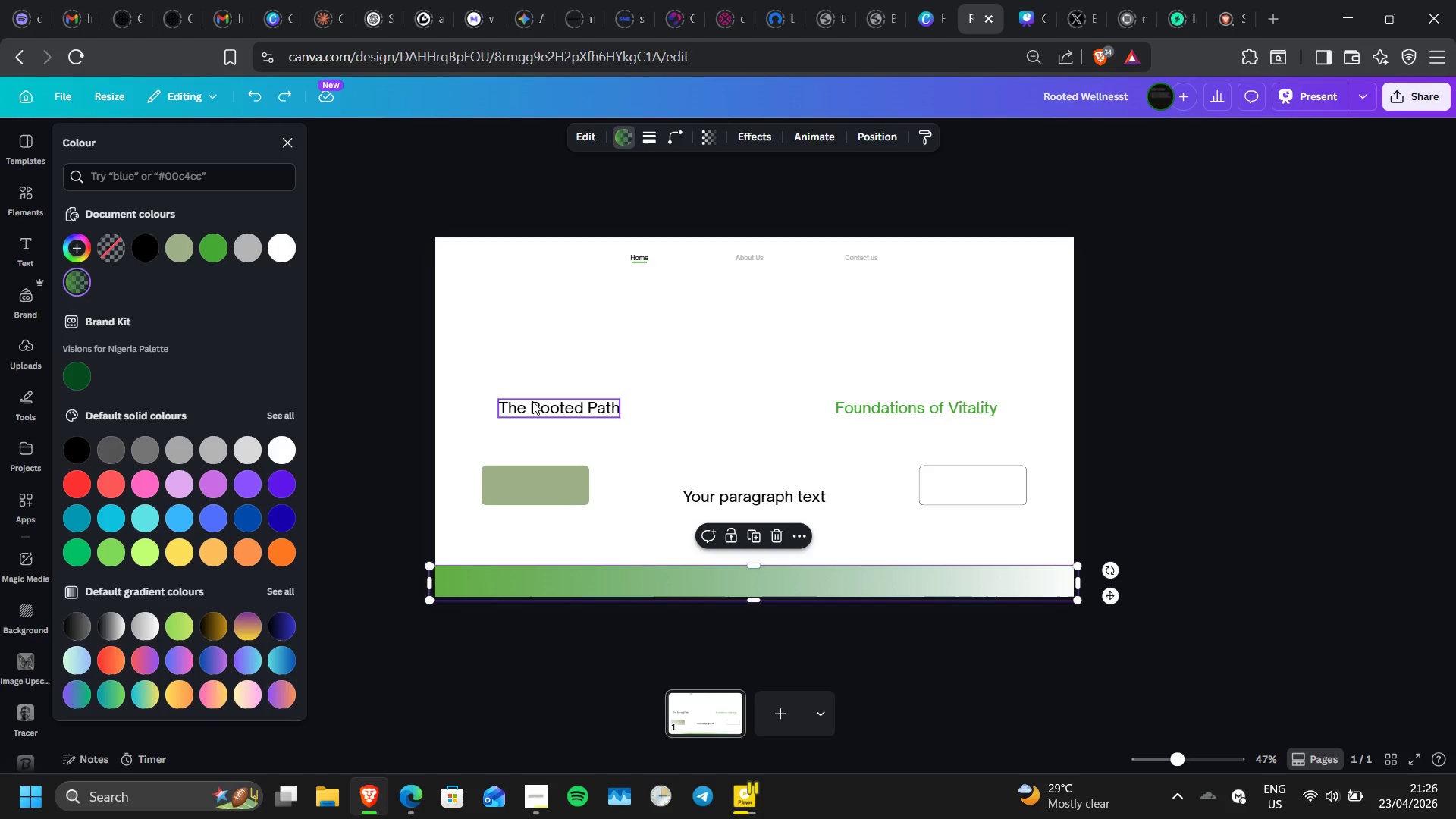 
left_click([560, 482])
 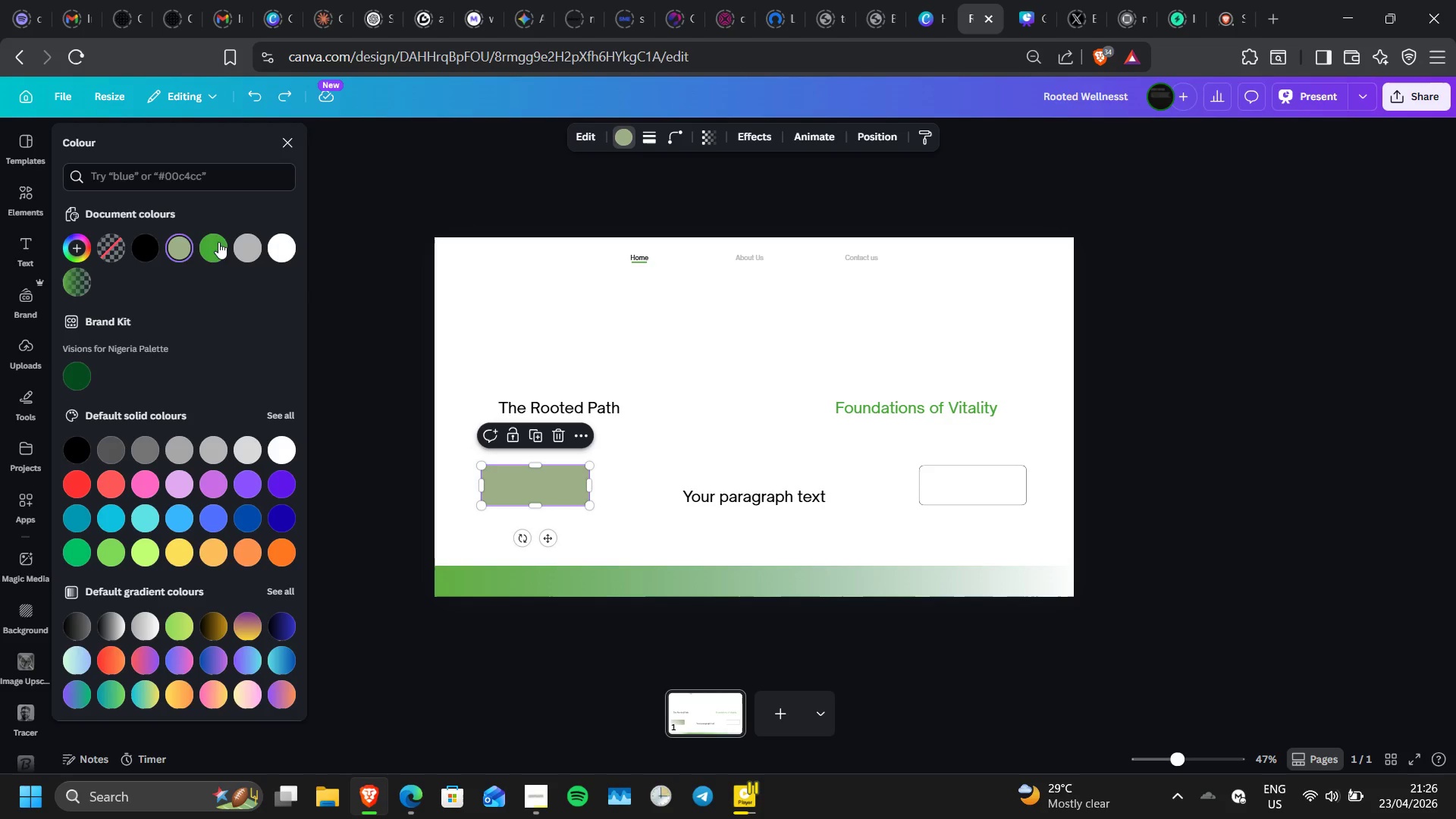 
left_click([221, 245])
 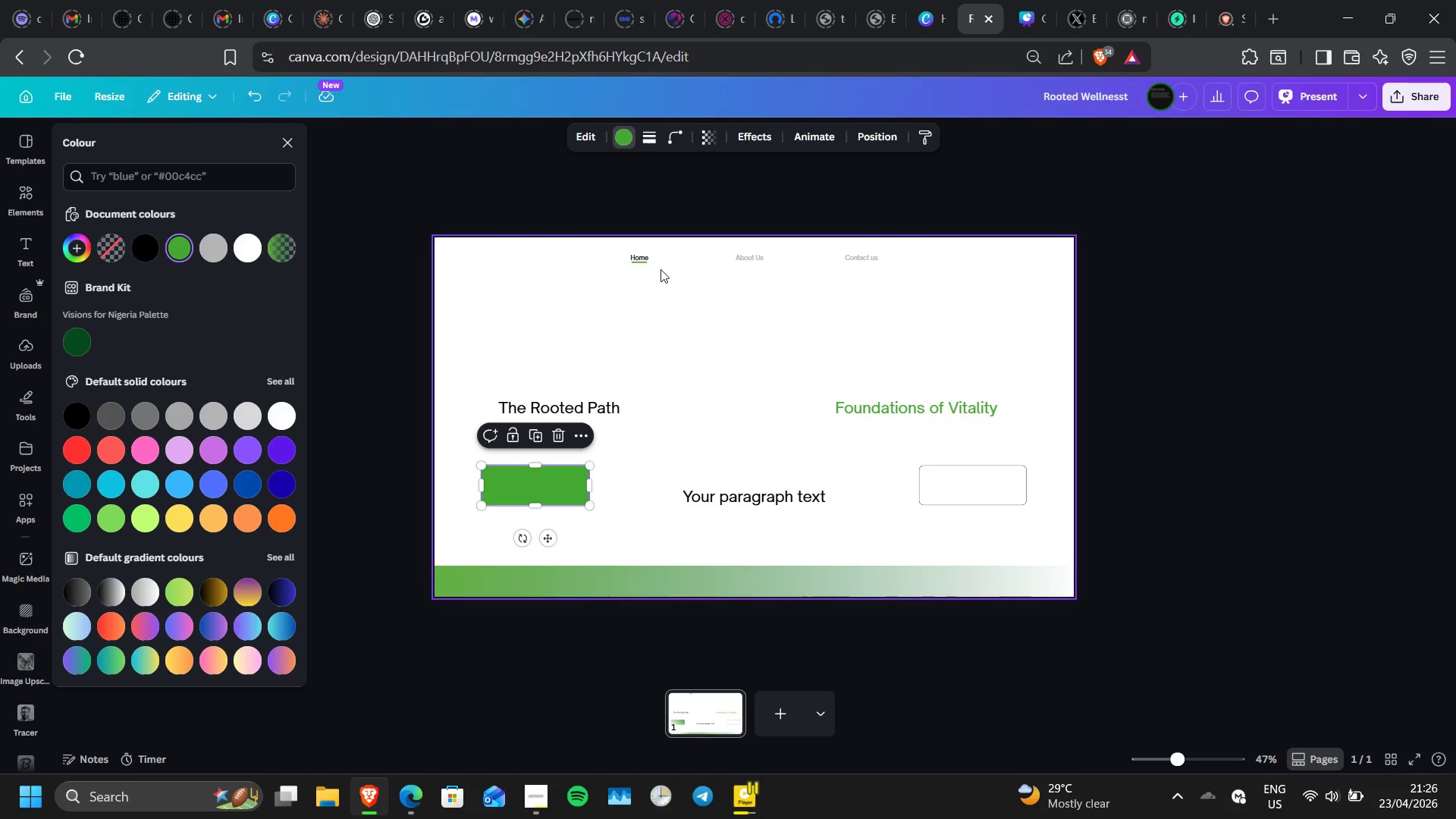 
key(Control+ControlLeft)
 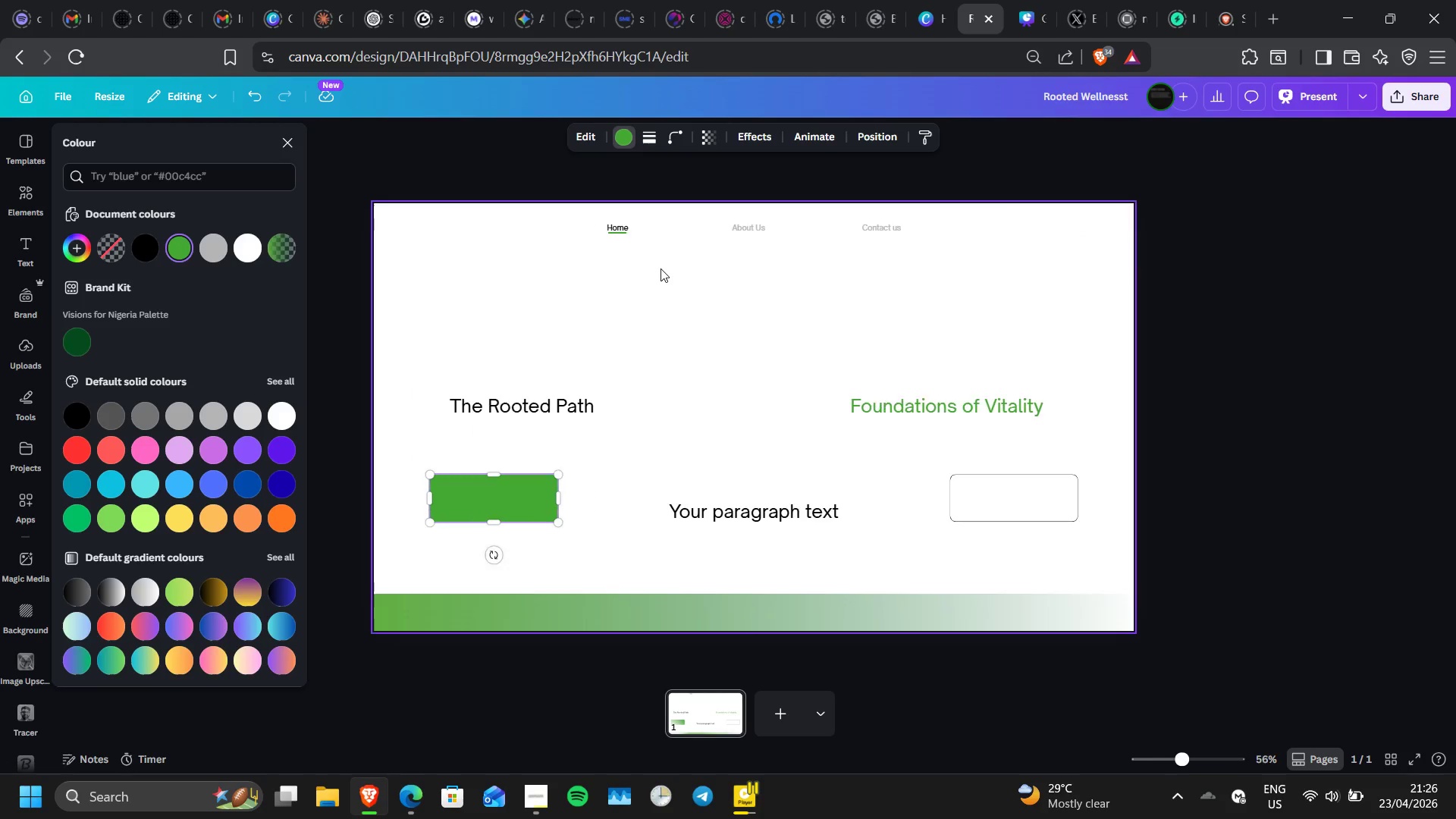 
scroll: coordinate [661, 268], scroll_direction: up, amount: 1.0
 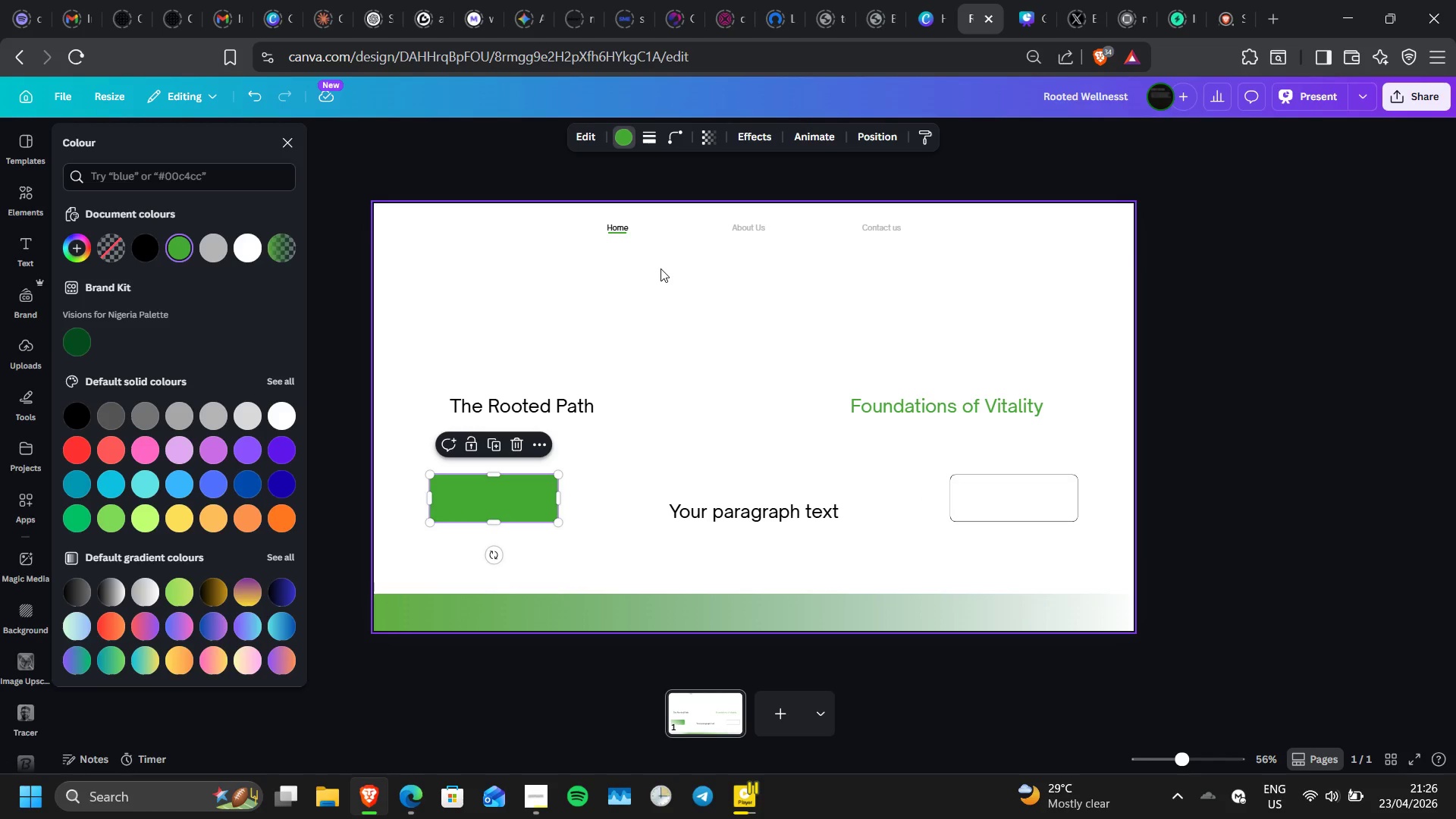 
key(Control+ControlLeft)
 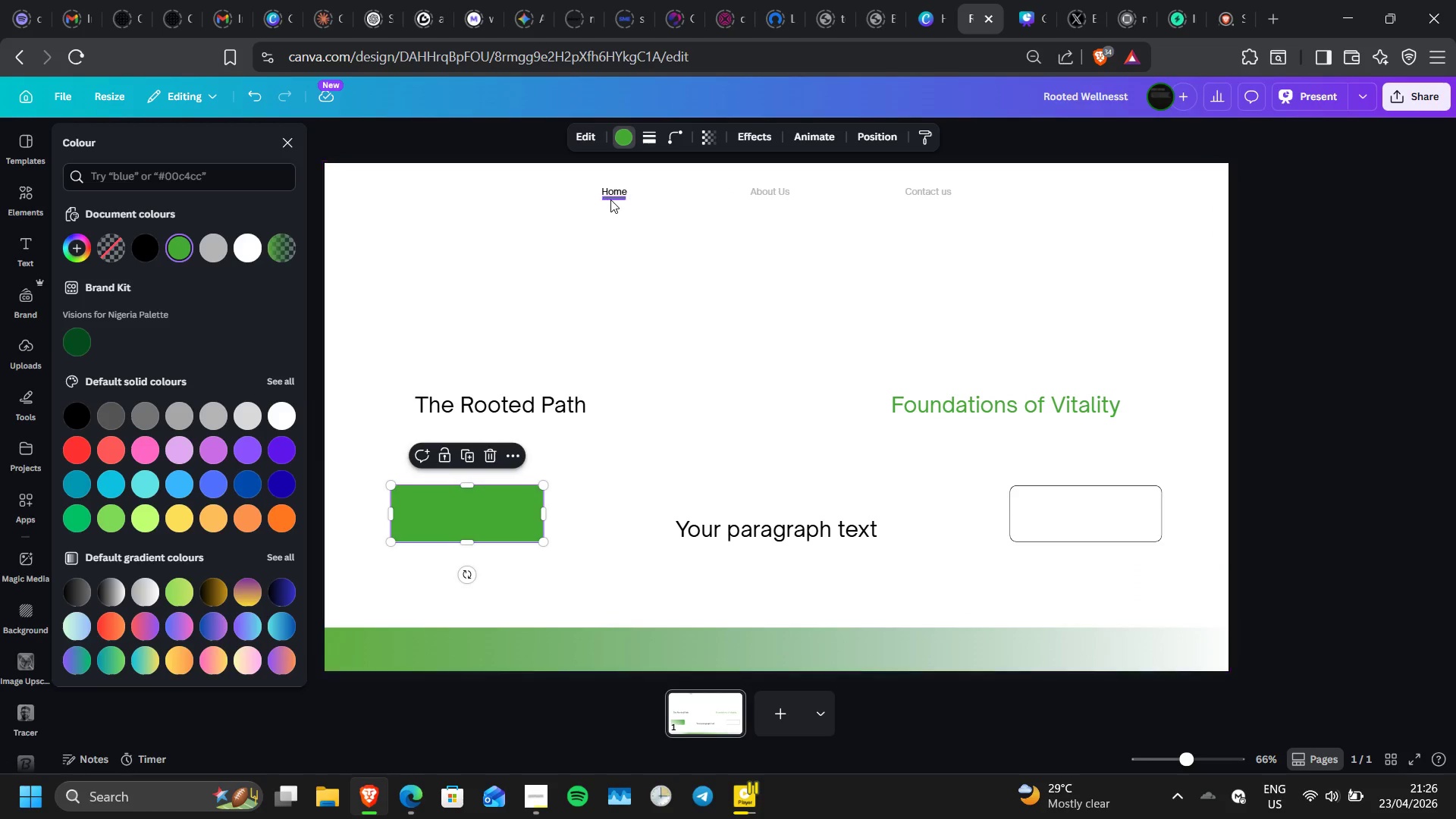 
left_click([610, 199])
 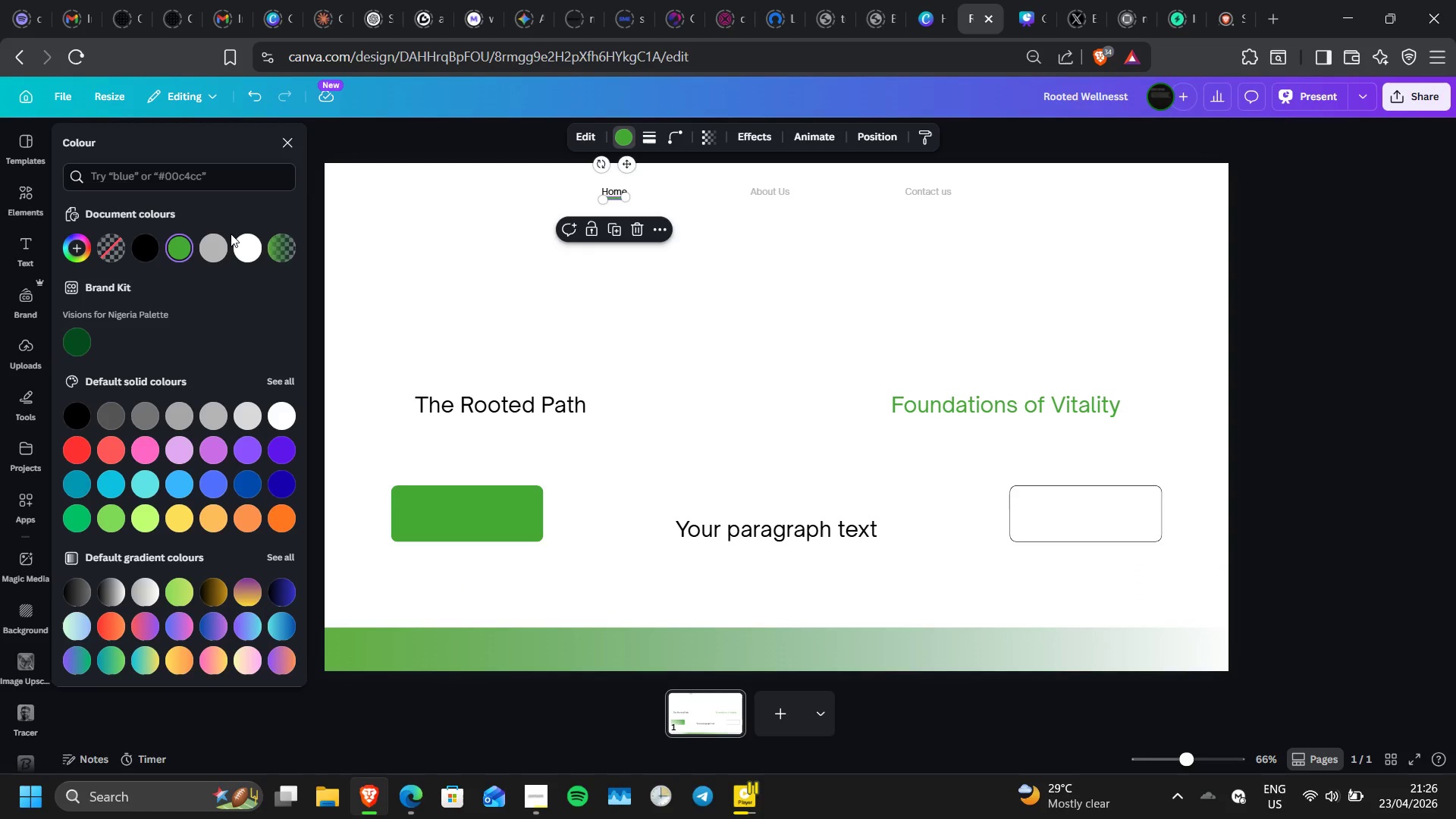 
left_click([218, 249])
 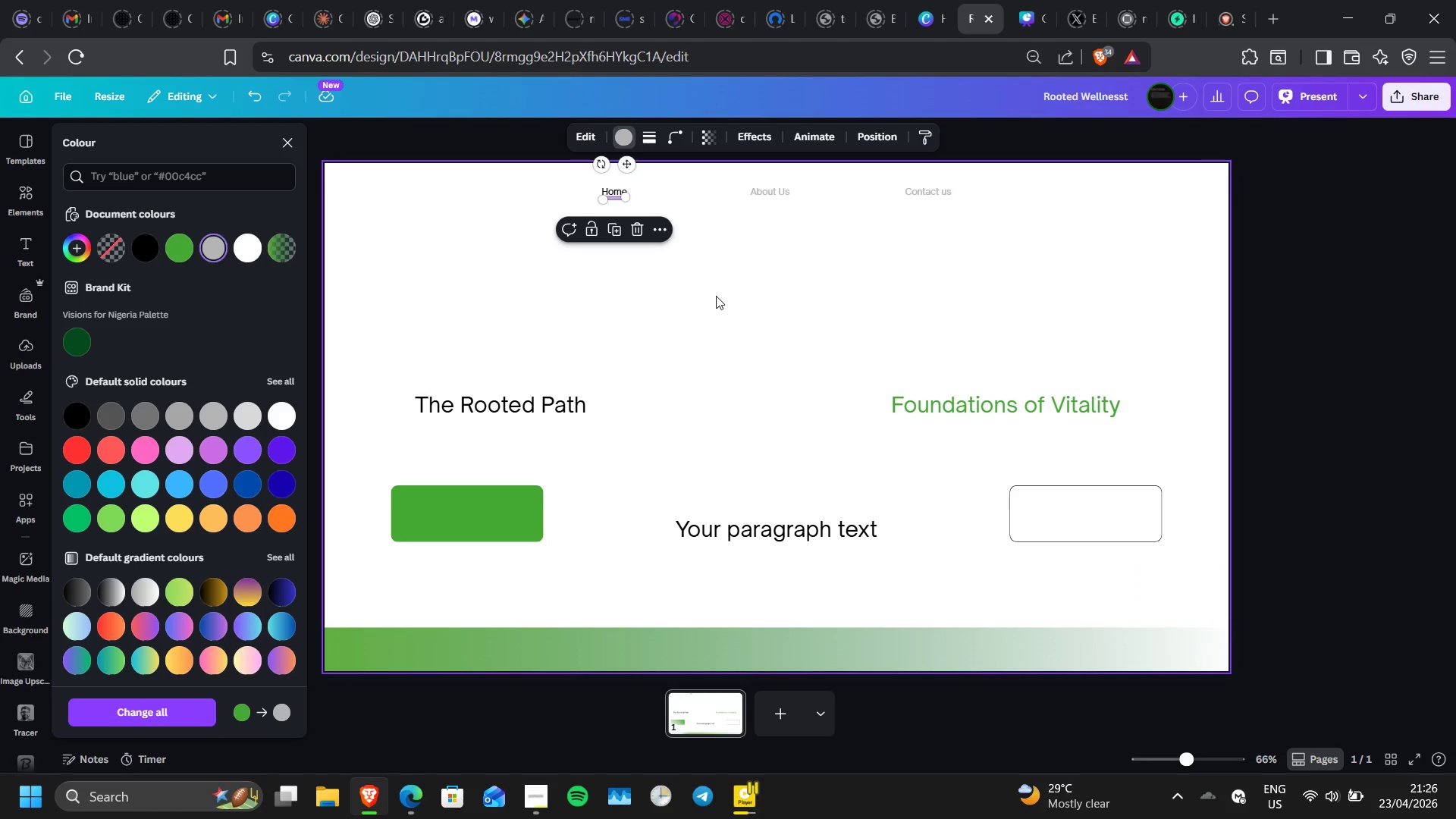 
left_click([716, 296])
 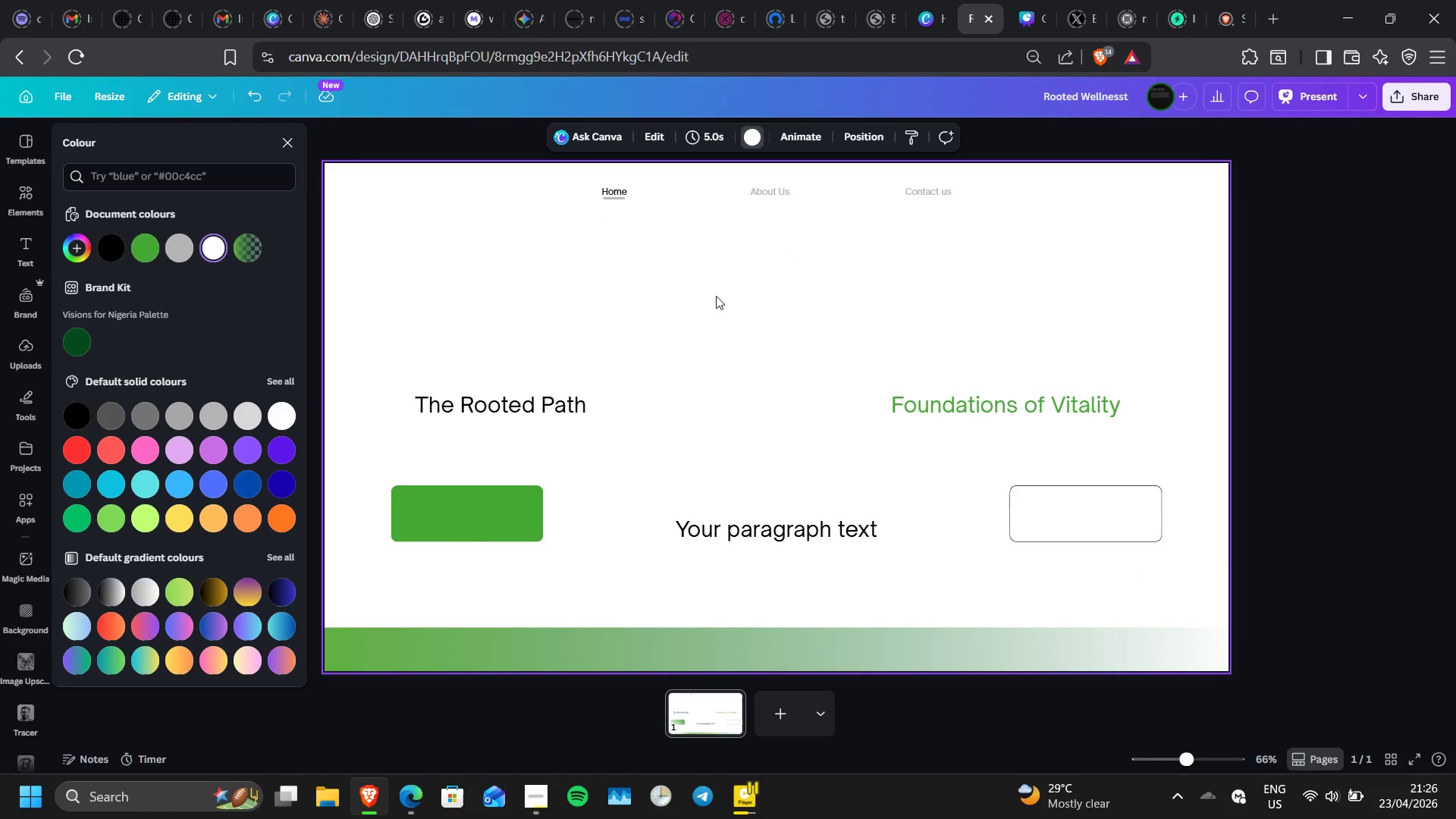 
left_click([716, 296])
 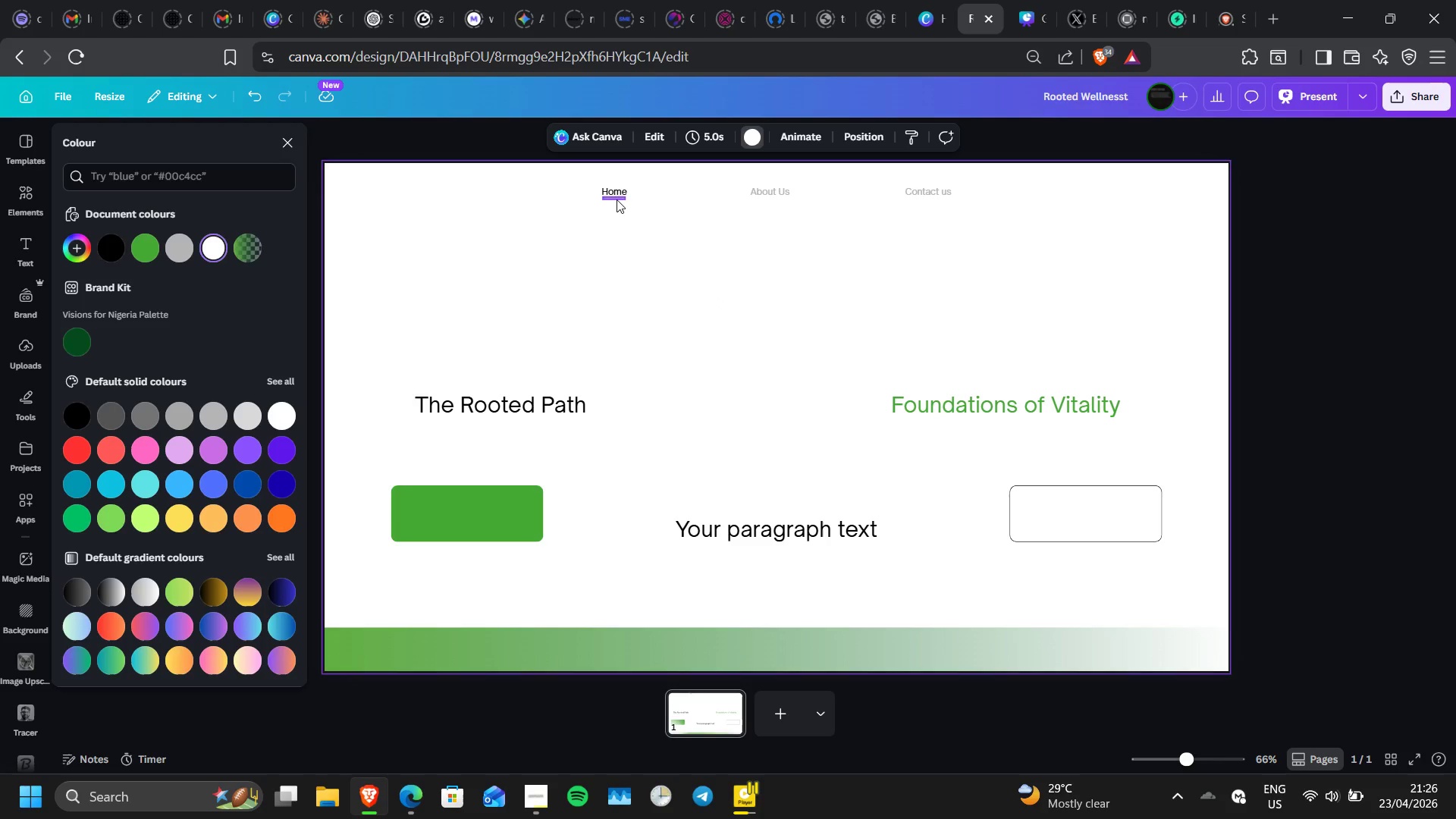 
left_click([616, 199])
 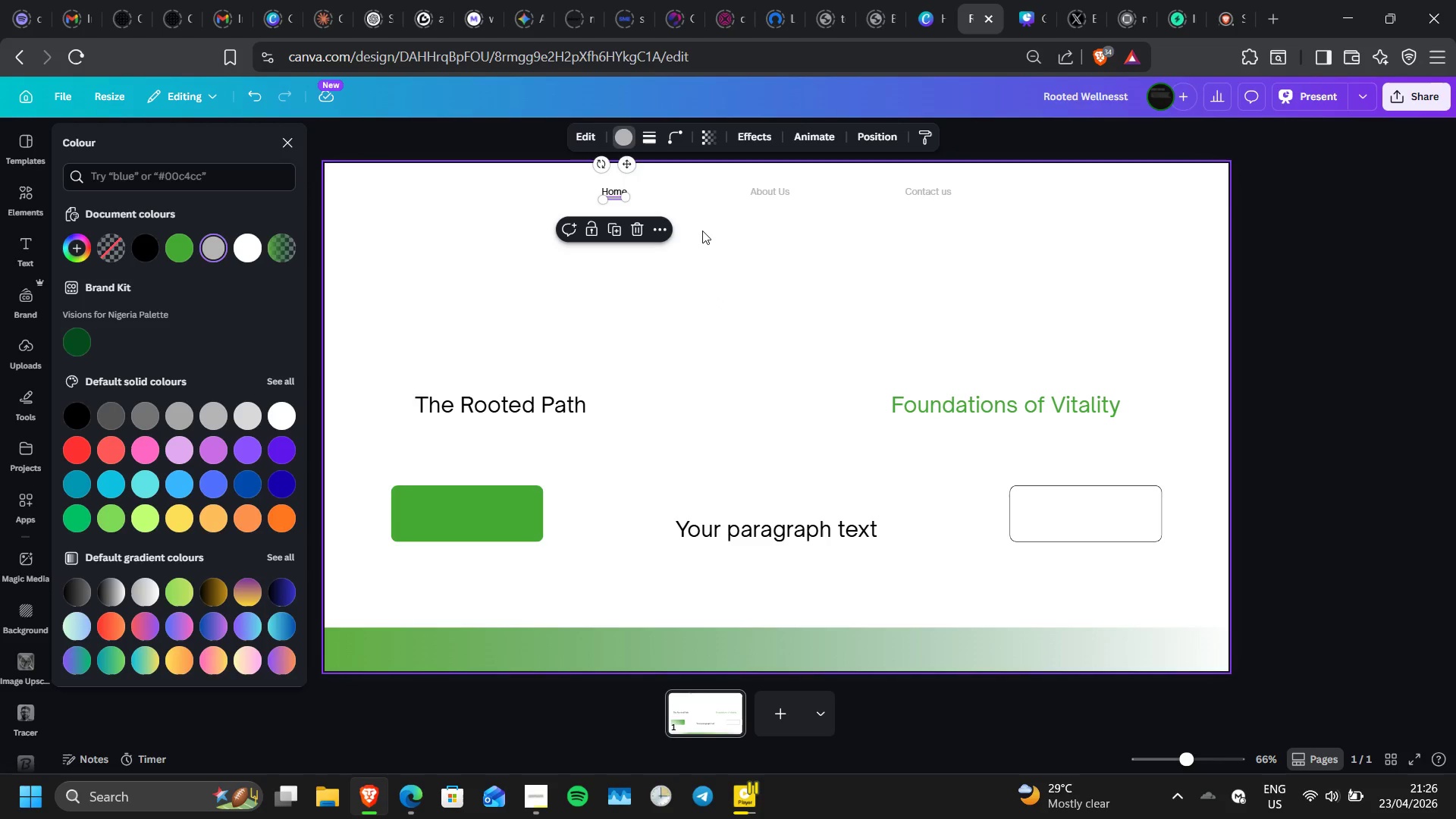 
left_click([702, 231])
 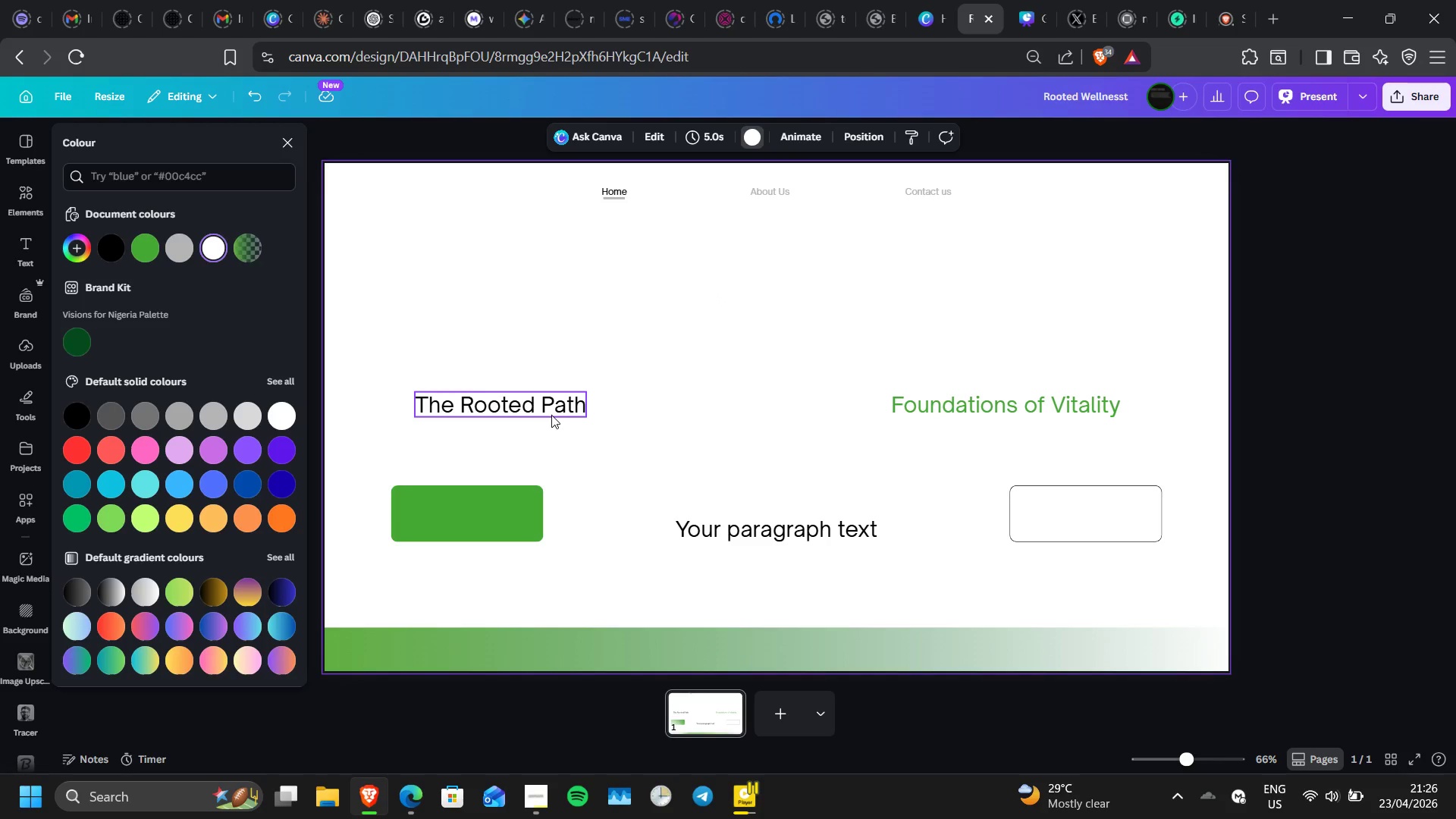 
left_click([551, 415])
 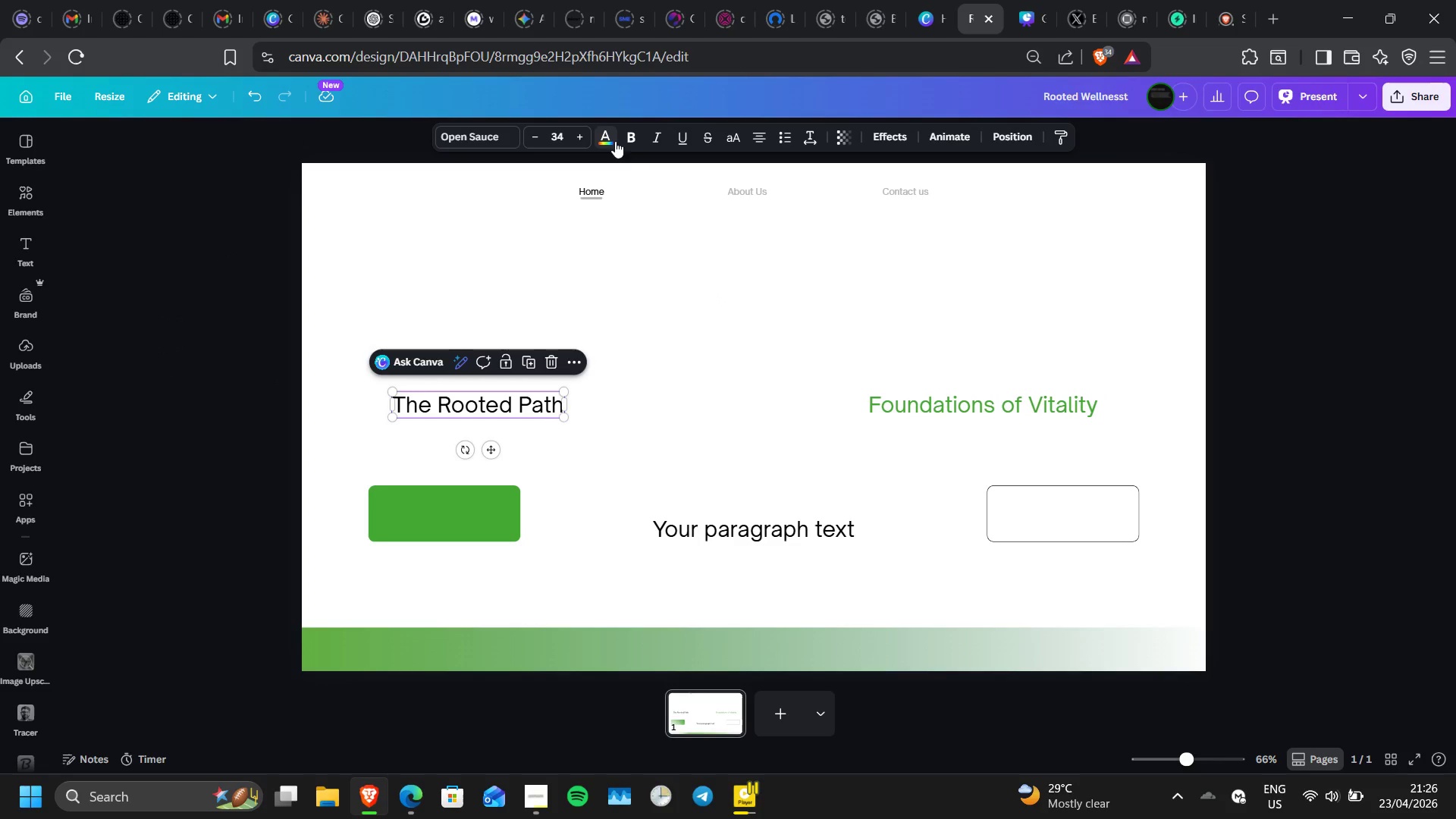 
left_click([610, 143])
 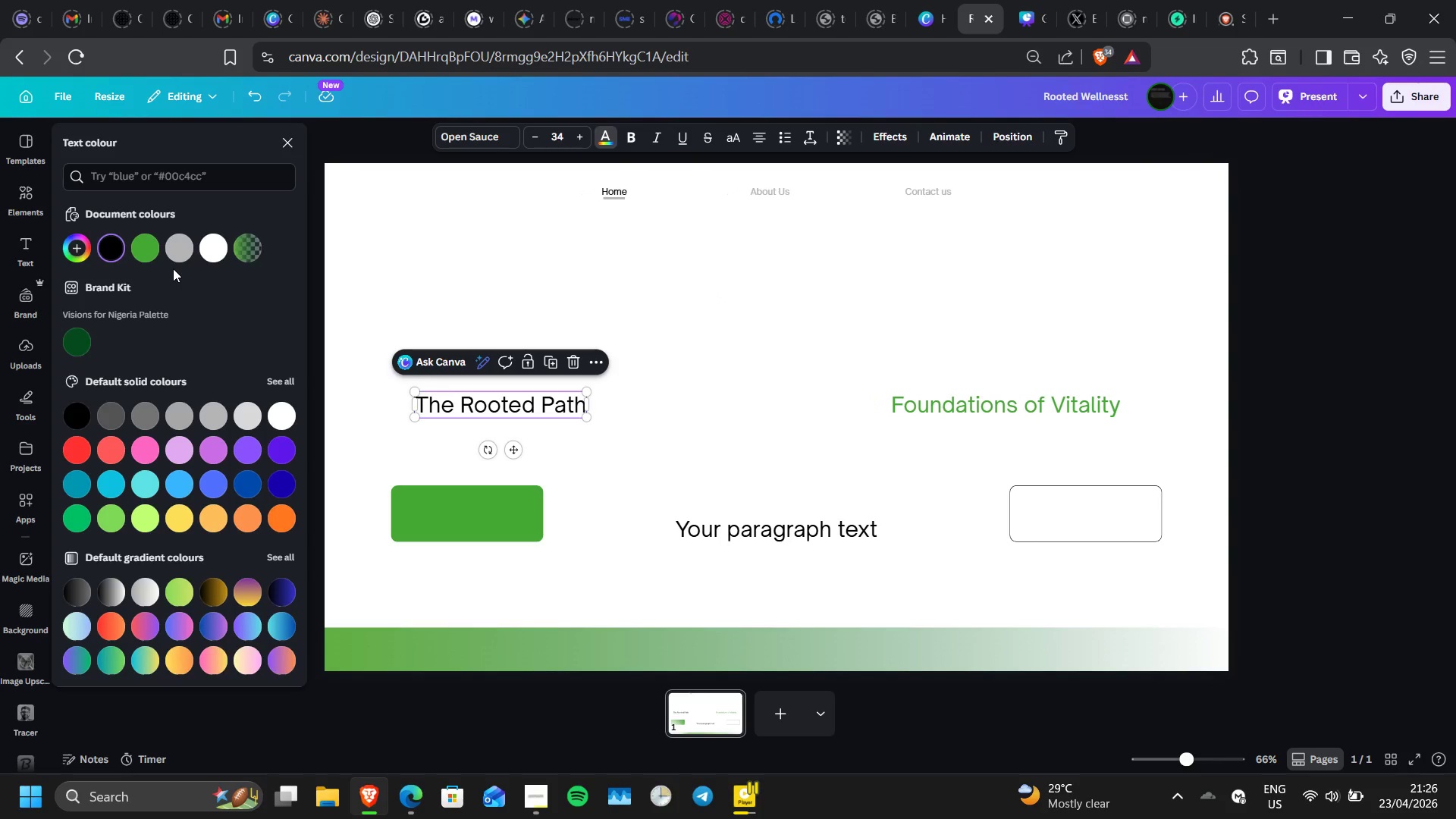 
left_click([173, 246])
 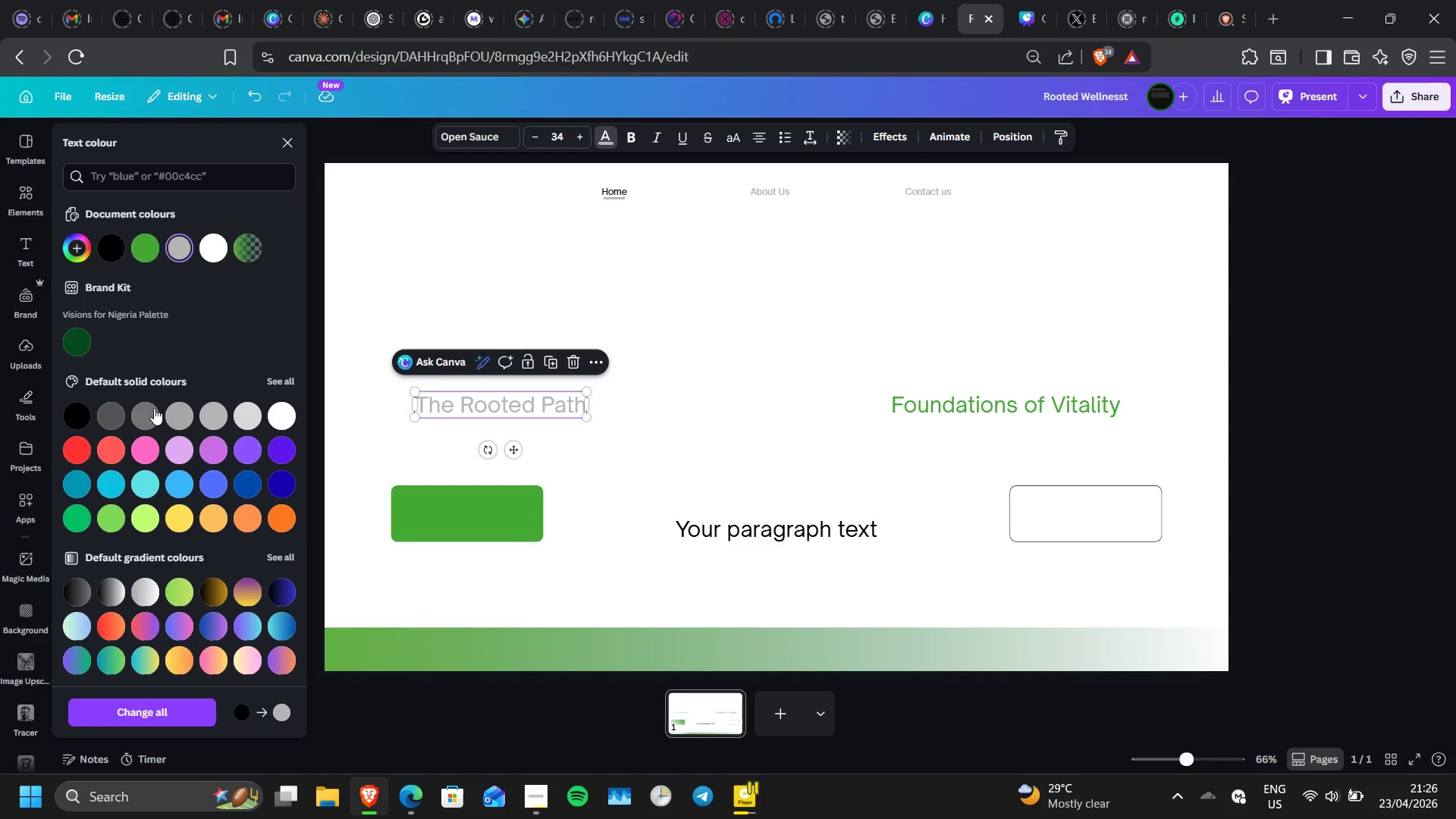 
wait(5.39)
 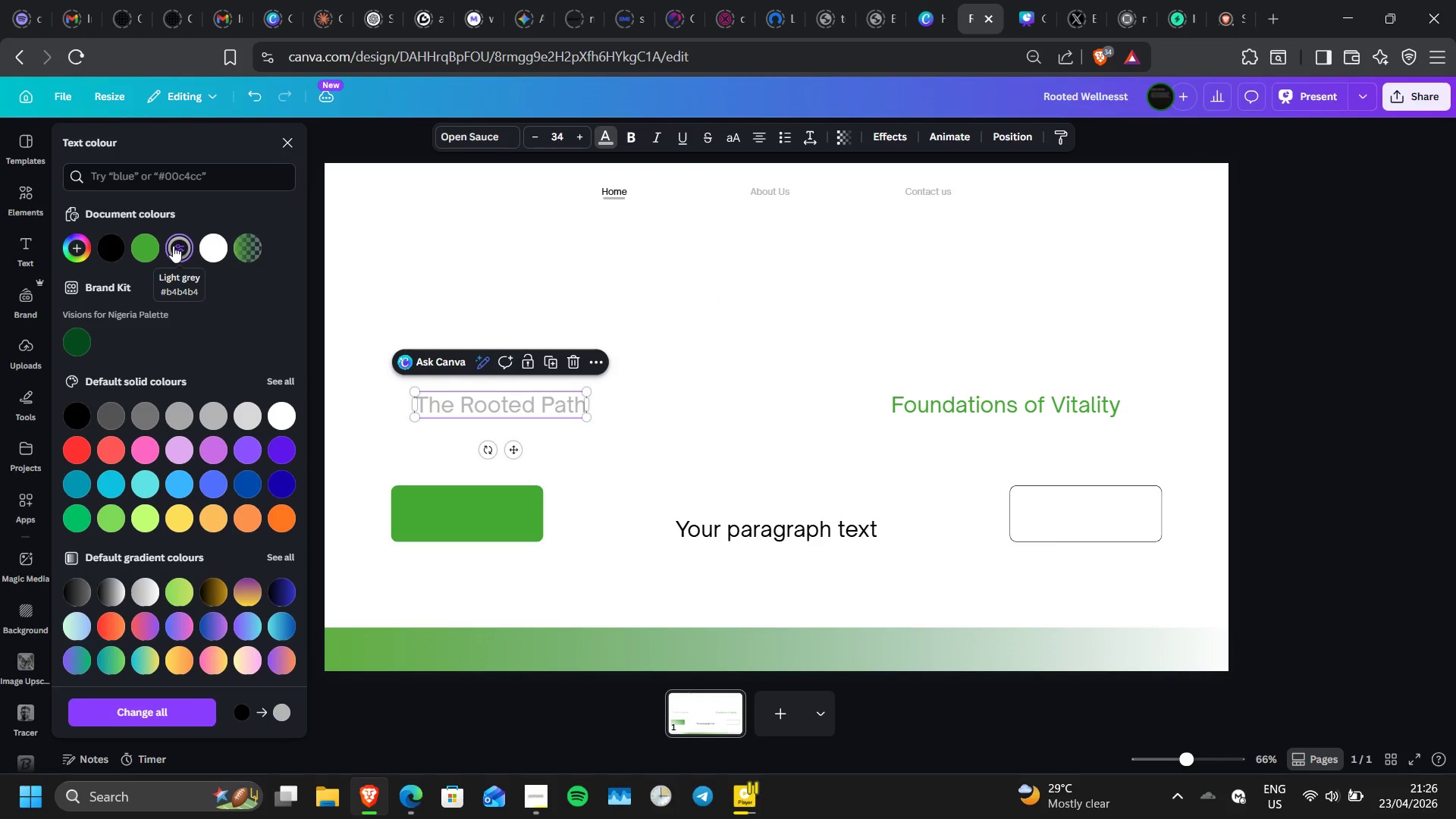 
key(Control+Z)
 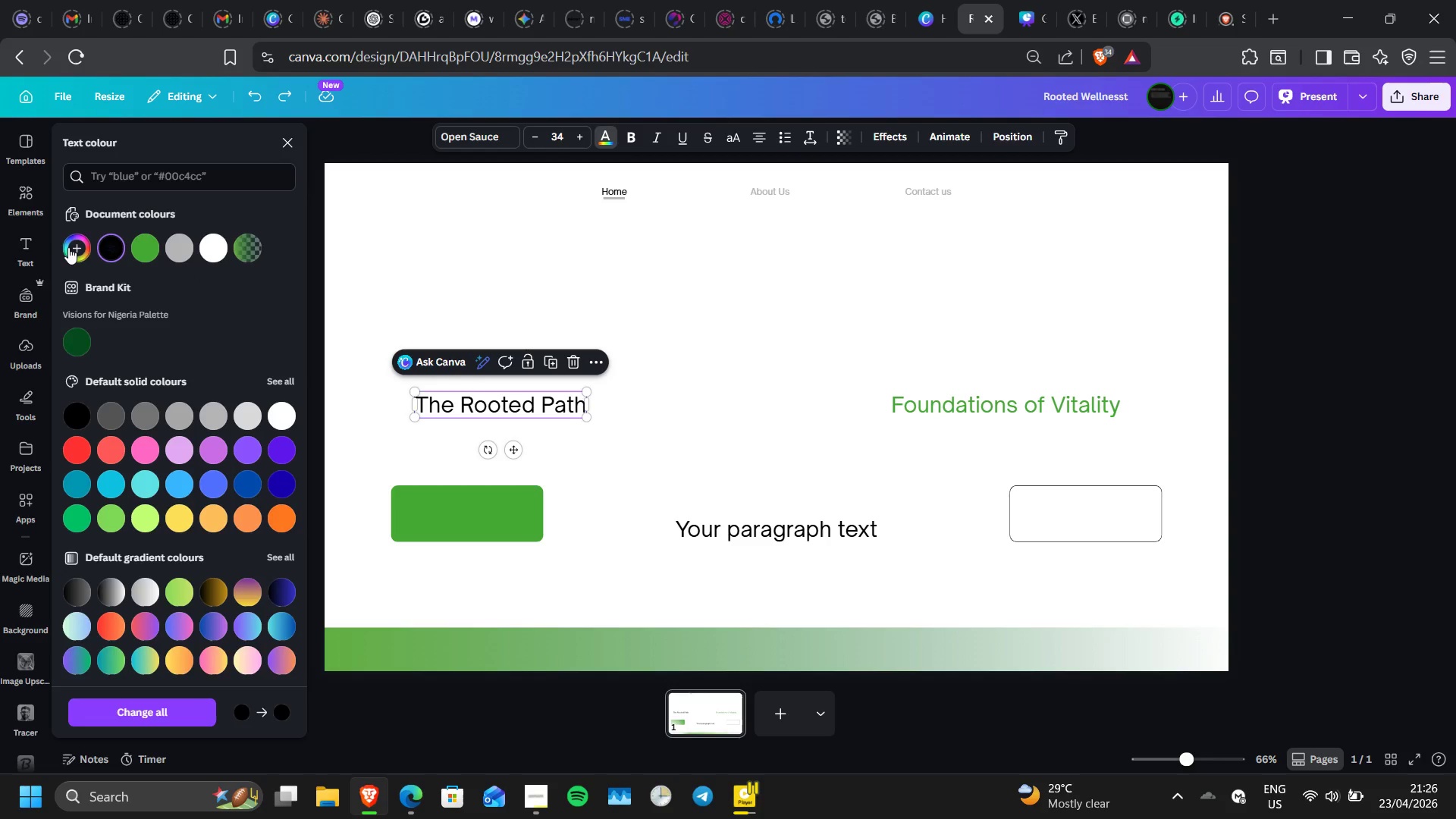 
left_click([71, 247])
 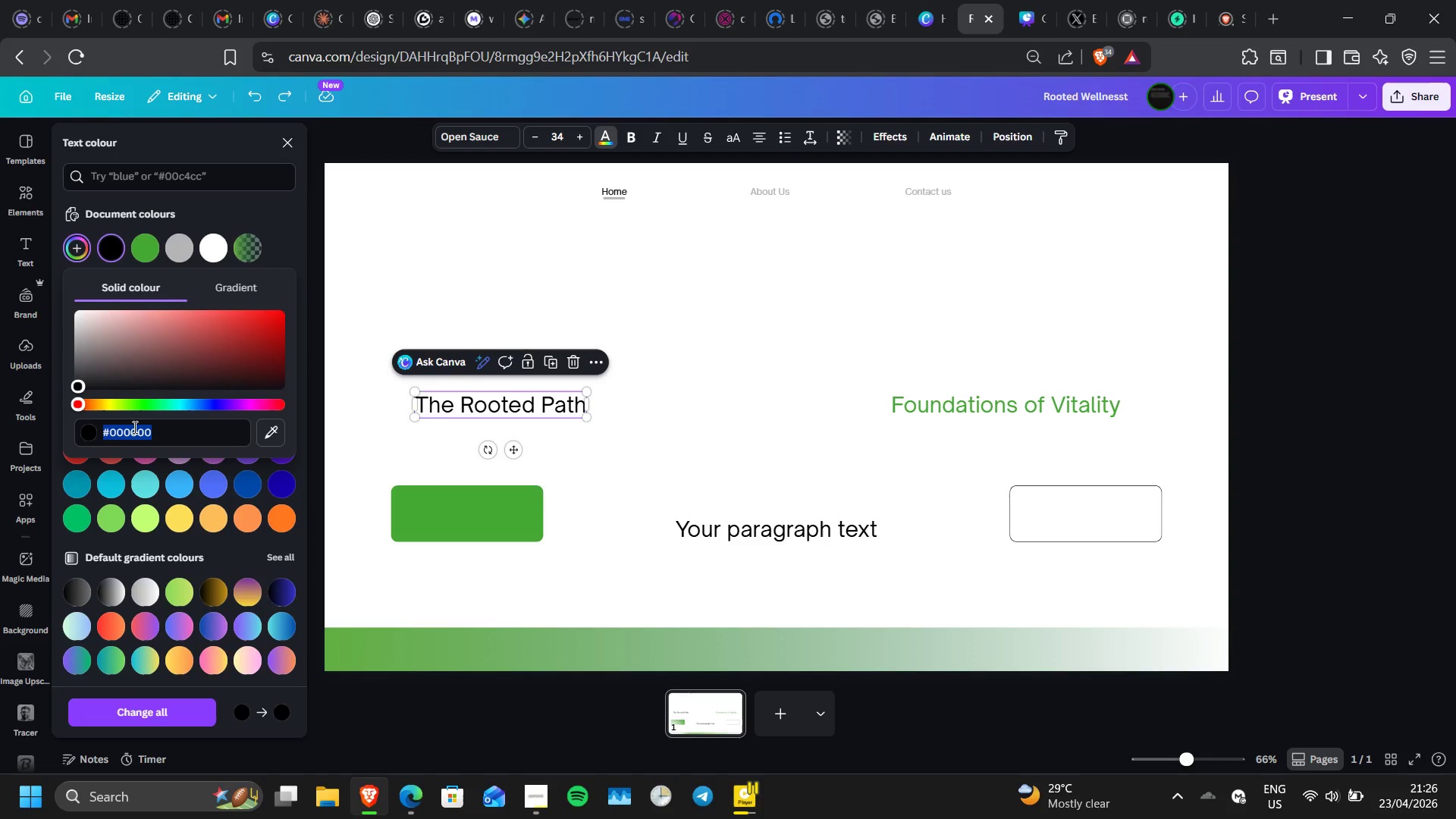 
right_click([133, 427])
 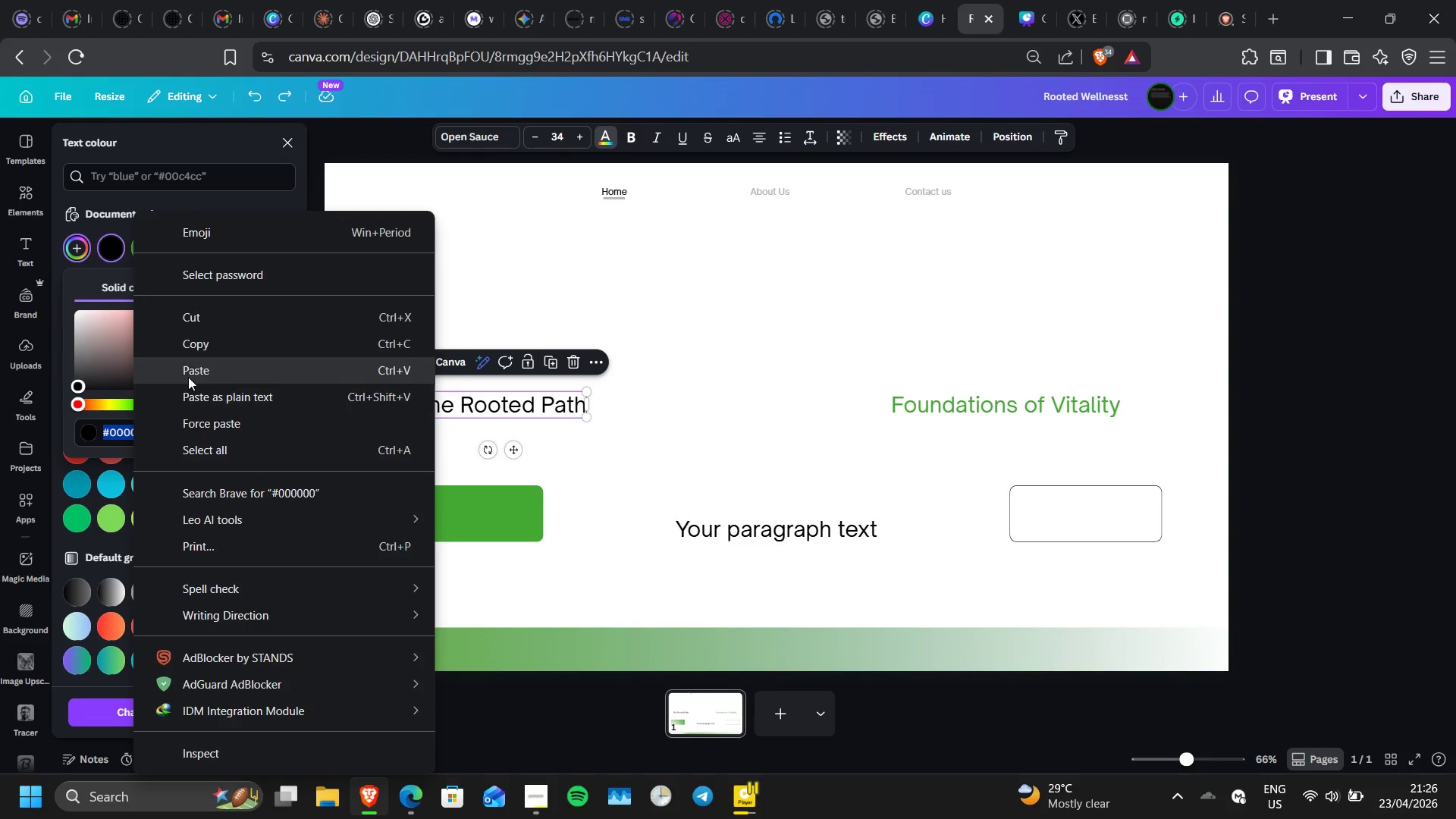 
left_click([188, 377])
 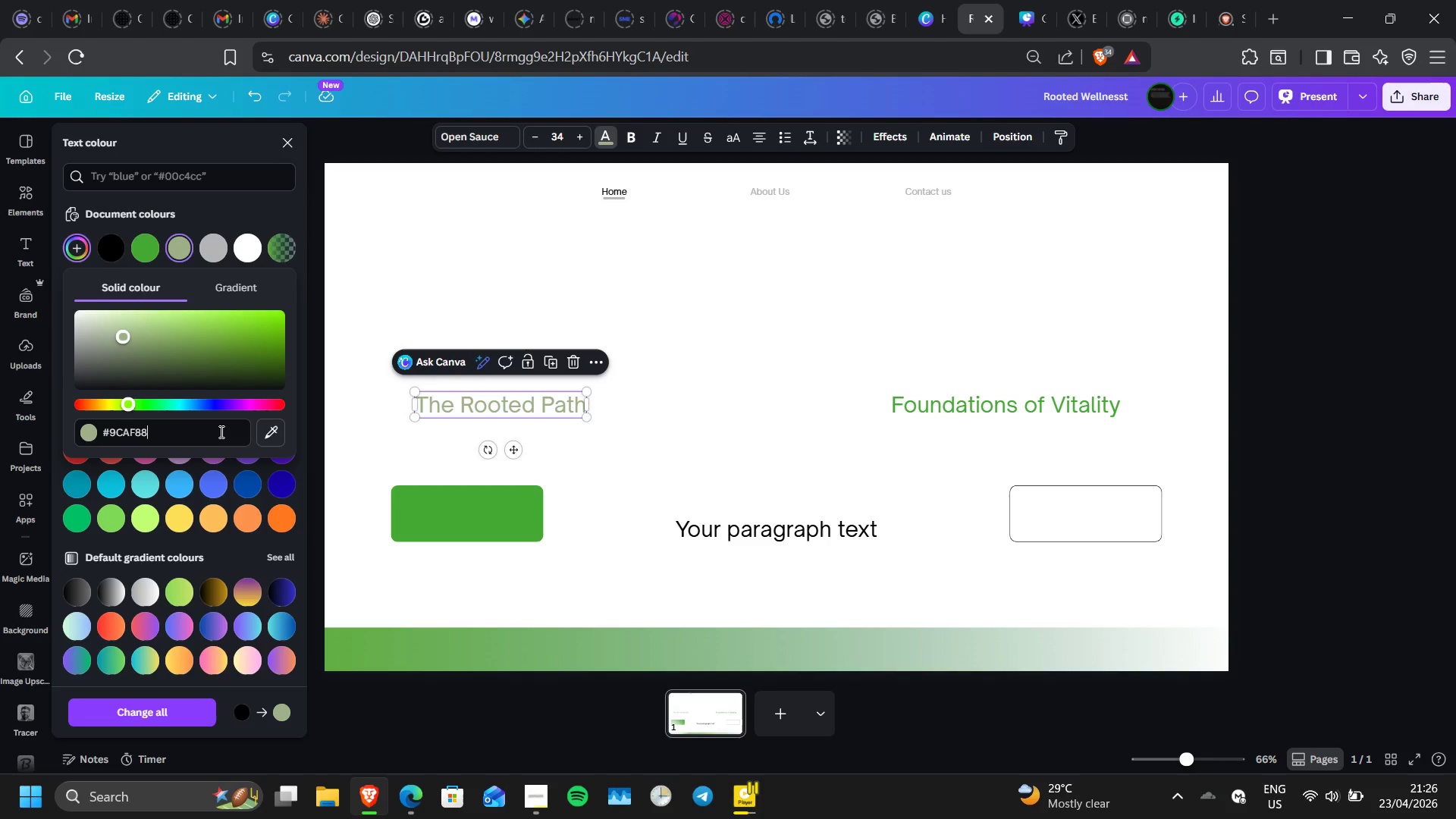 
left_click([220, 431])
 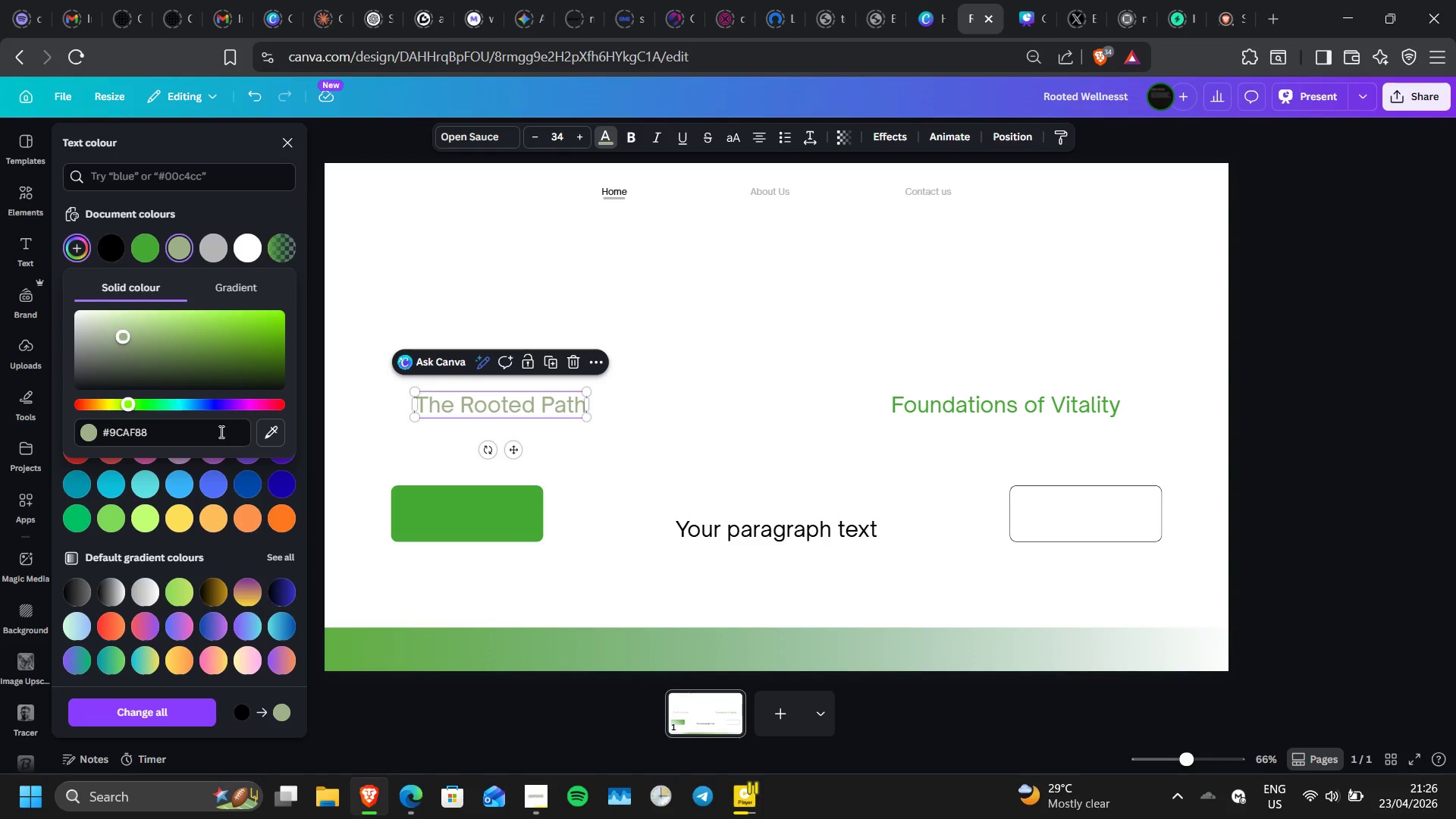 
left_click([409, 318])
 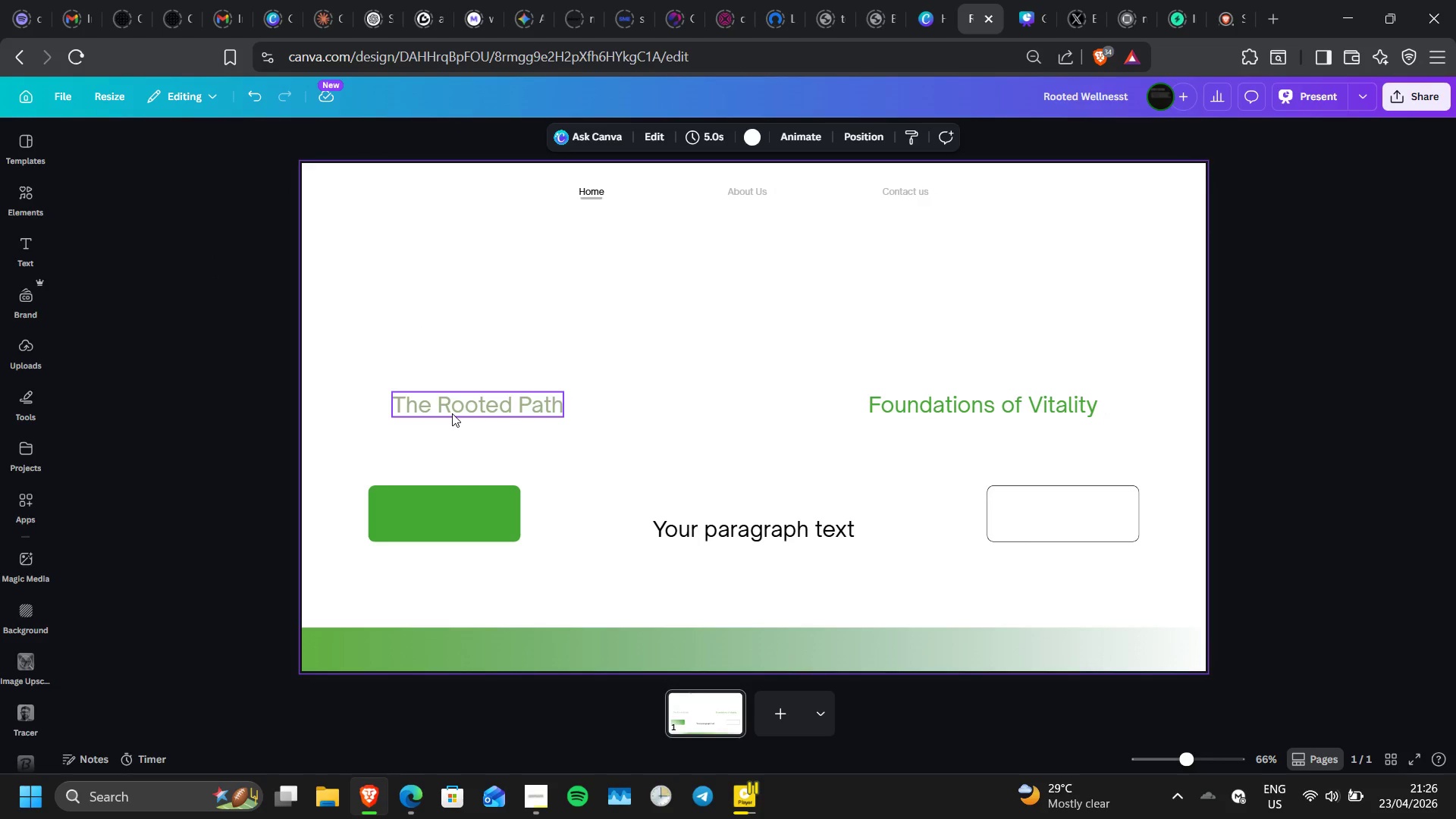 
left_click([452, 413])
 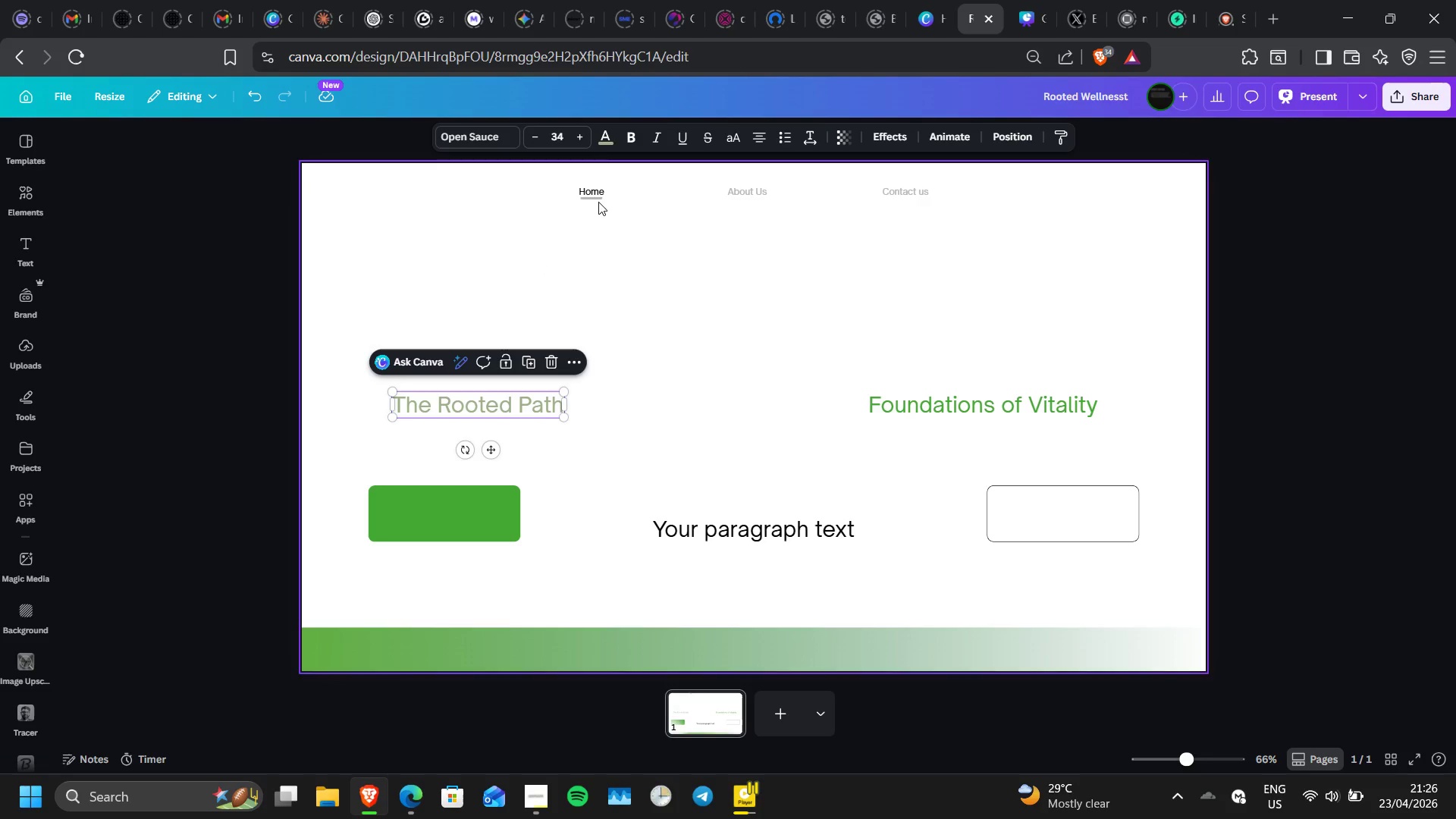 
left_click([607, 138])
 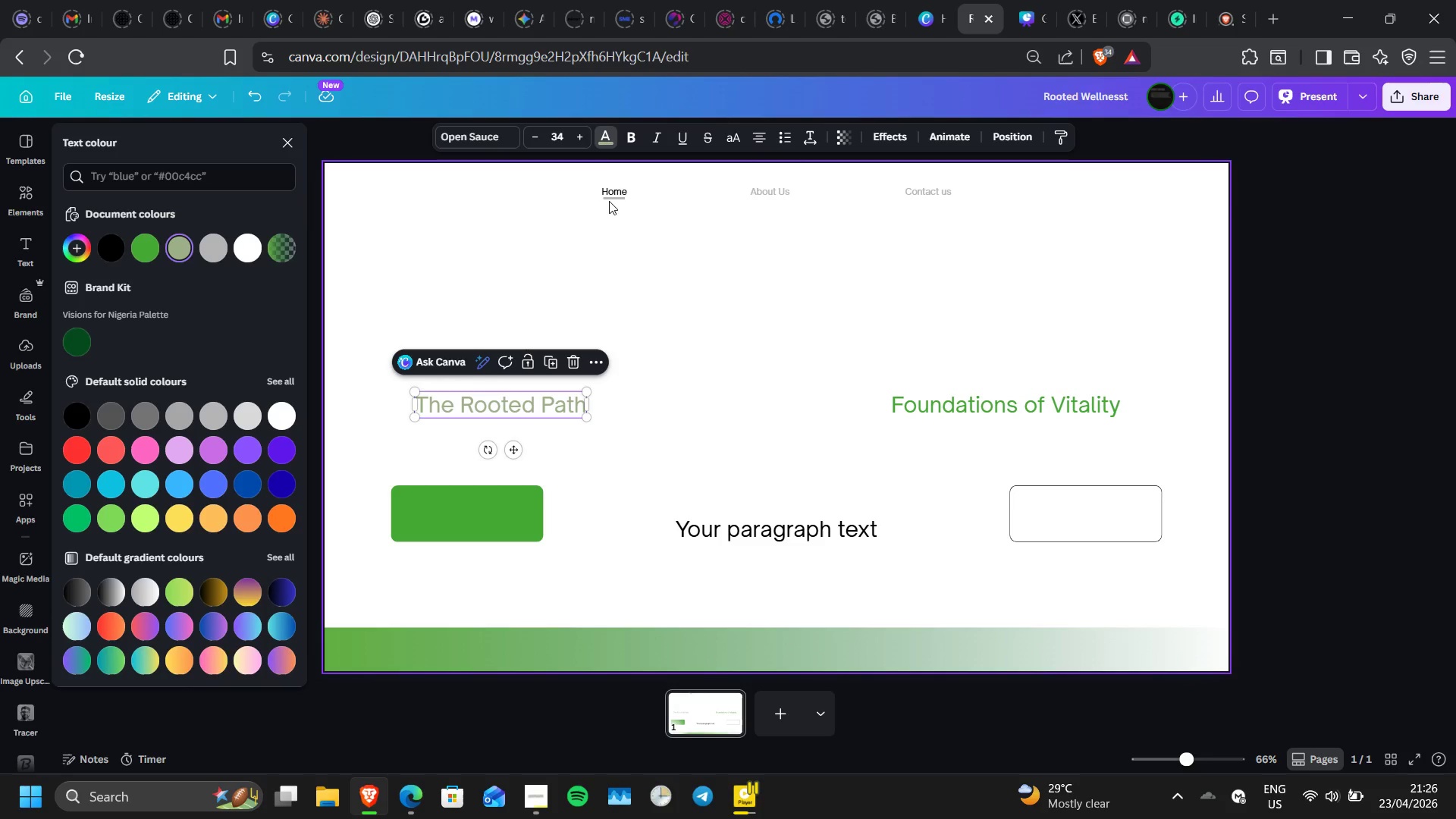 
left_click([610, 198])
 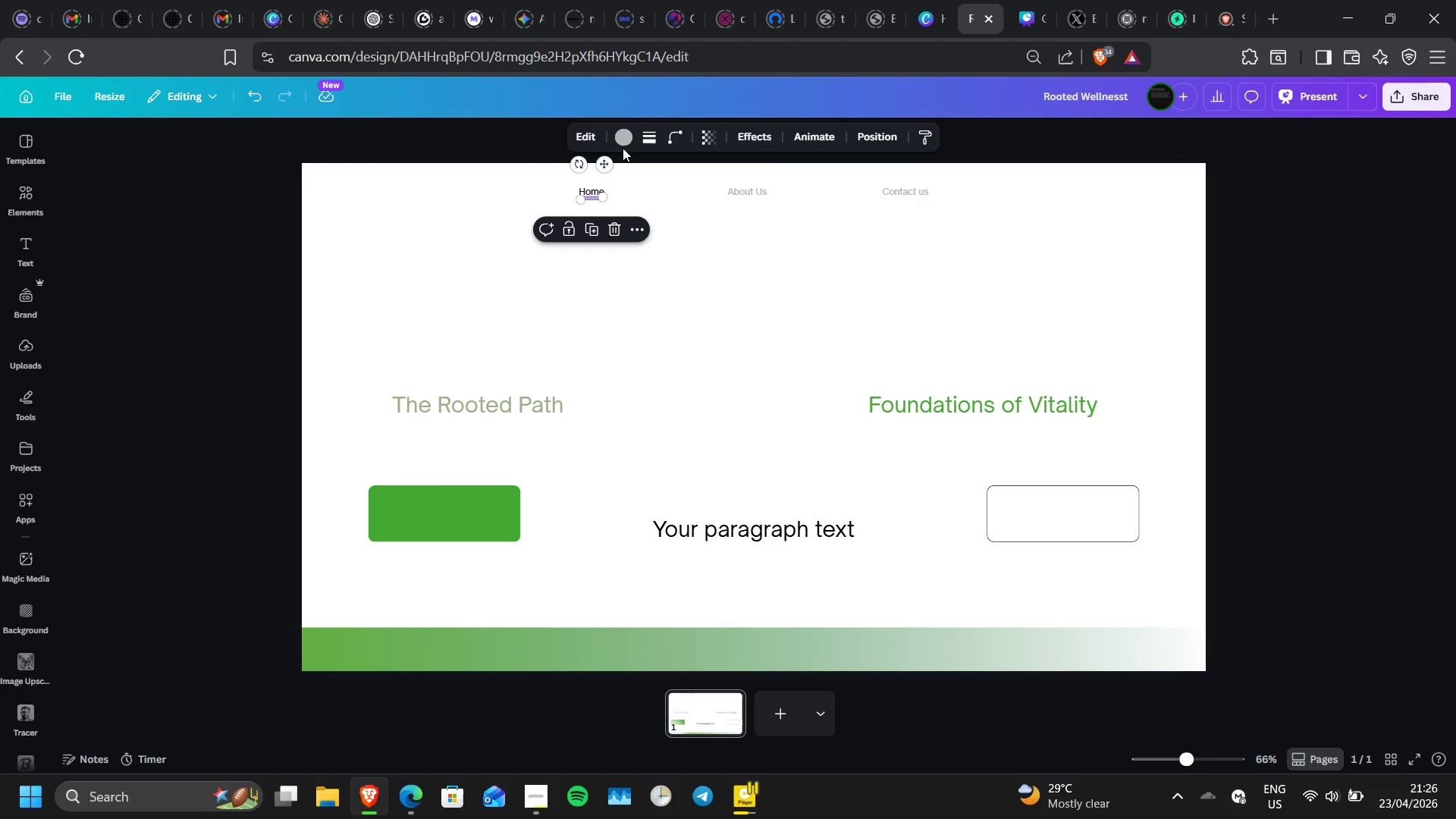 
left_click([623, 148])
 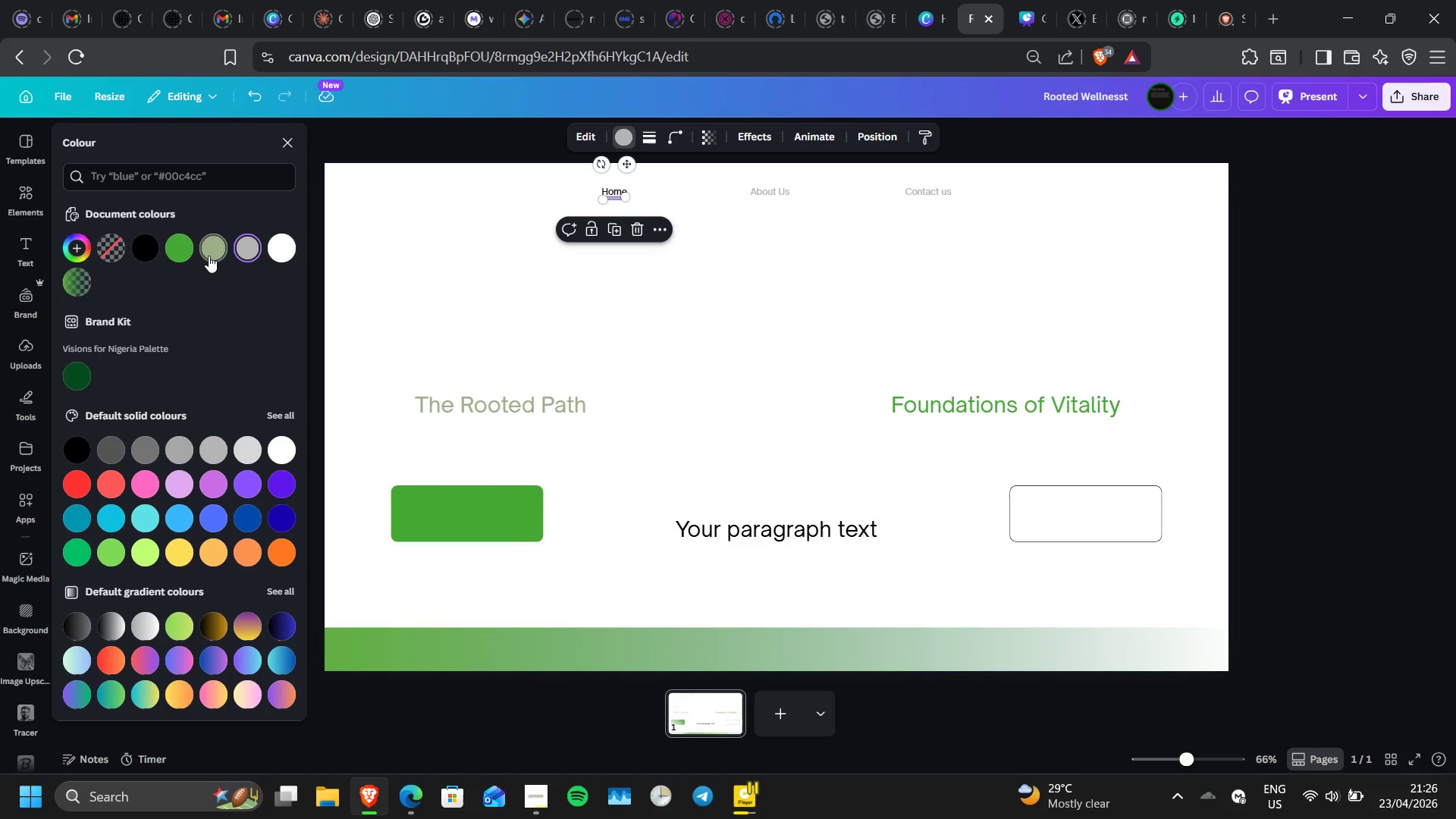 
left_click([209, 255])
 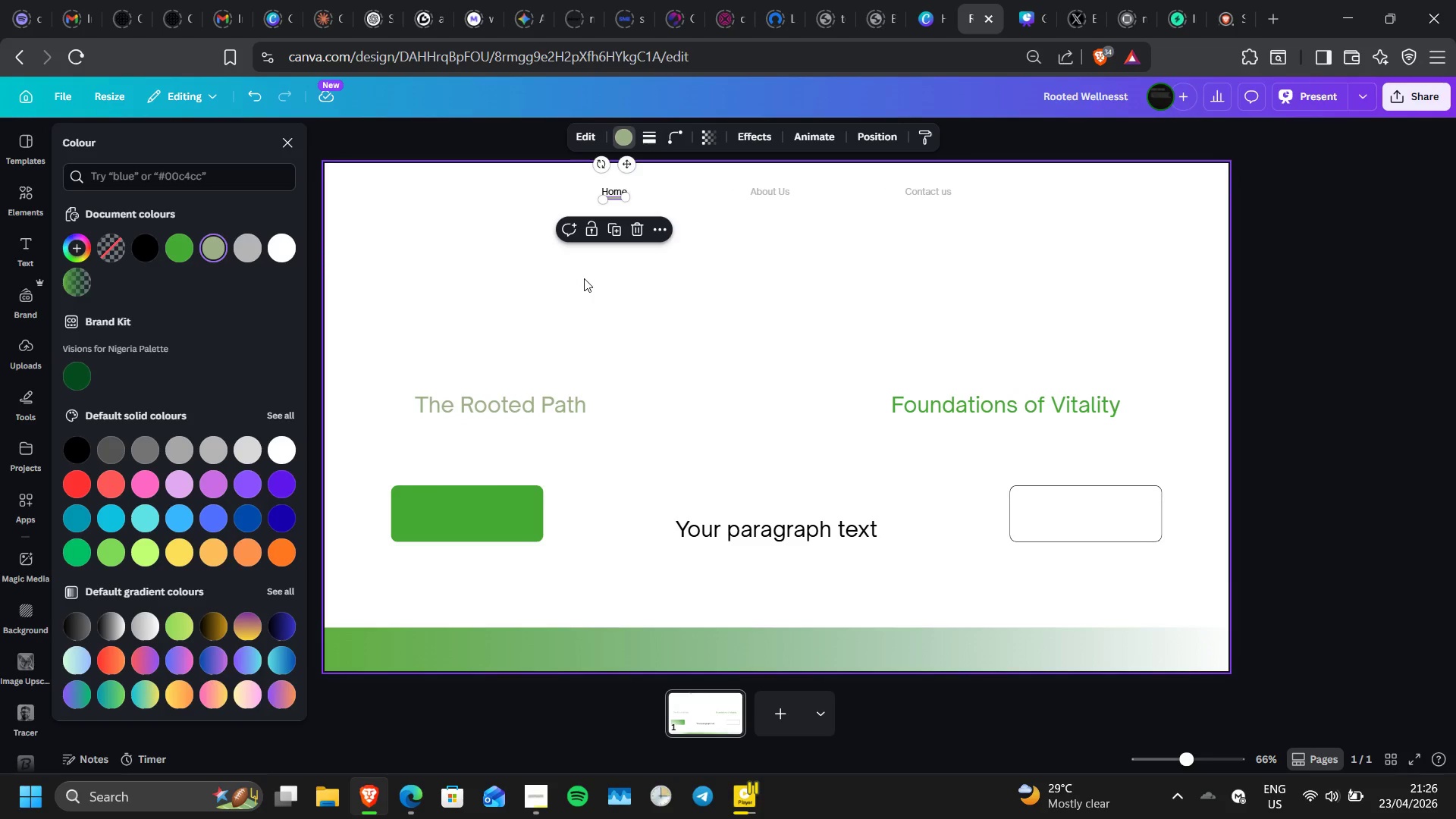 
double_click([584, 278])
 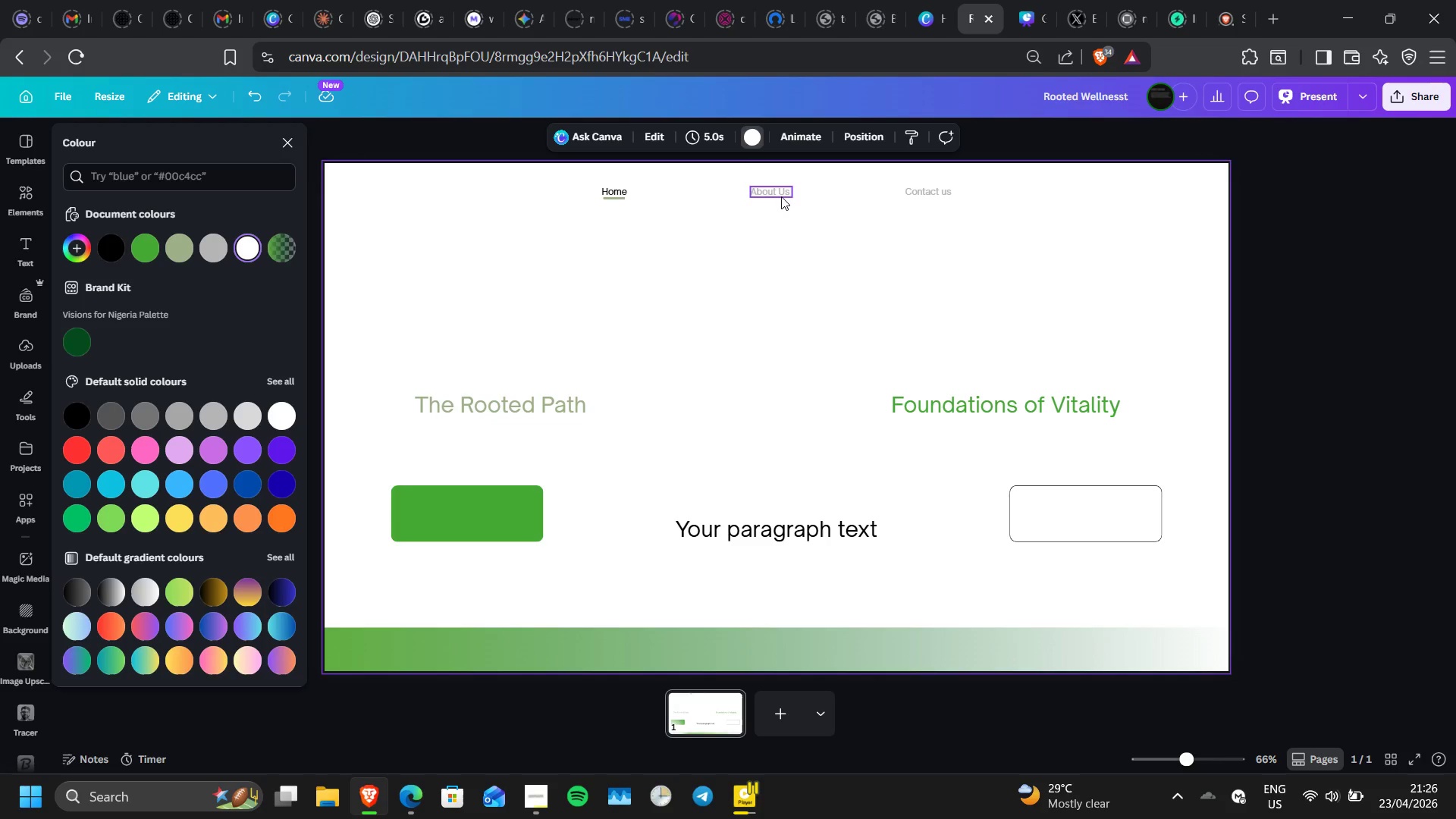 
left_click([780, 196])
 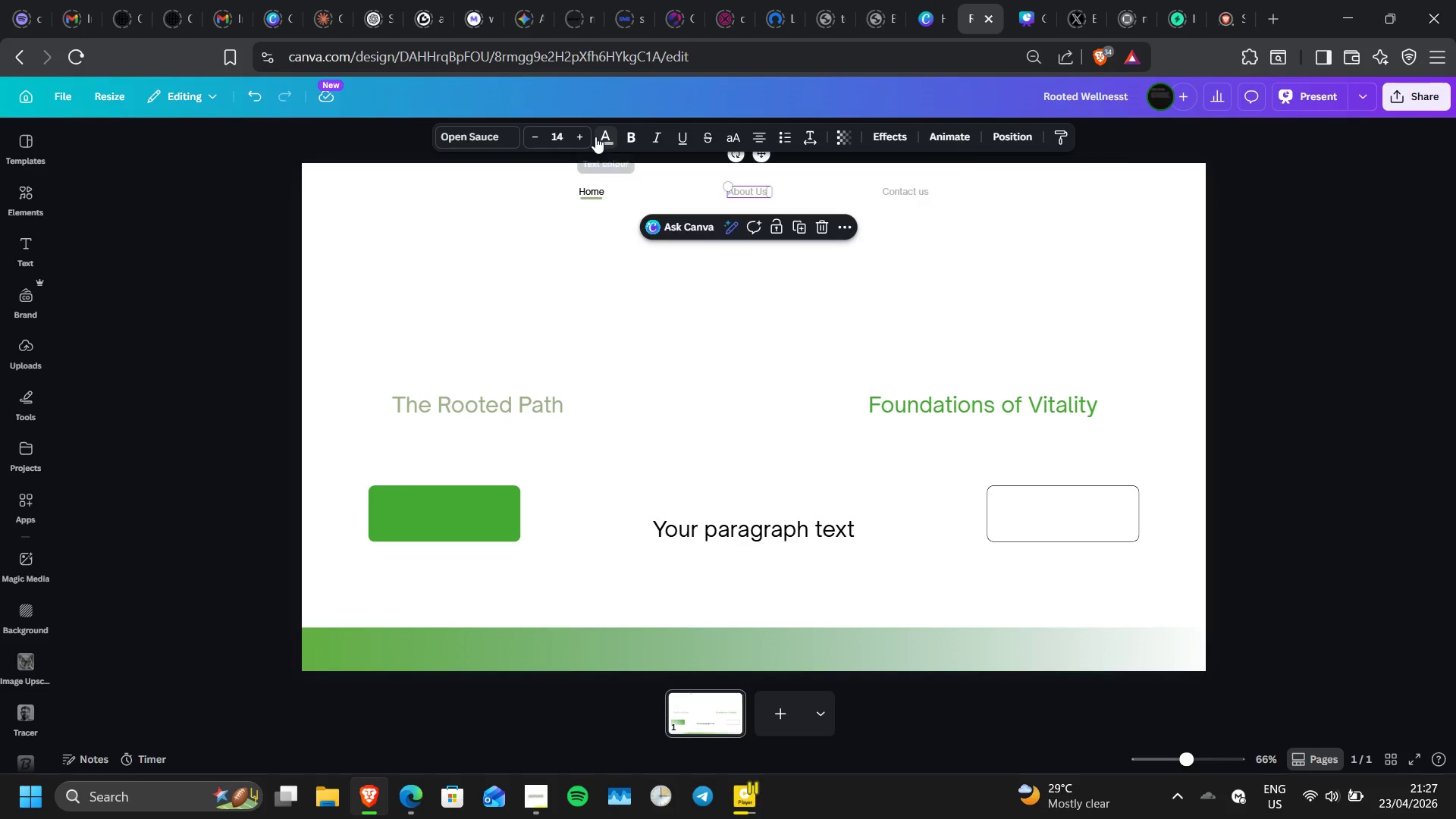 
left_click([609, 138])
 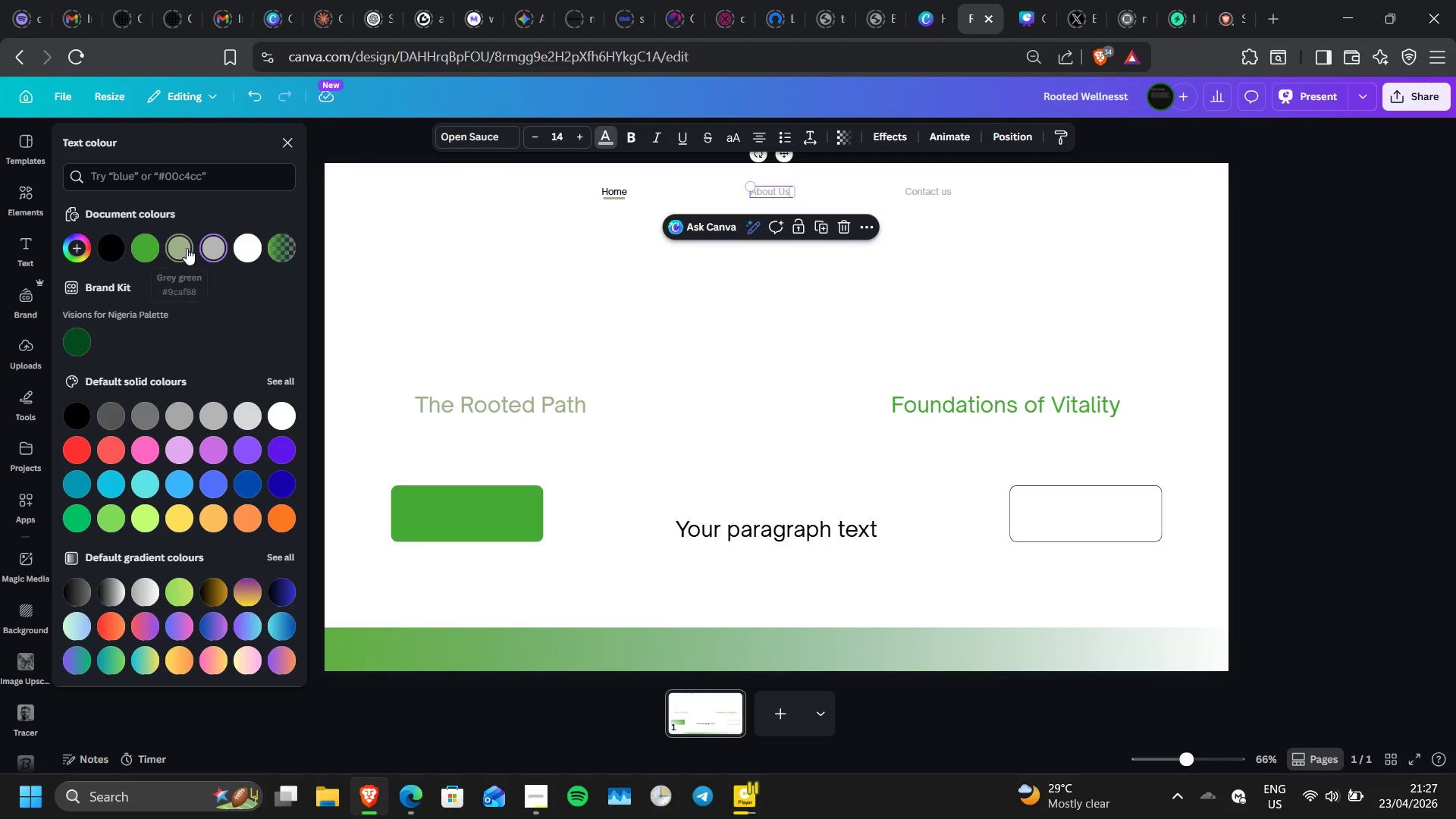 
left_click([187, 248])
 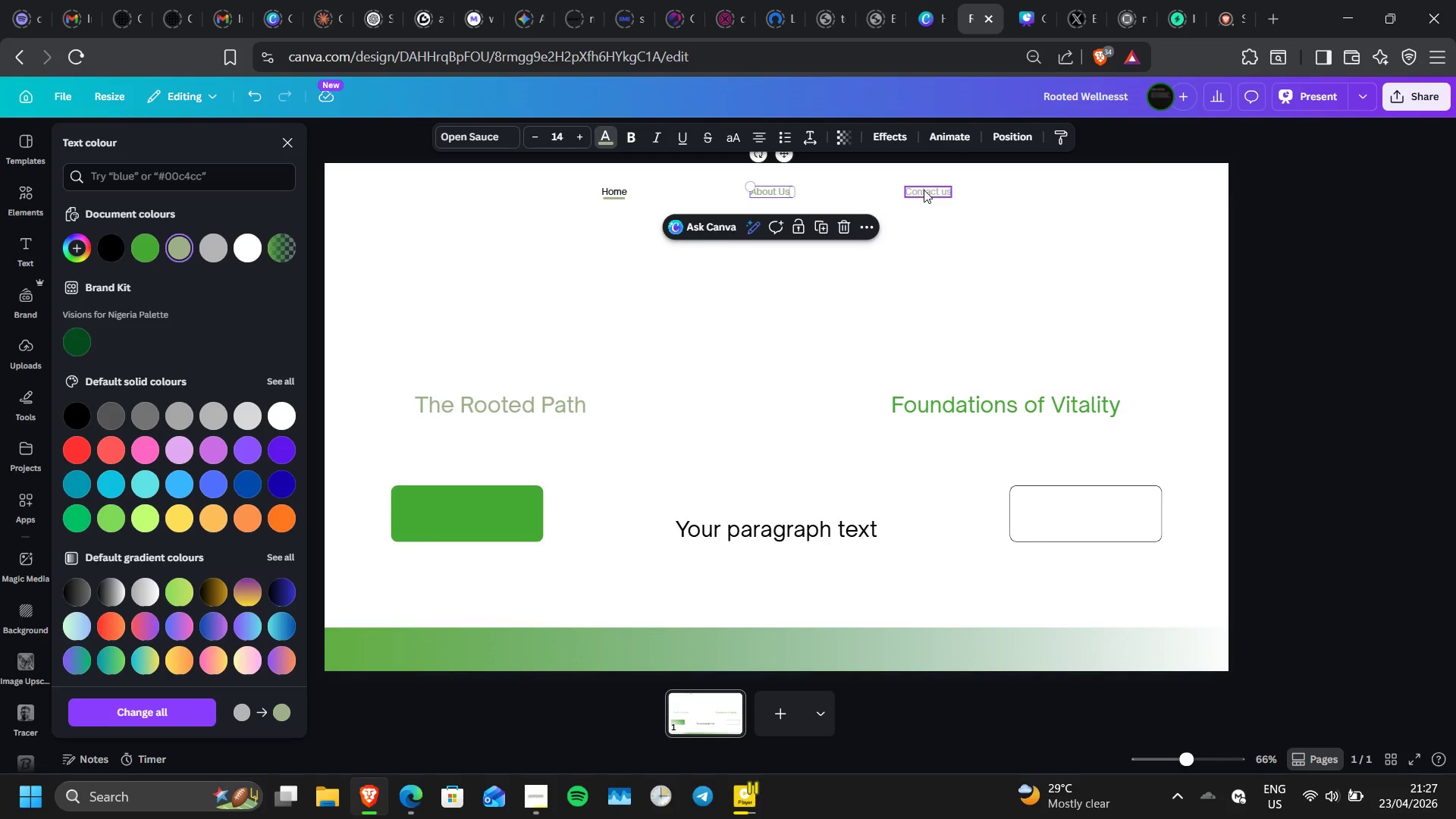 
left_click([924, 190])
 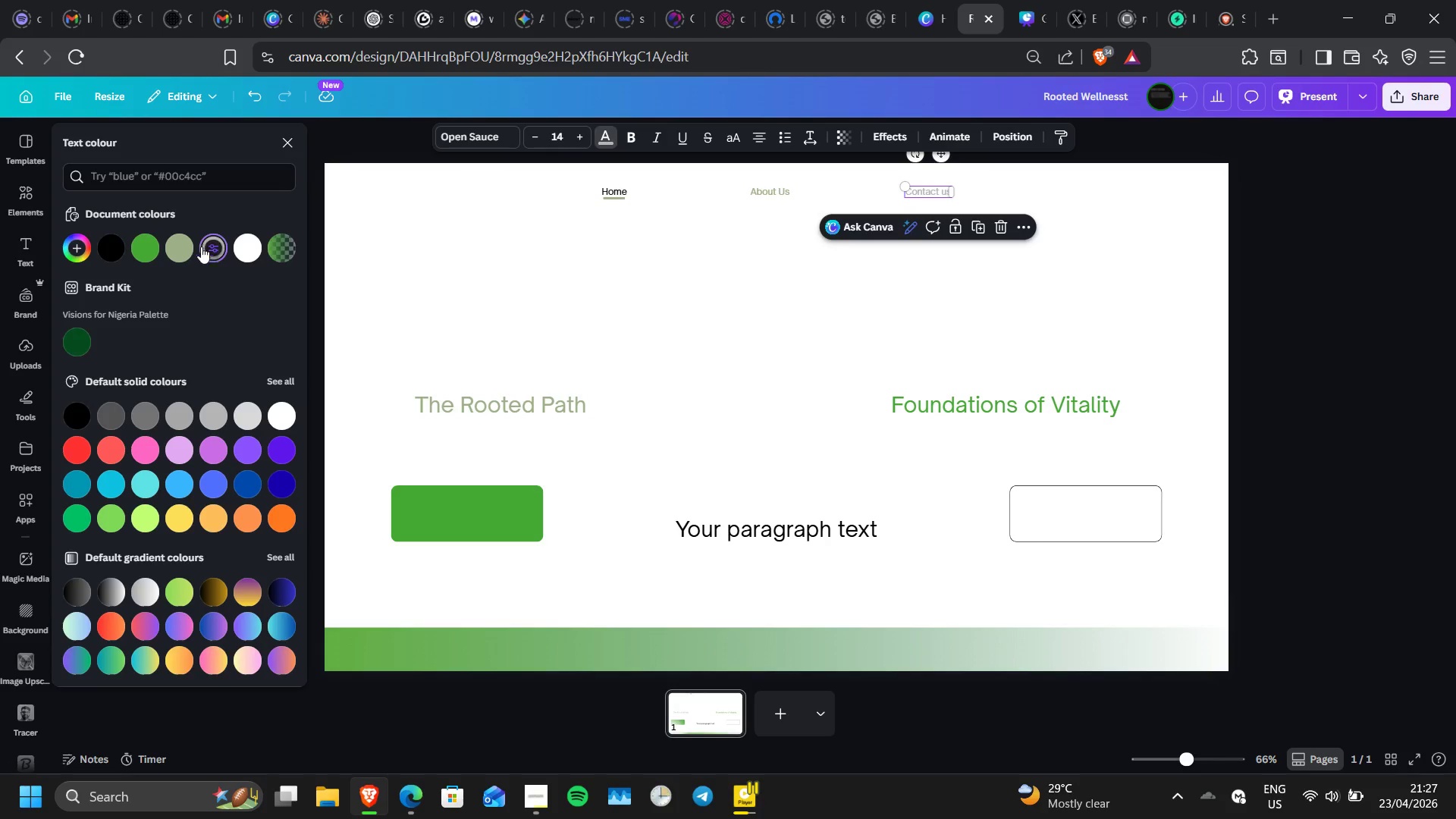 
left_click([191, 241])
 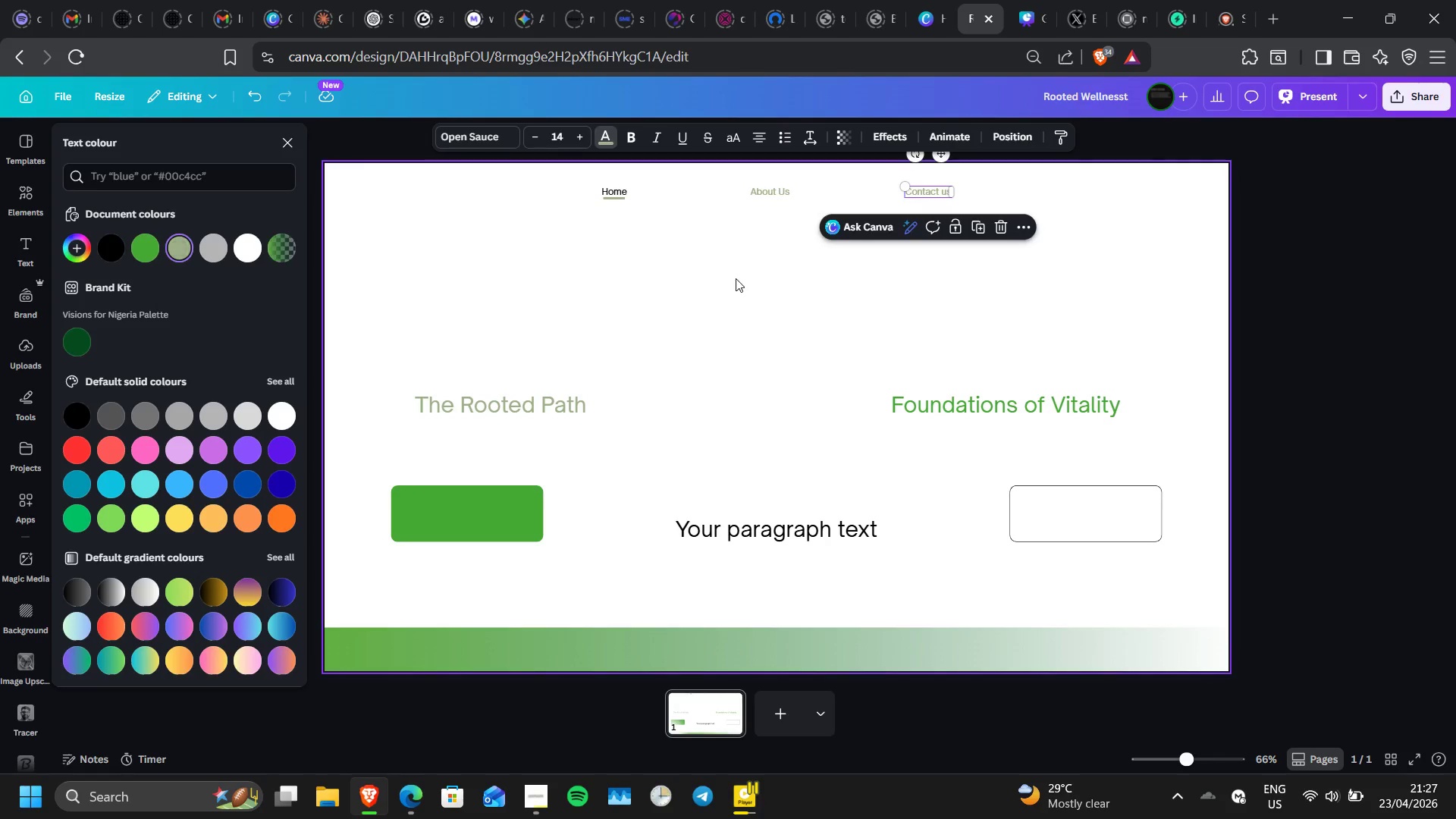 
left_click([736, 278])
 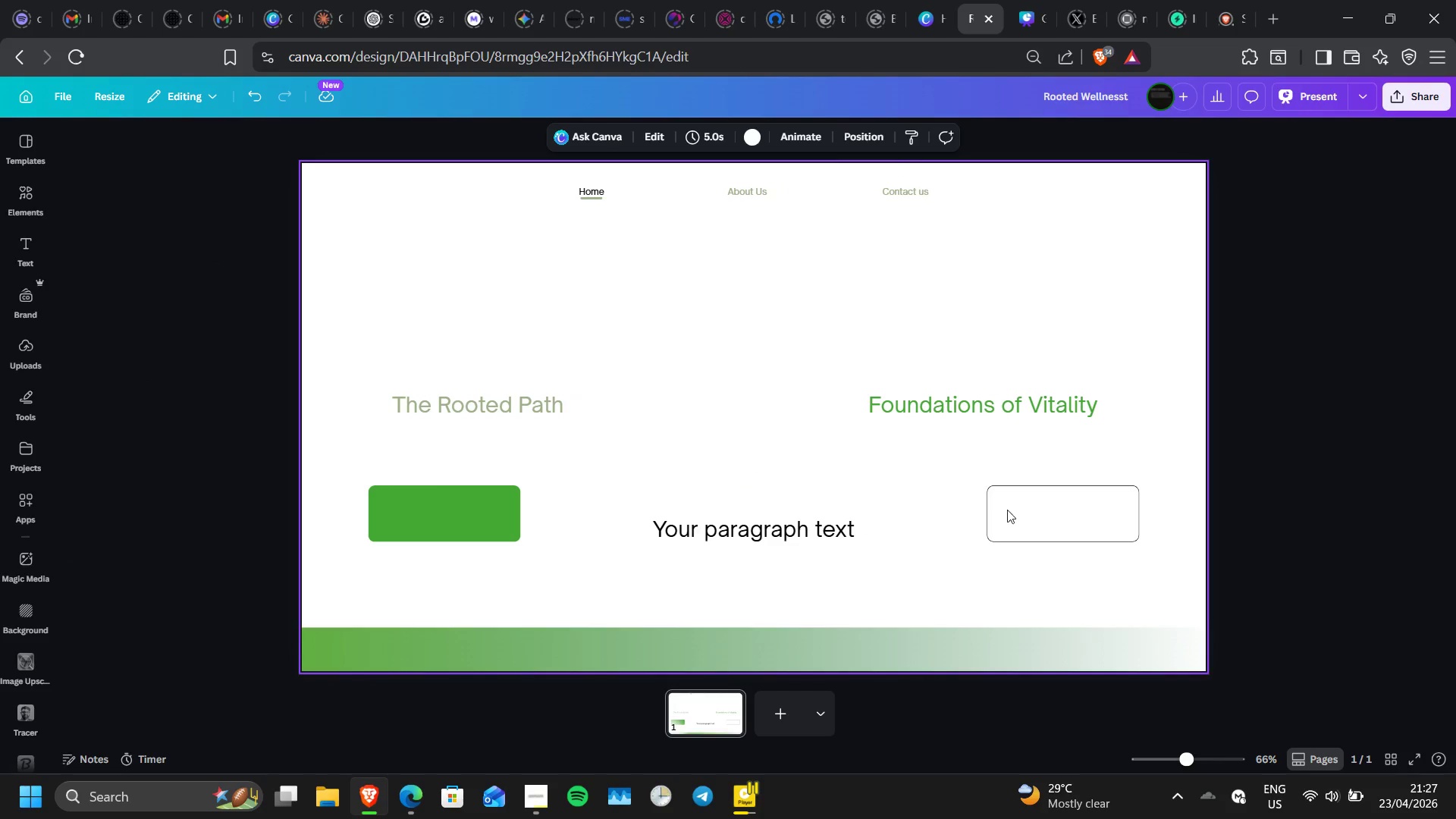 
left_click([1059, 526])
 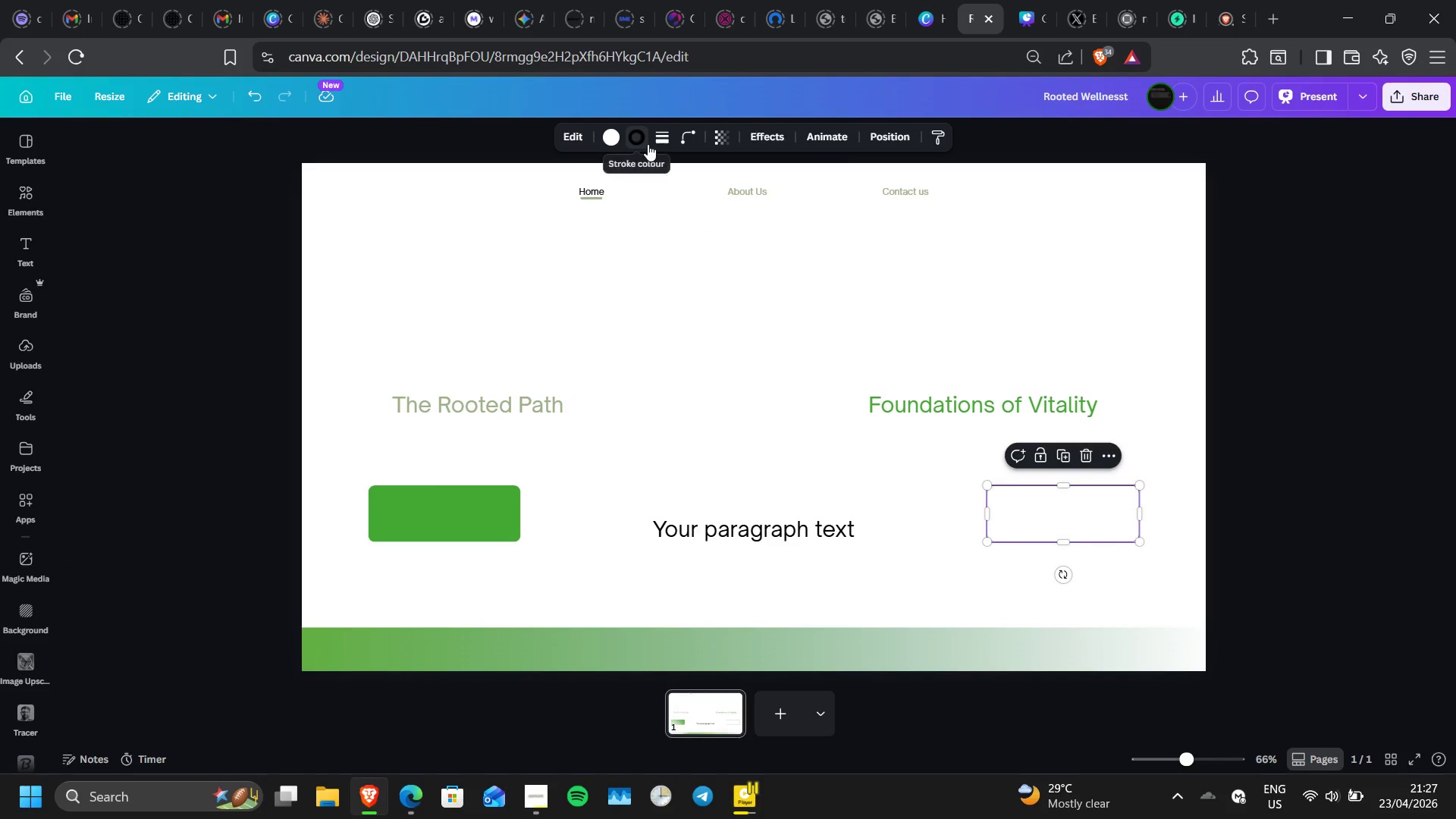 
left_click([640, 140])
 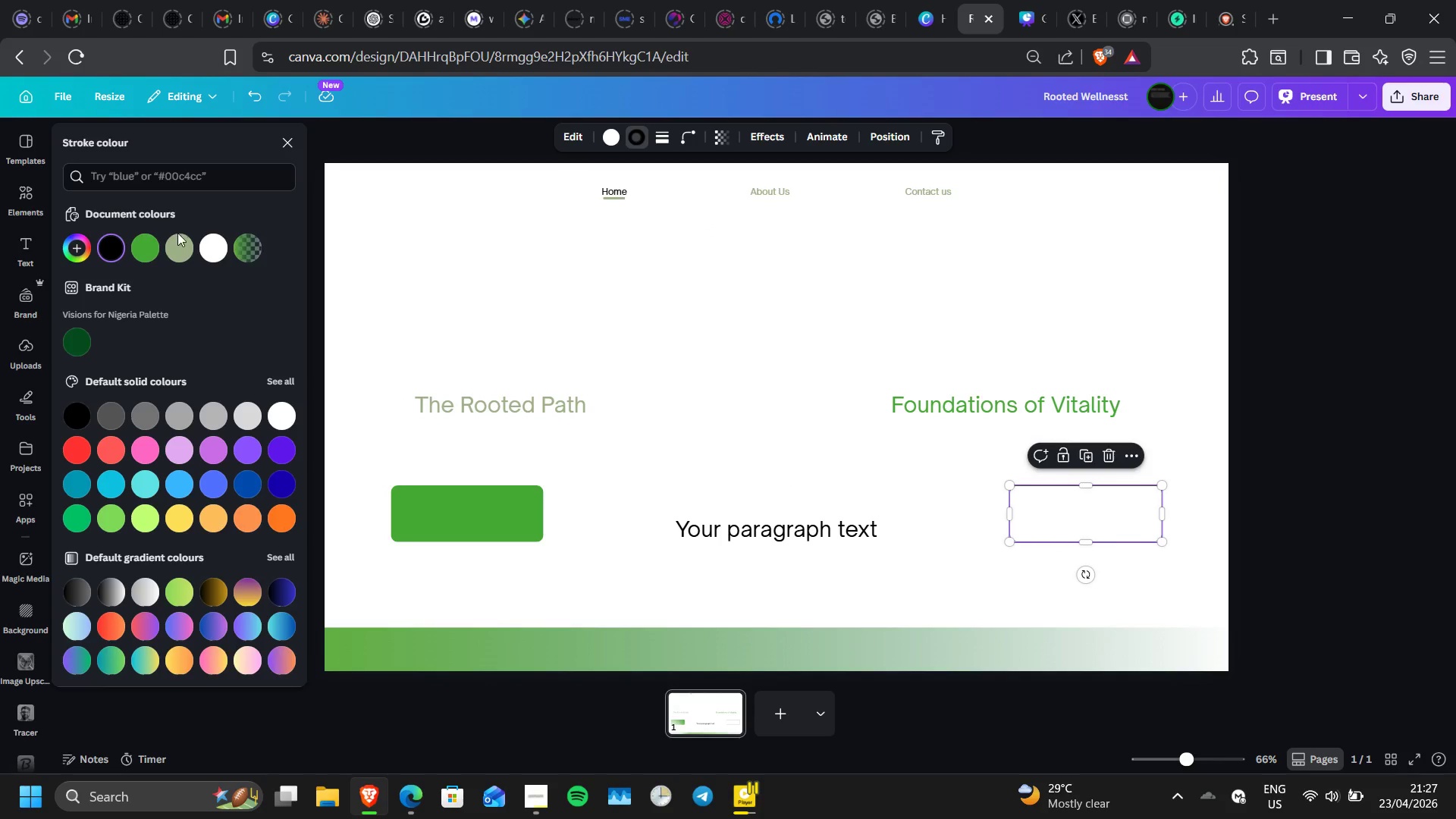 
left_click([177, 237])
 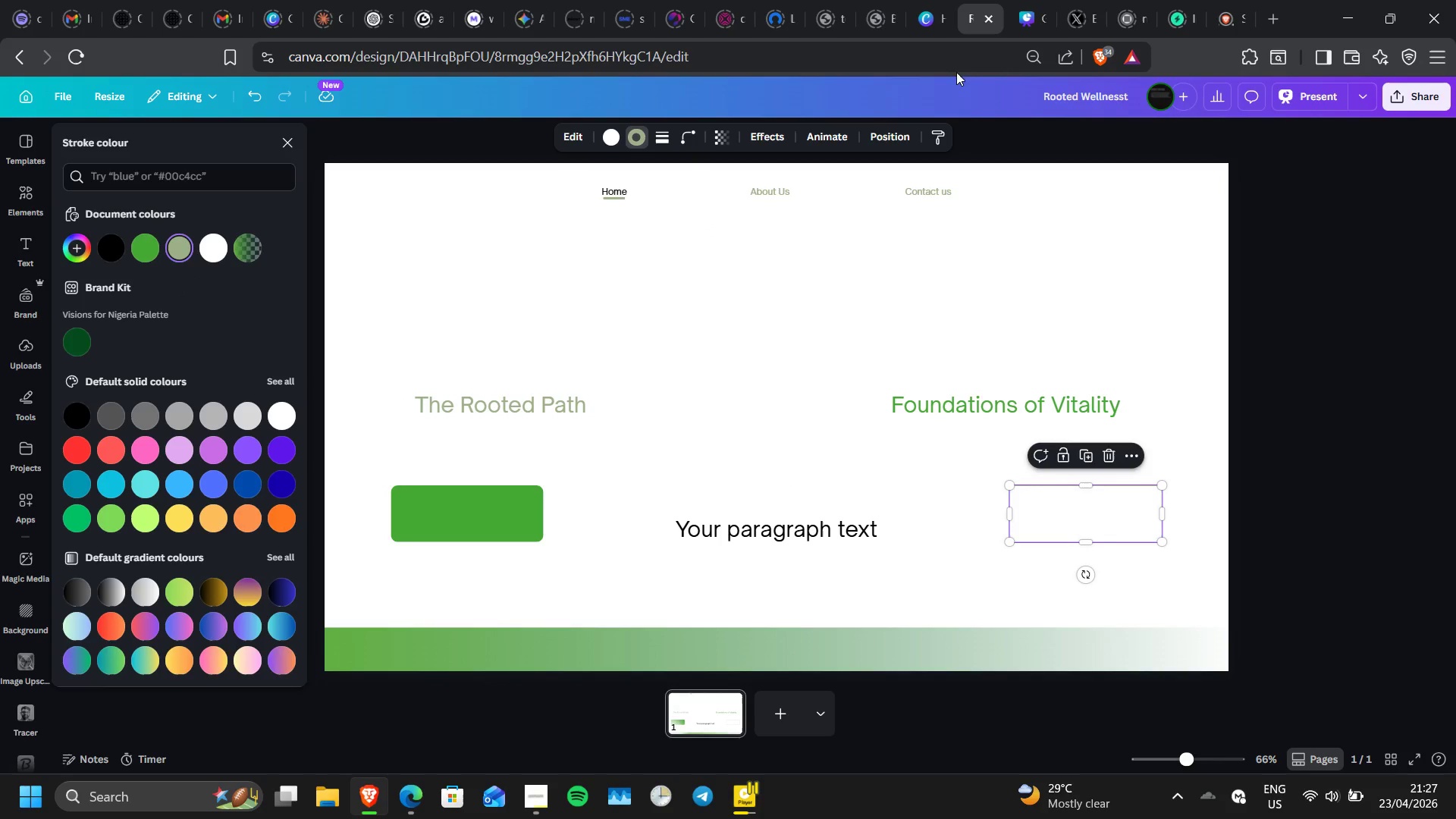 
mouse_move([1137, 1])
 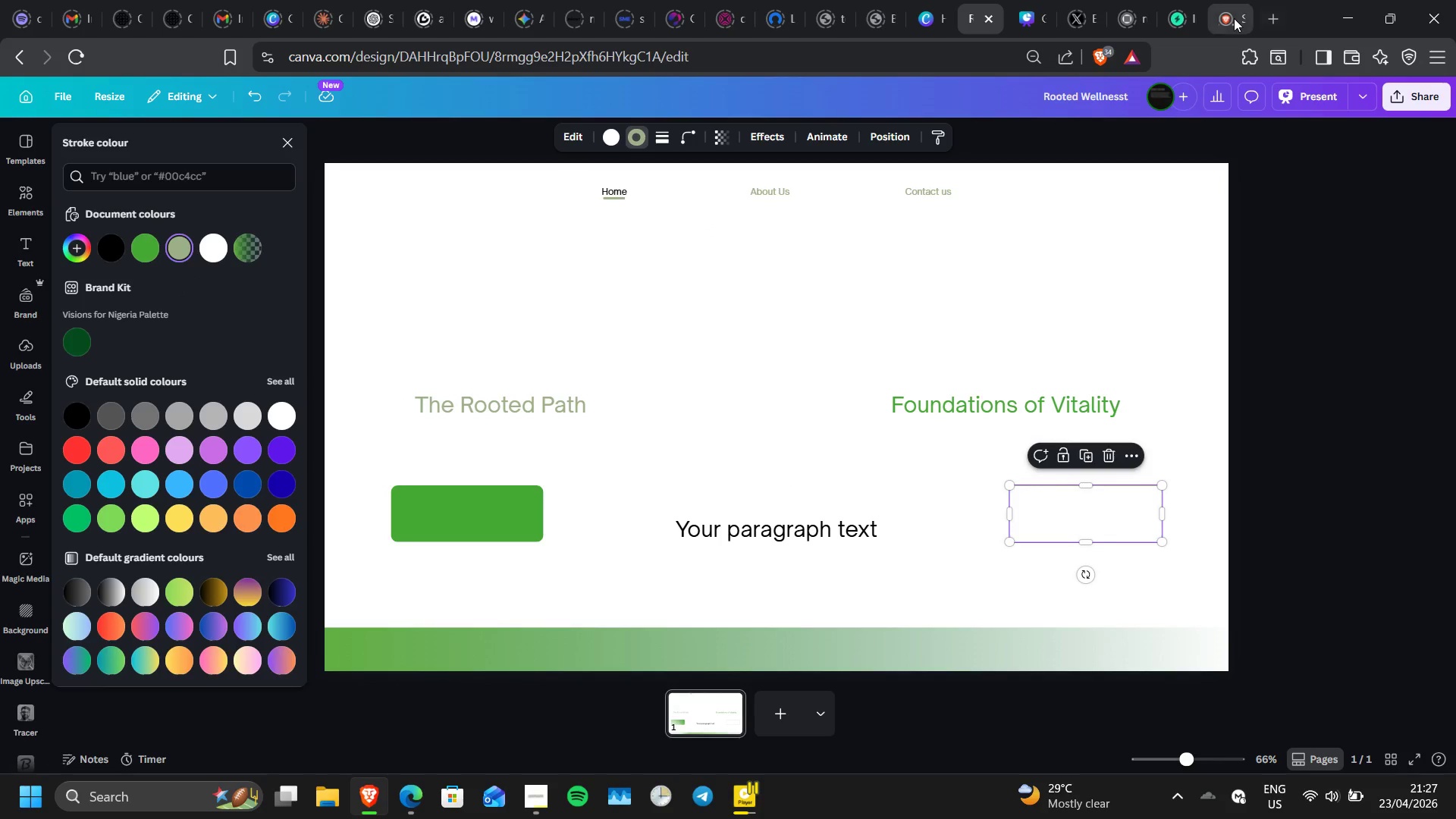 
left_click([1234, 18])
 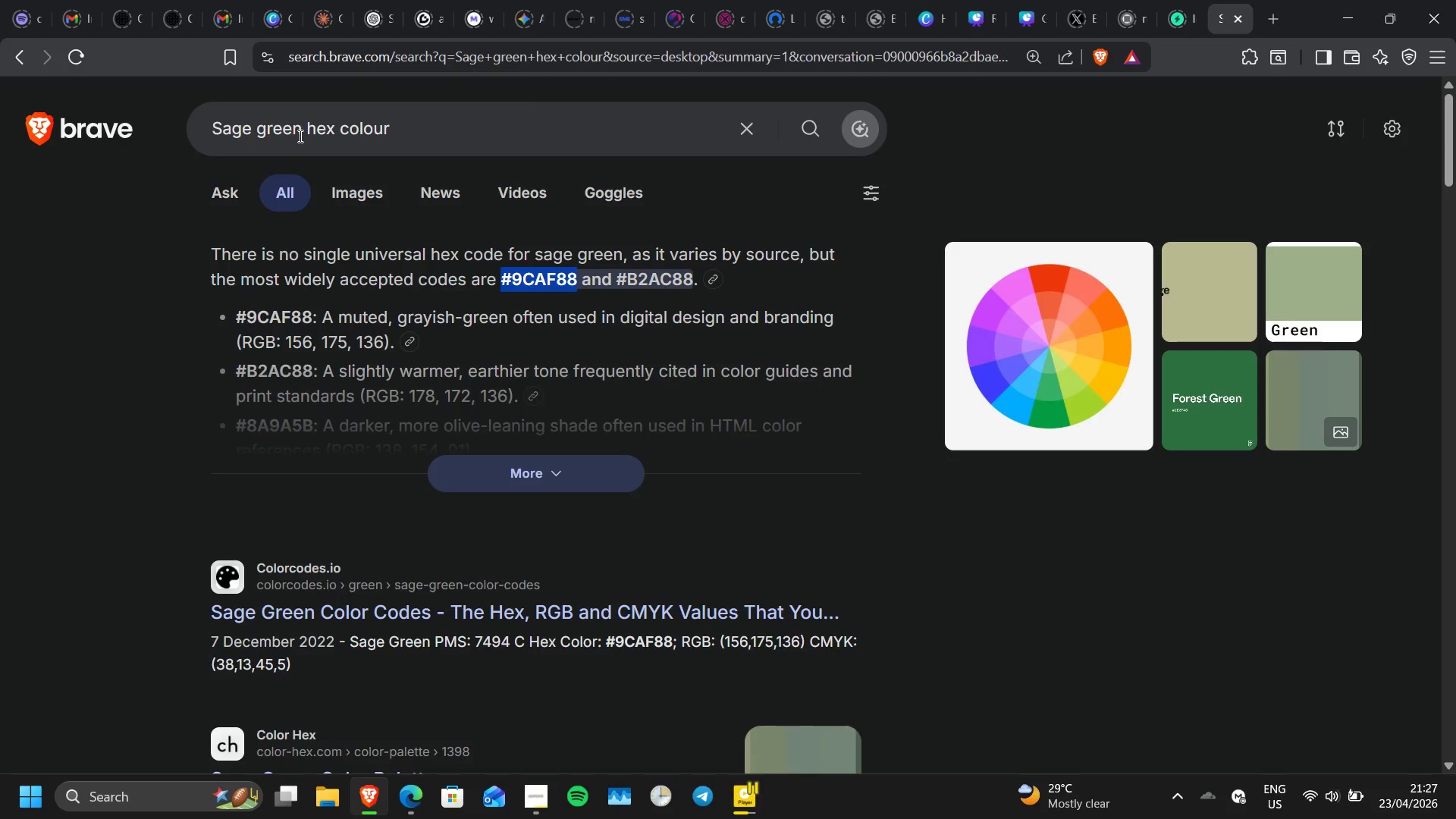 
left_click_drag(start_coordinate=[300, 136], to_coordinate=[208, 129])
 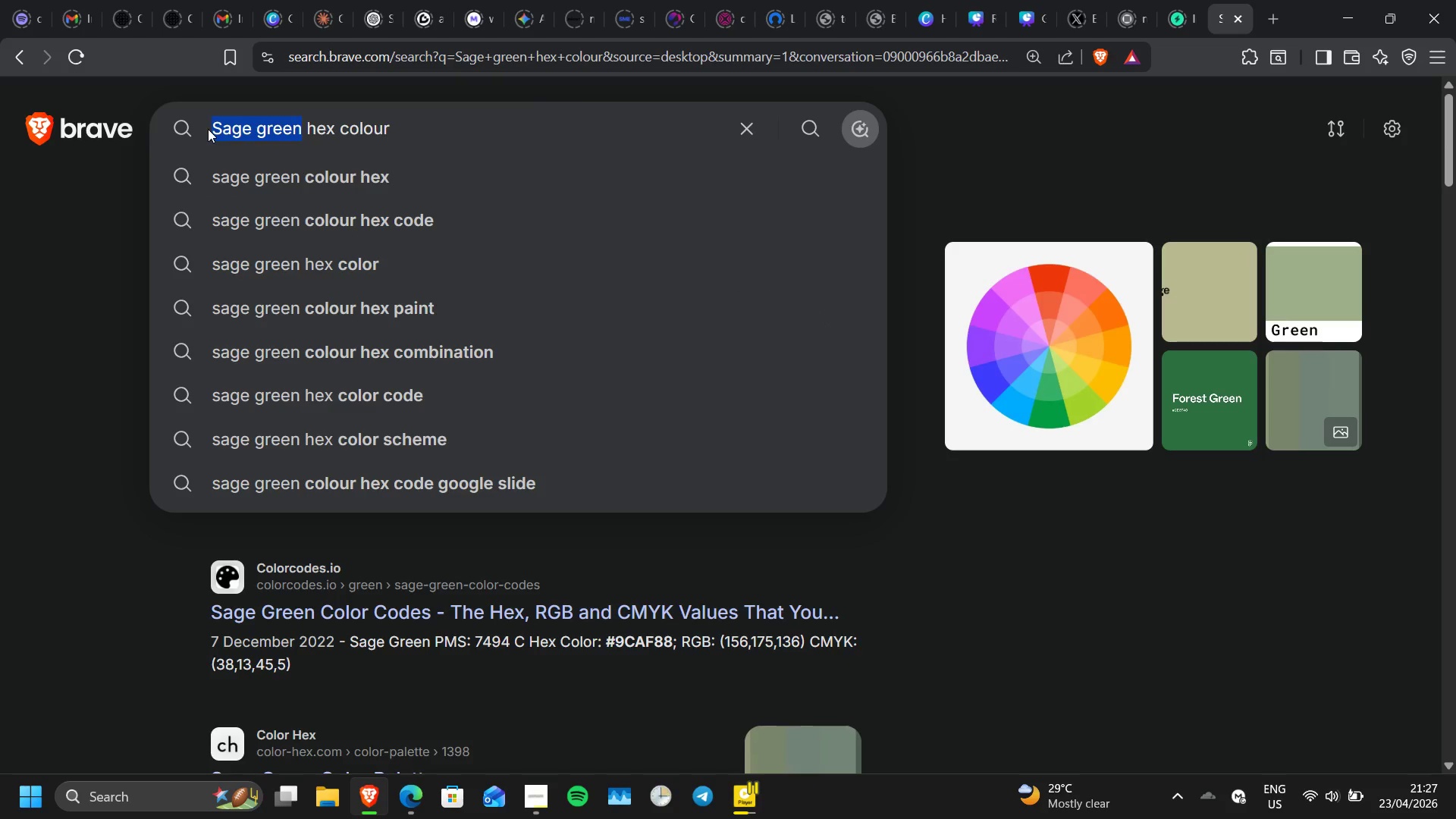 
type(teraa)
key(Backspace)
key(Backspace)
type(ra cott)
 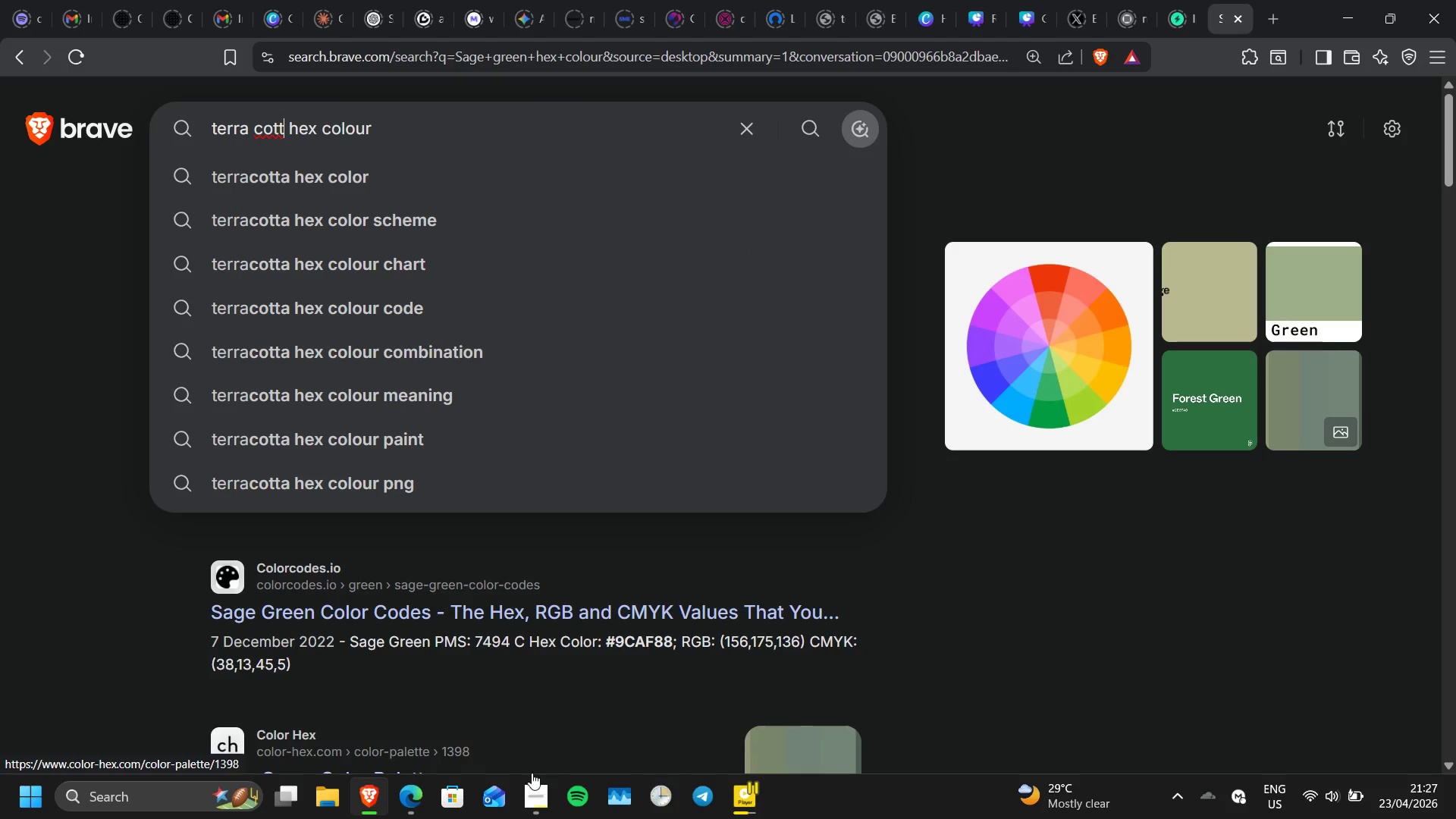 
mouse_move([535, 714])
 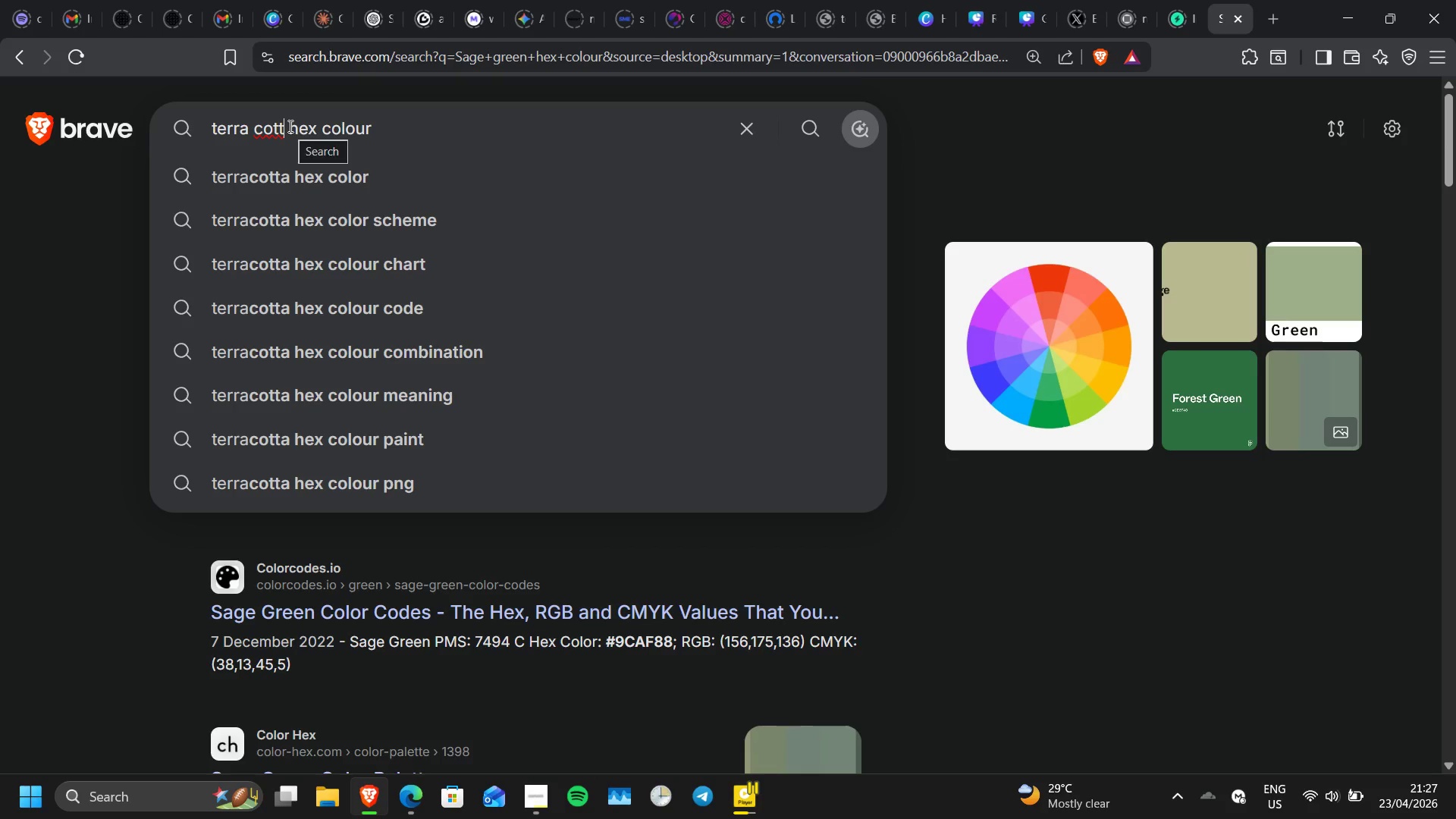 
key(Backspace)
 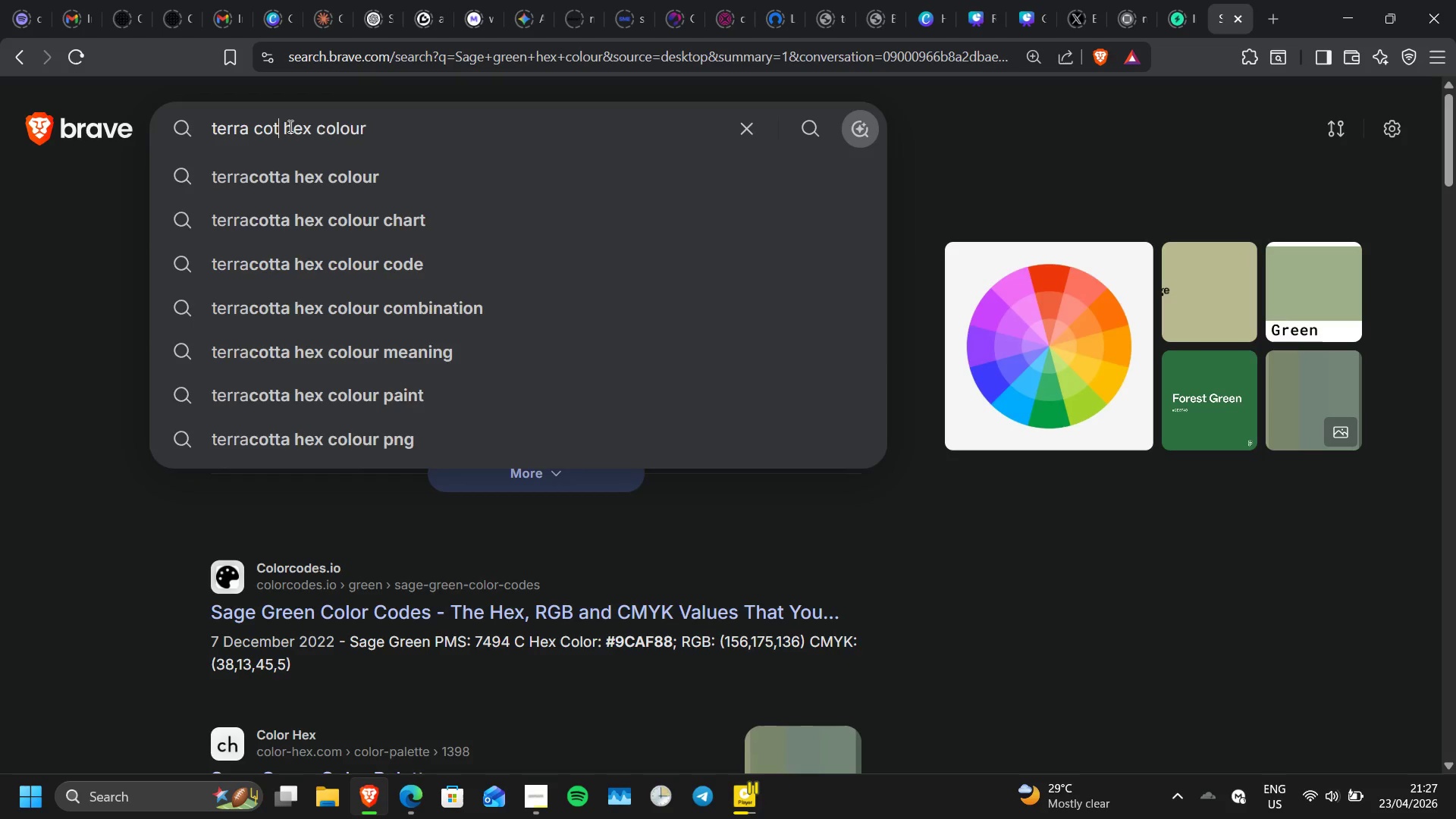 
key(Backspace)
 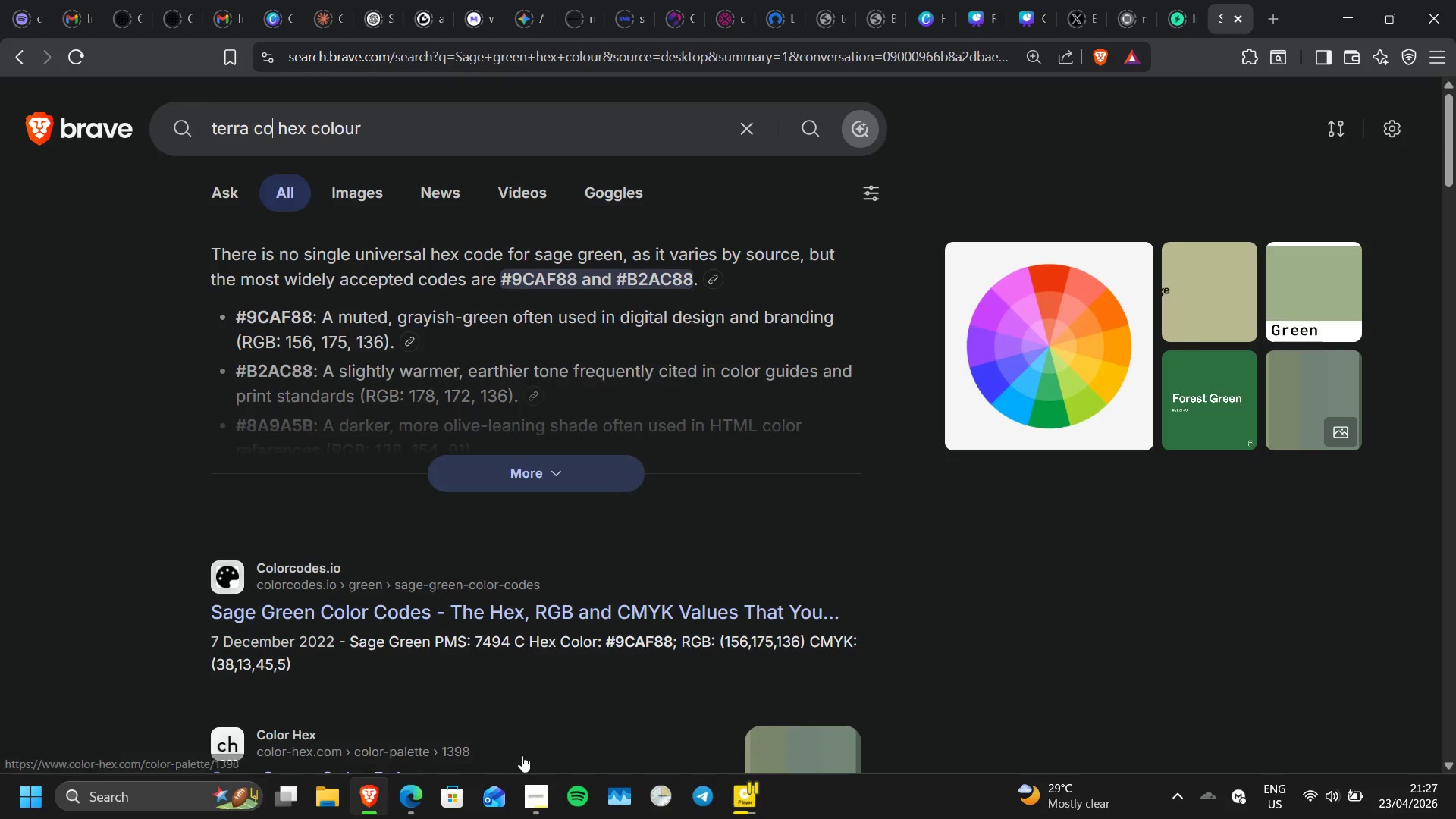 
mouse_move([537, 667])
 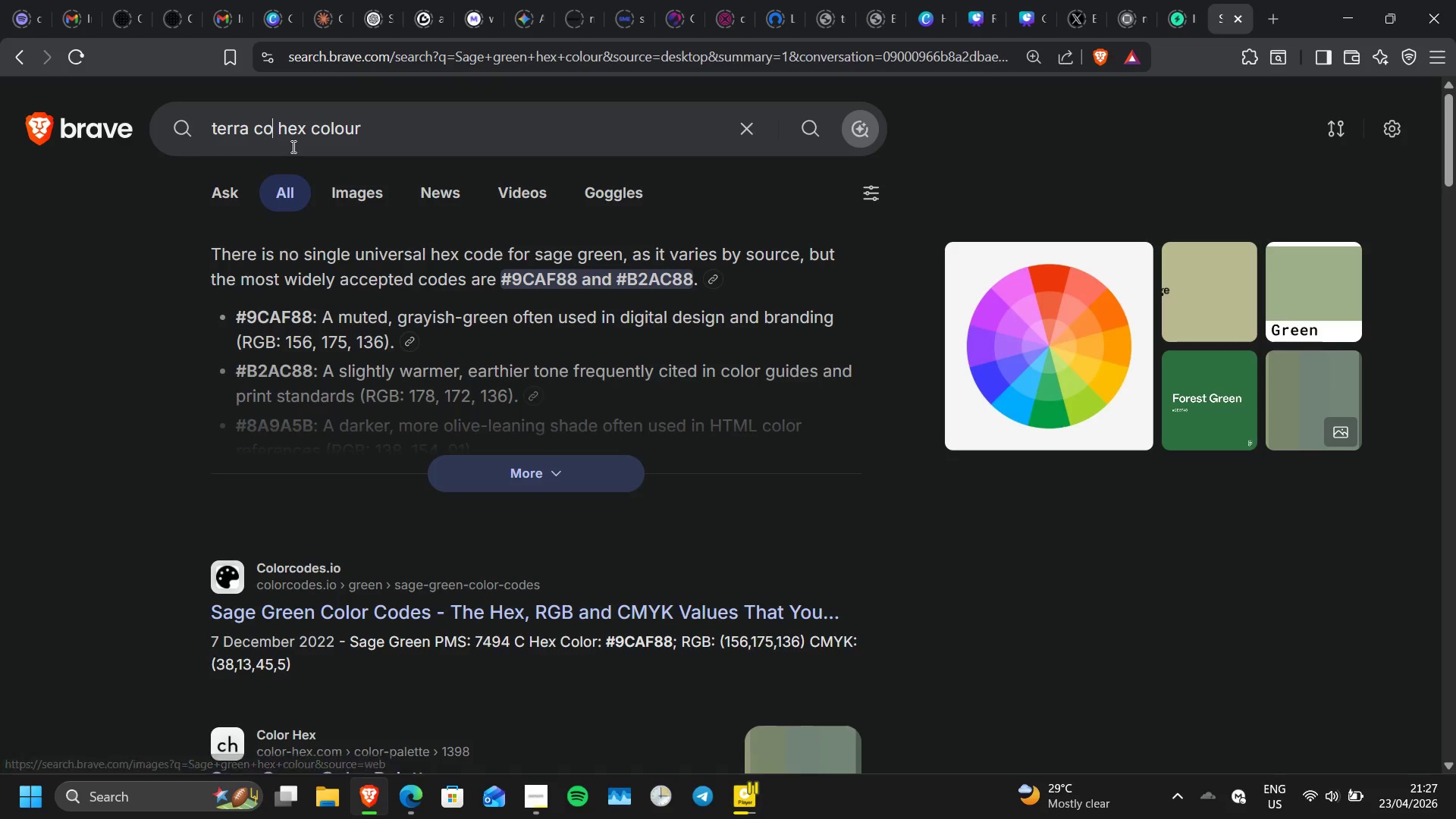 
type(tta)
 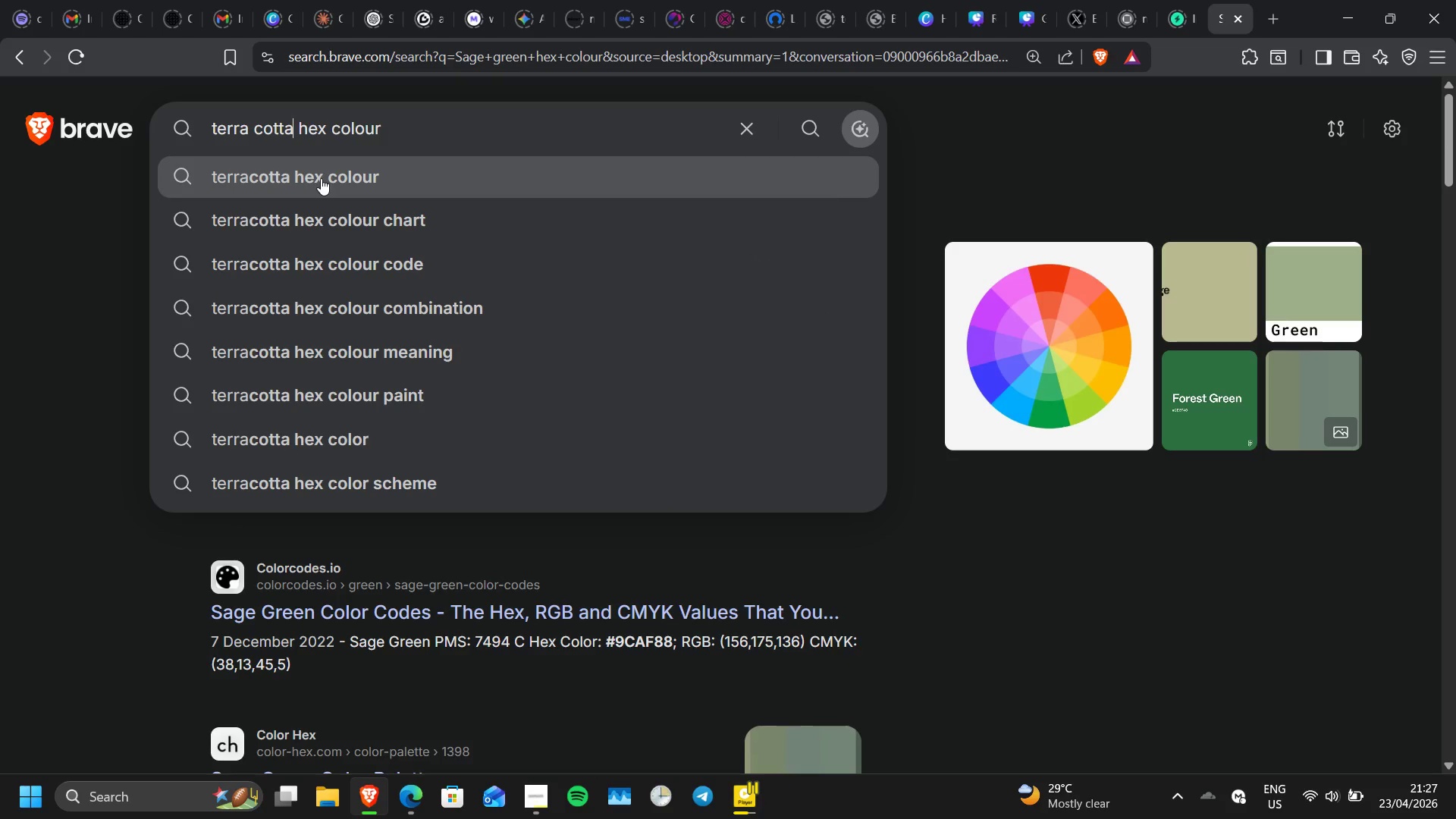 
left_click([321, 178])
 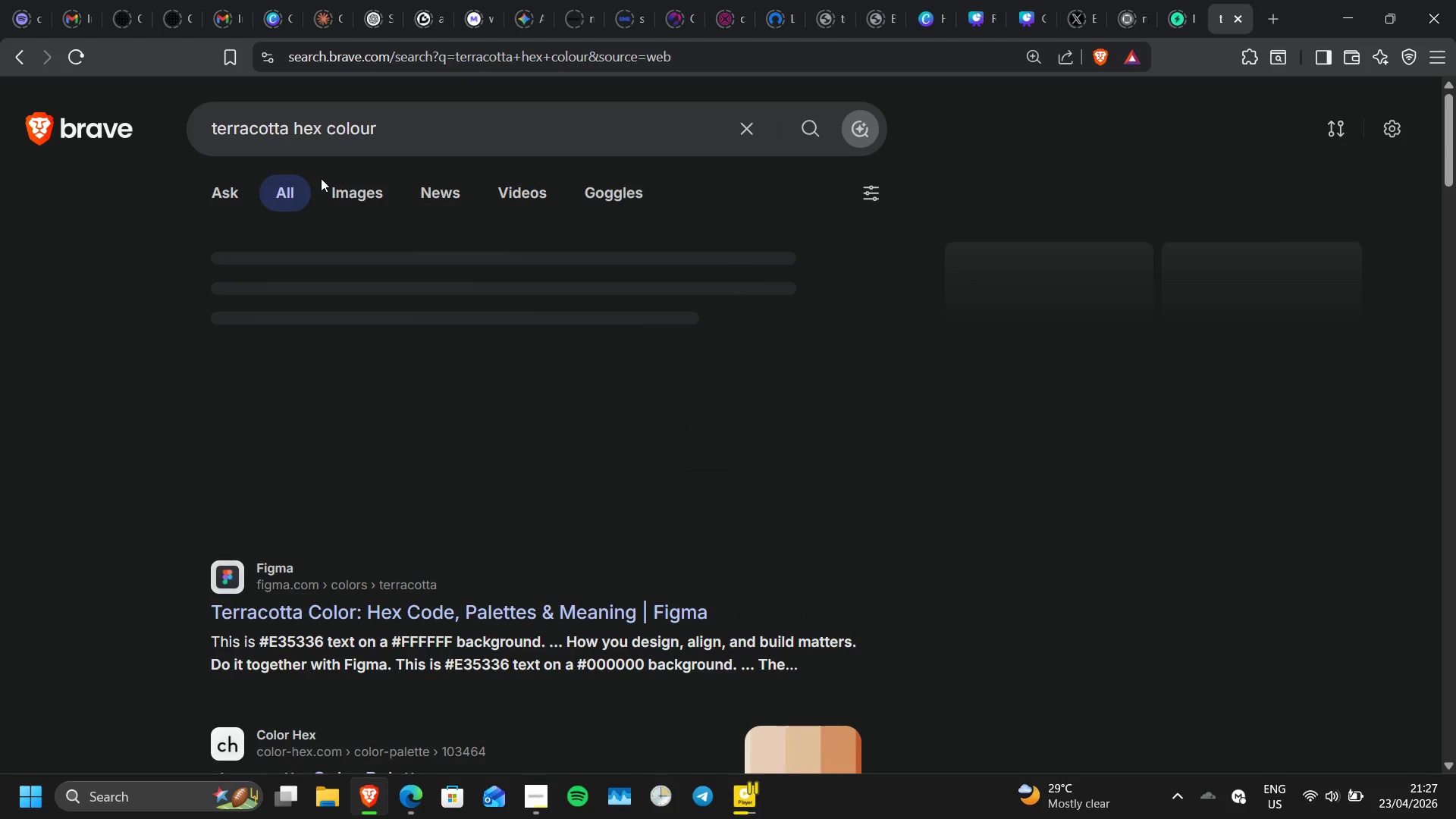 
wait(8.55)
 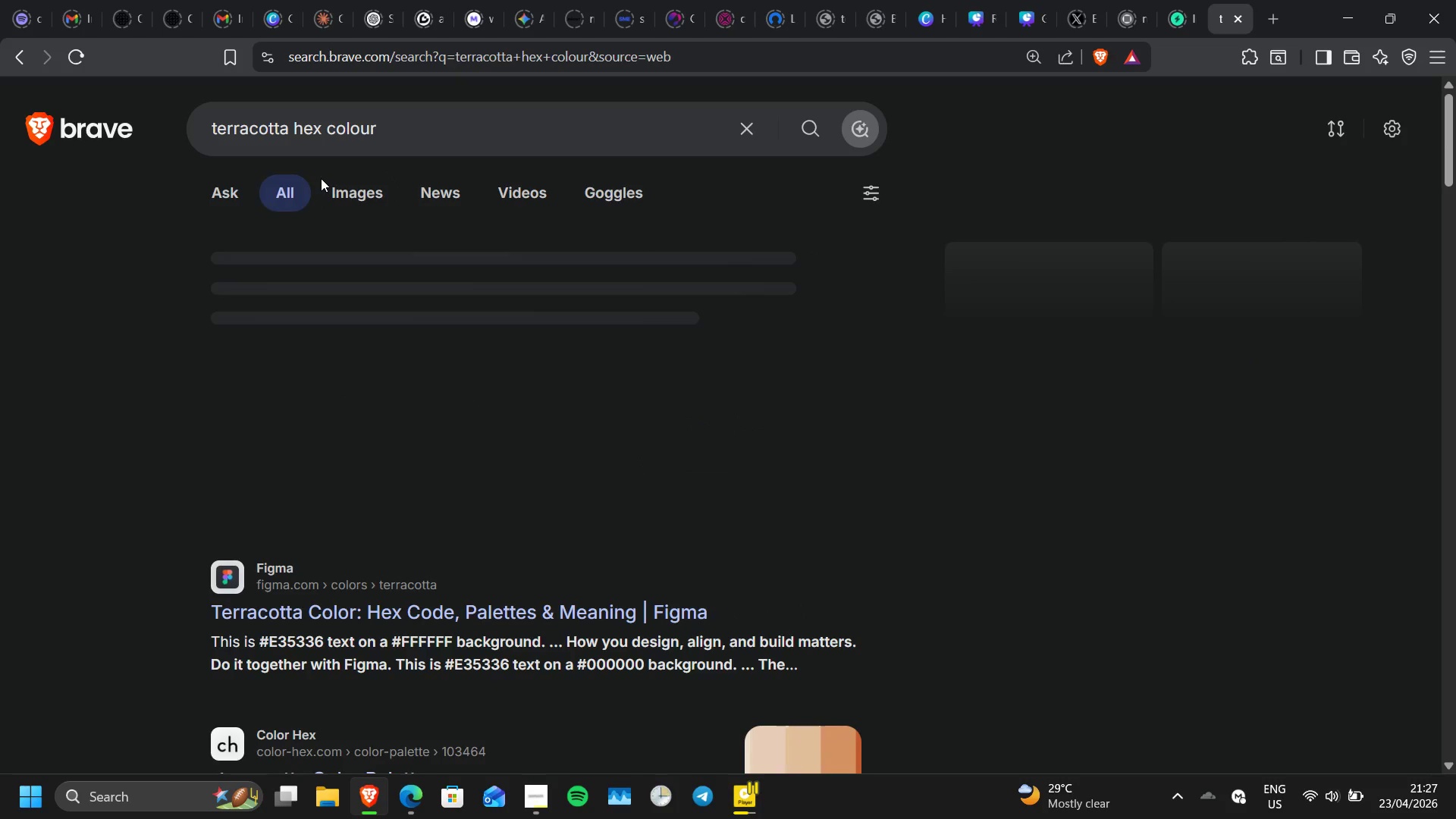 
left_click_drag(start_coordinate=[314, 321], to_coordinate=[232, 312])
 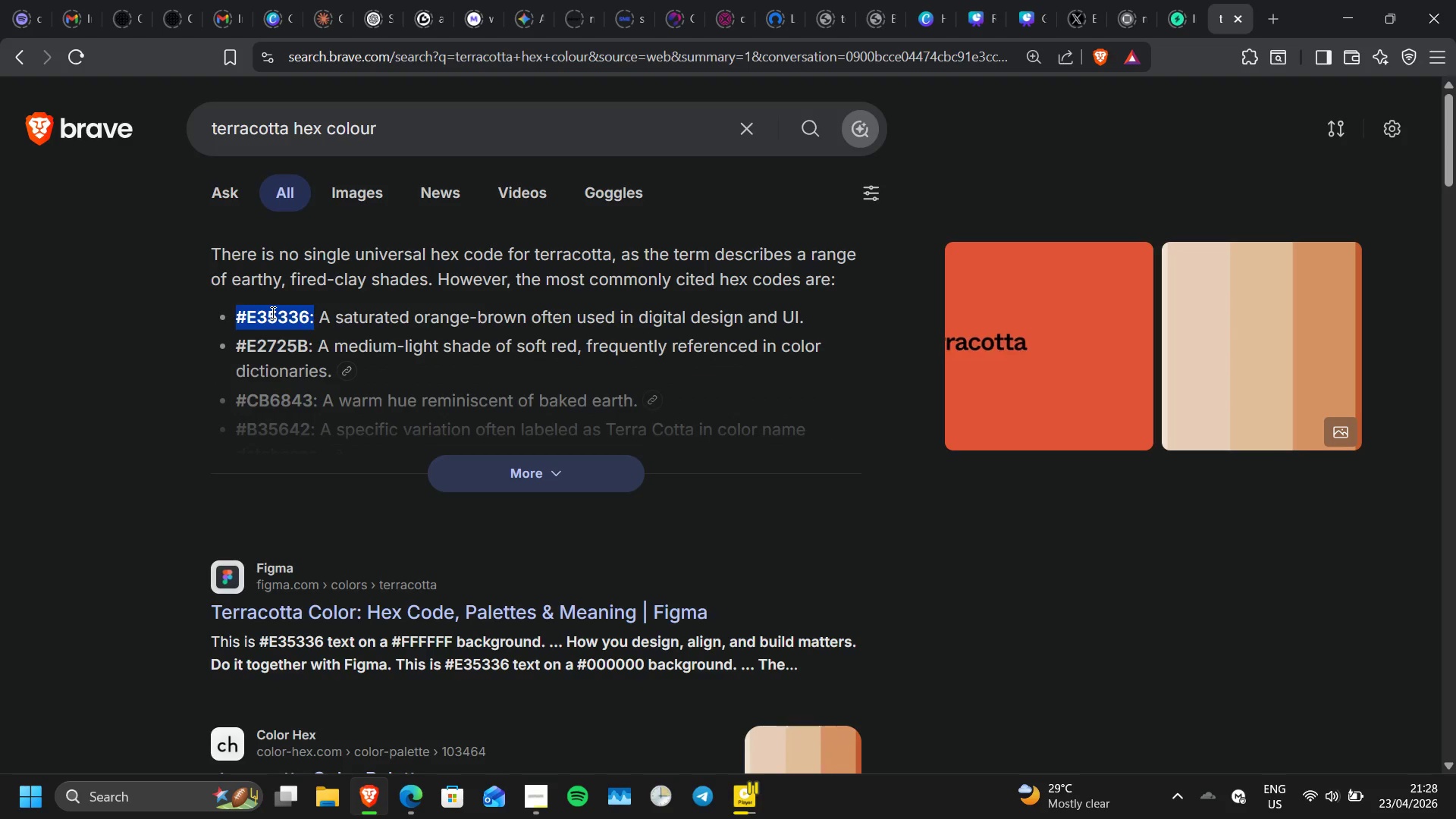 
right_click([271, 312])
 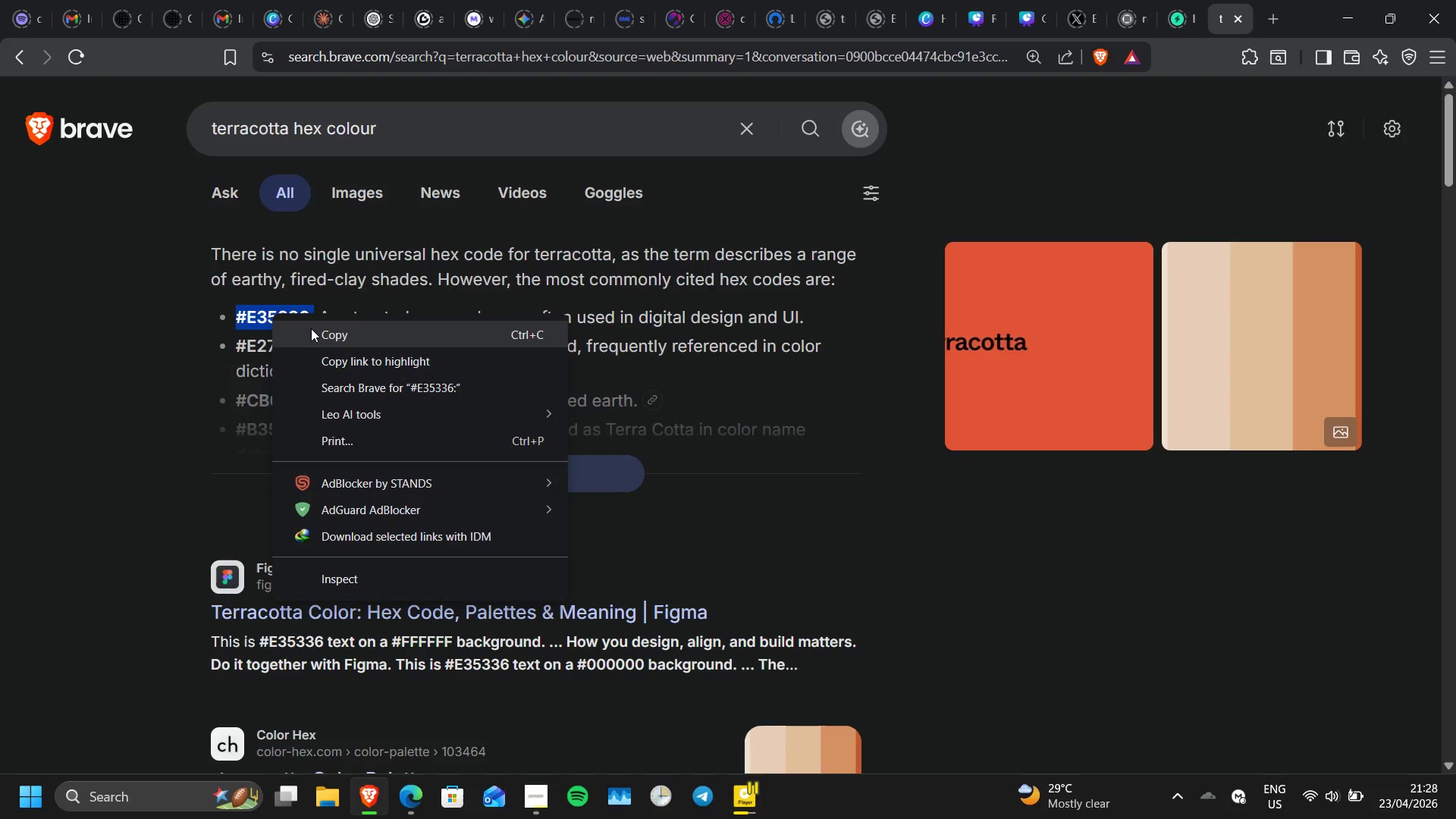 
left_click([311, 328])
 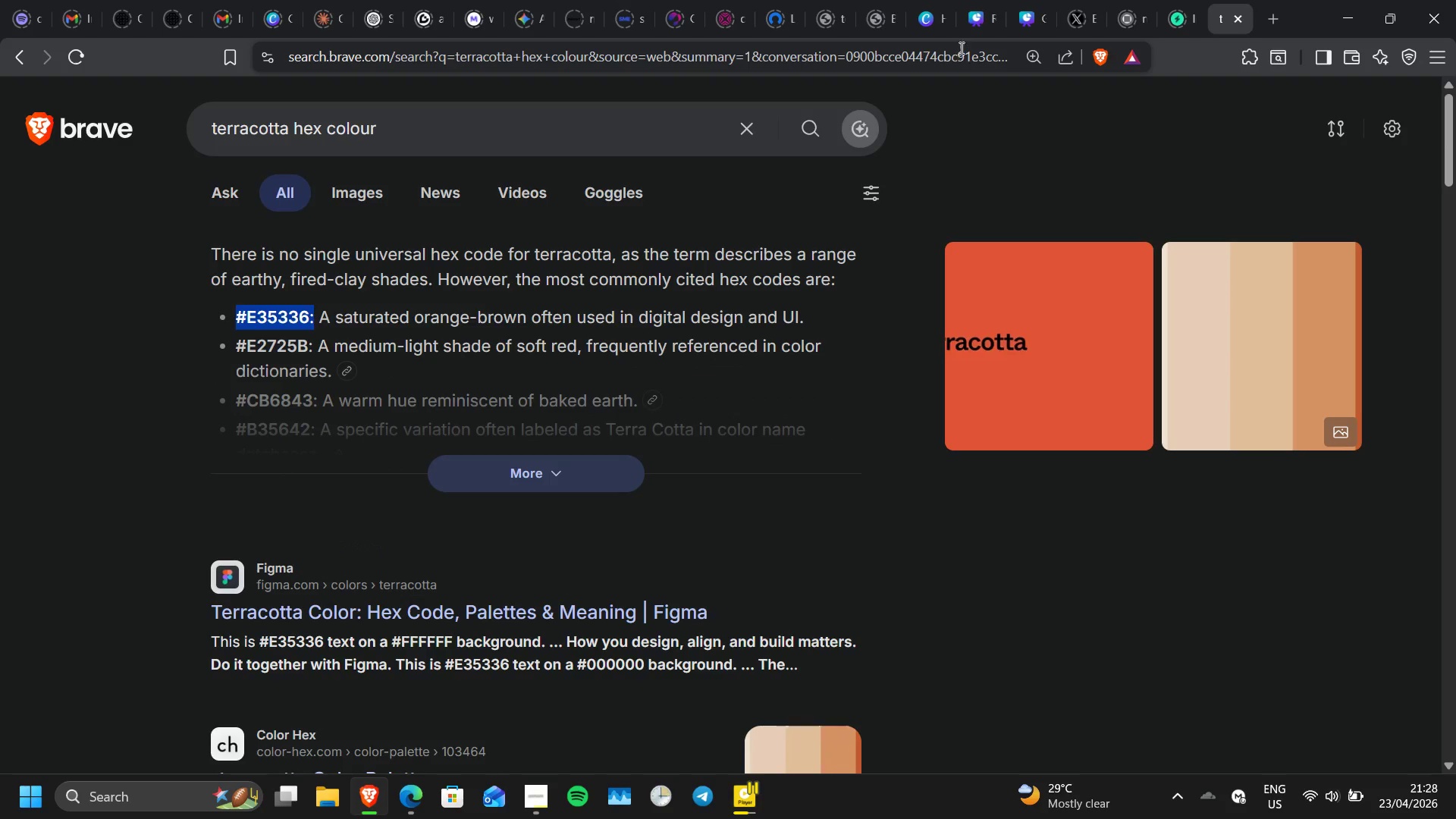 
left_click([972, 21])
 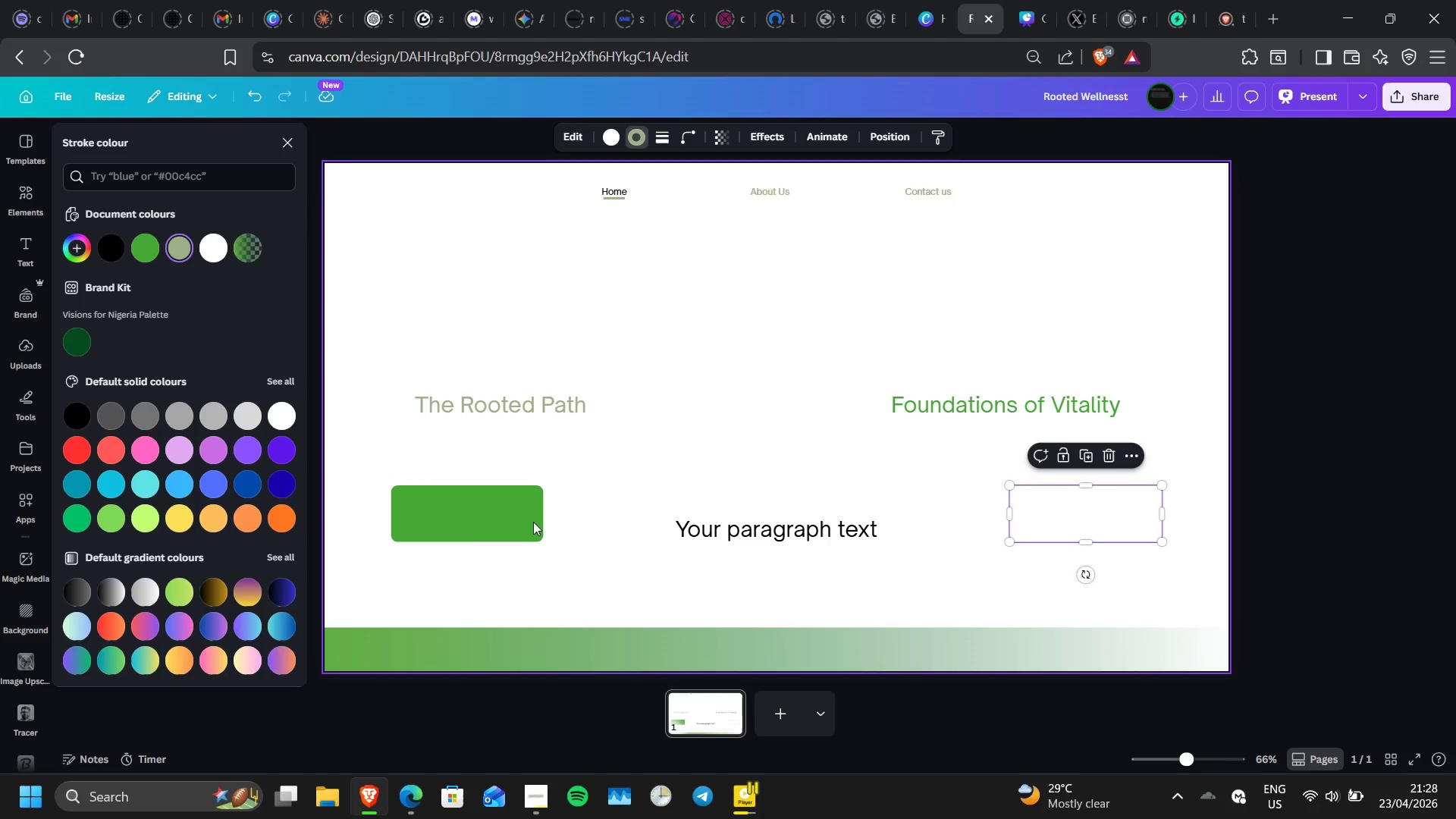 
left_click([531, 397])
 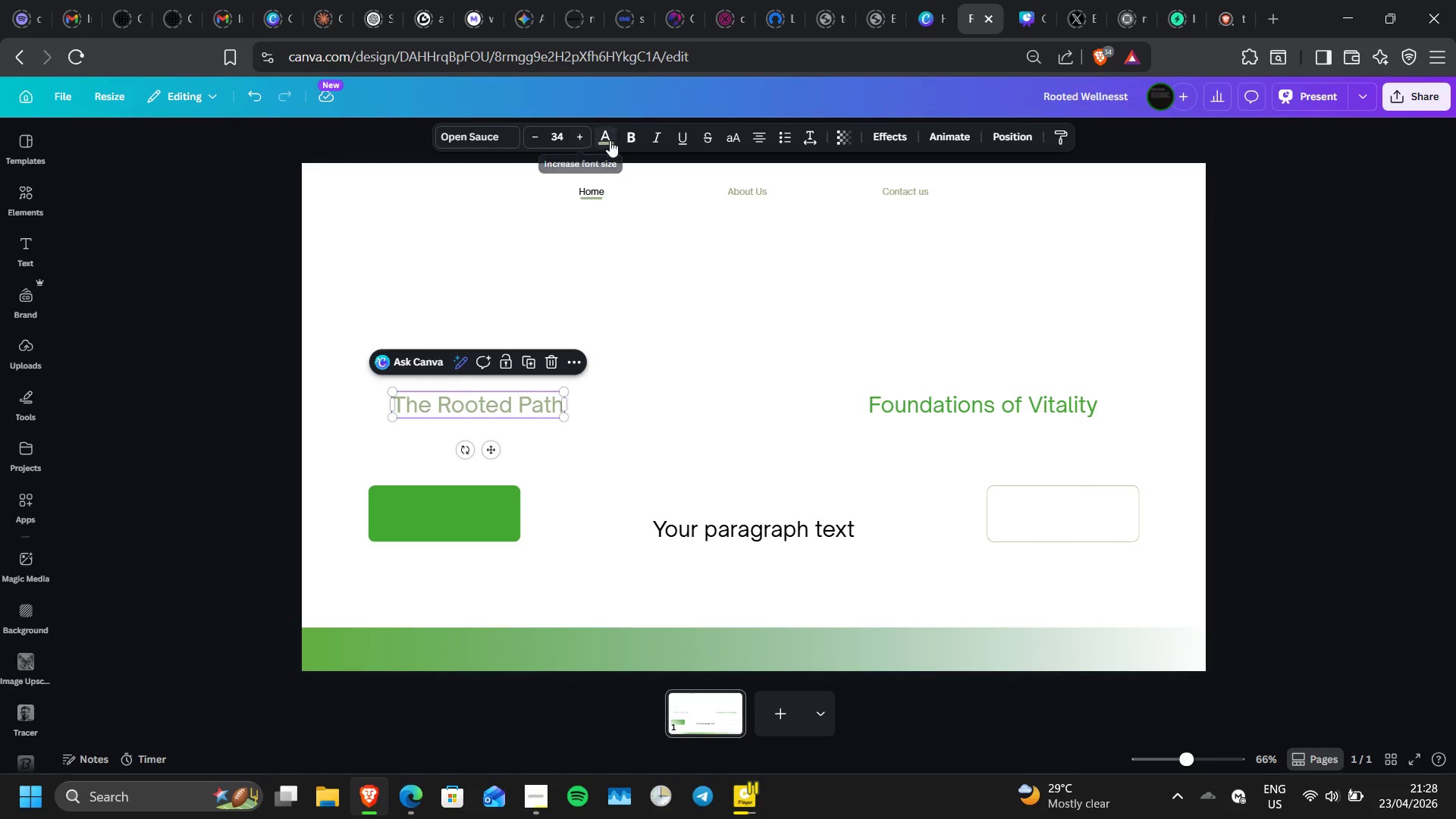 
left_click([611, 137])
 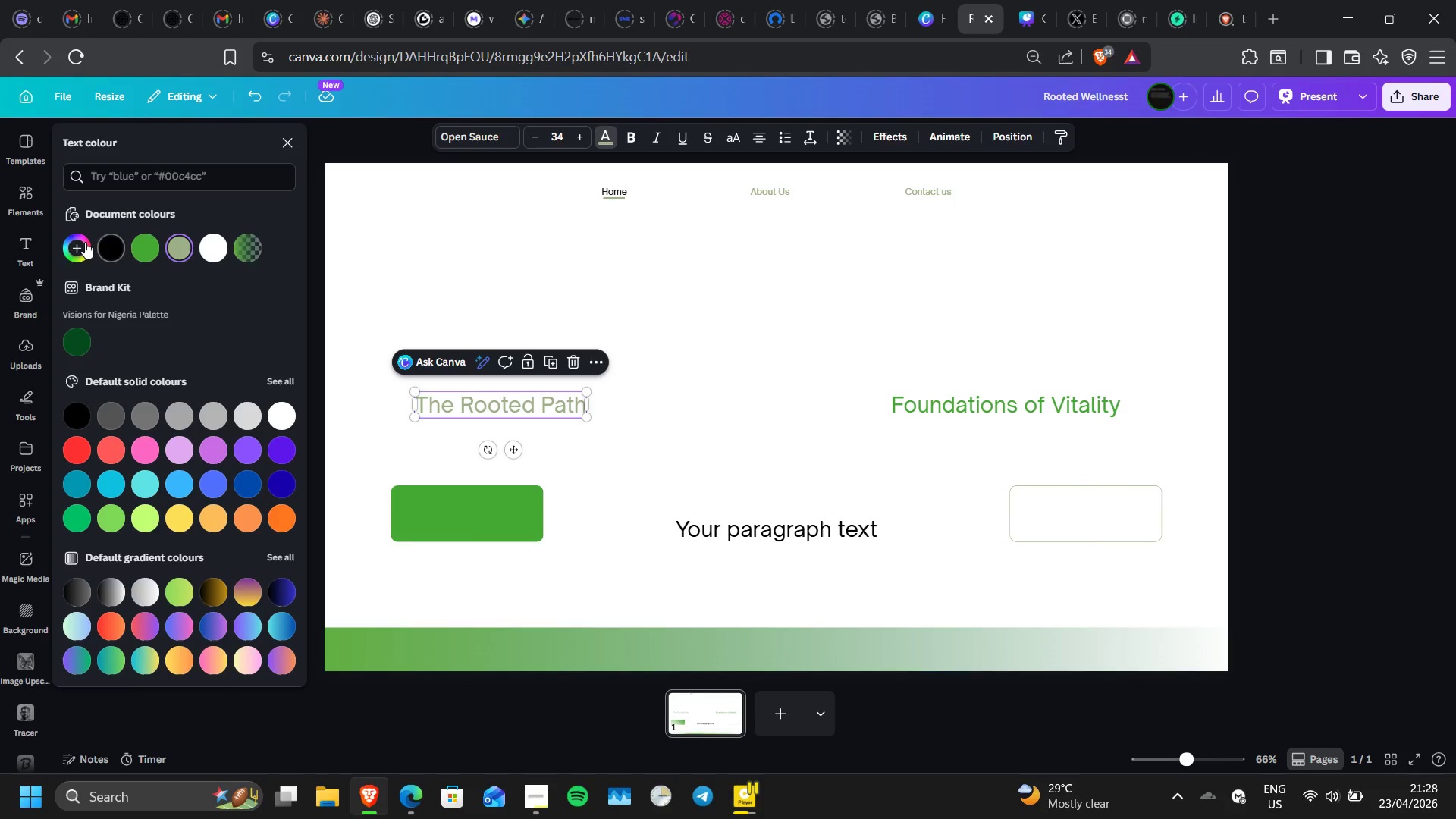 
left_click([80, 246])
 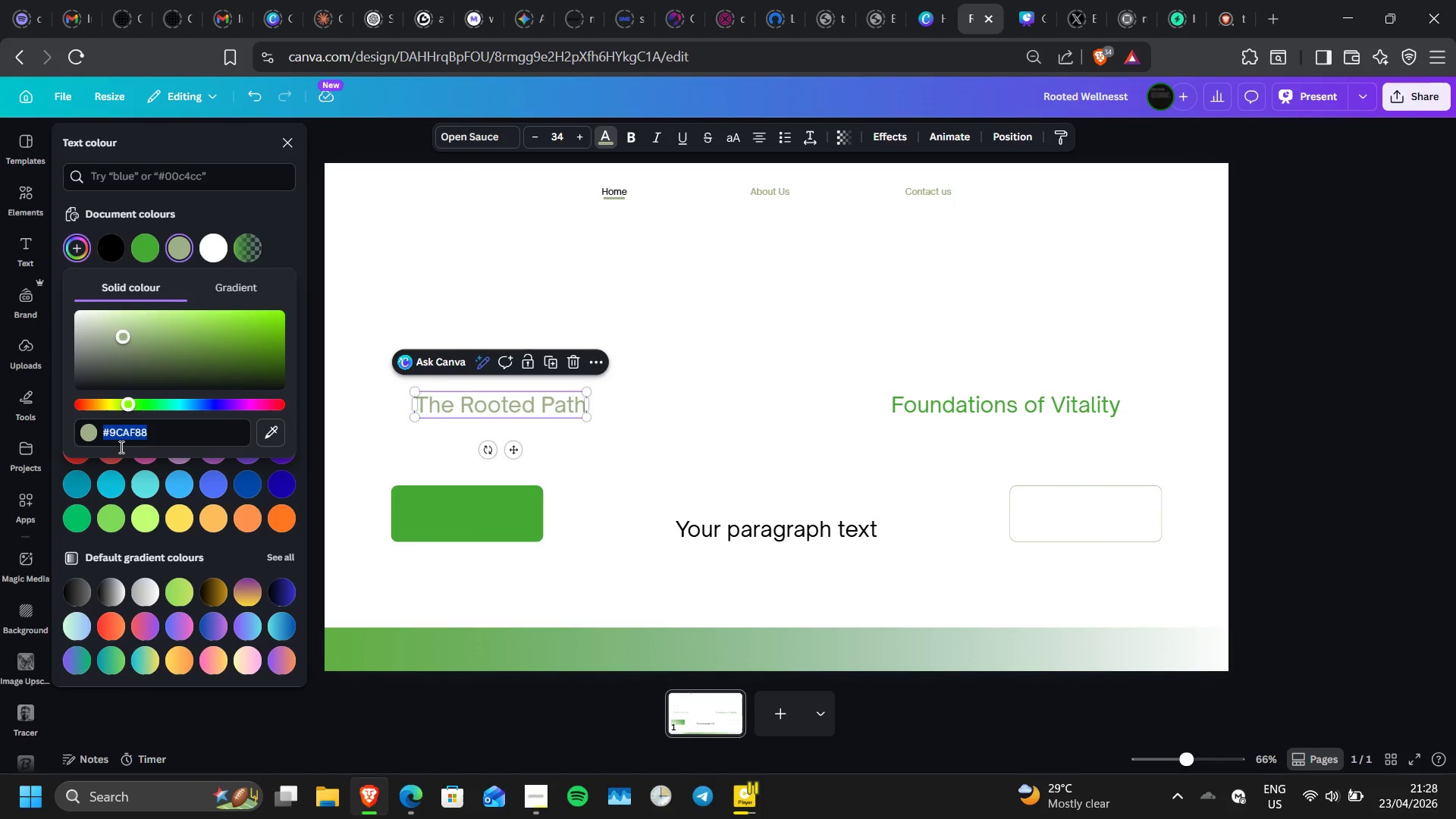 
key(Control+V)
 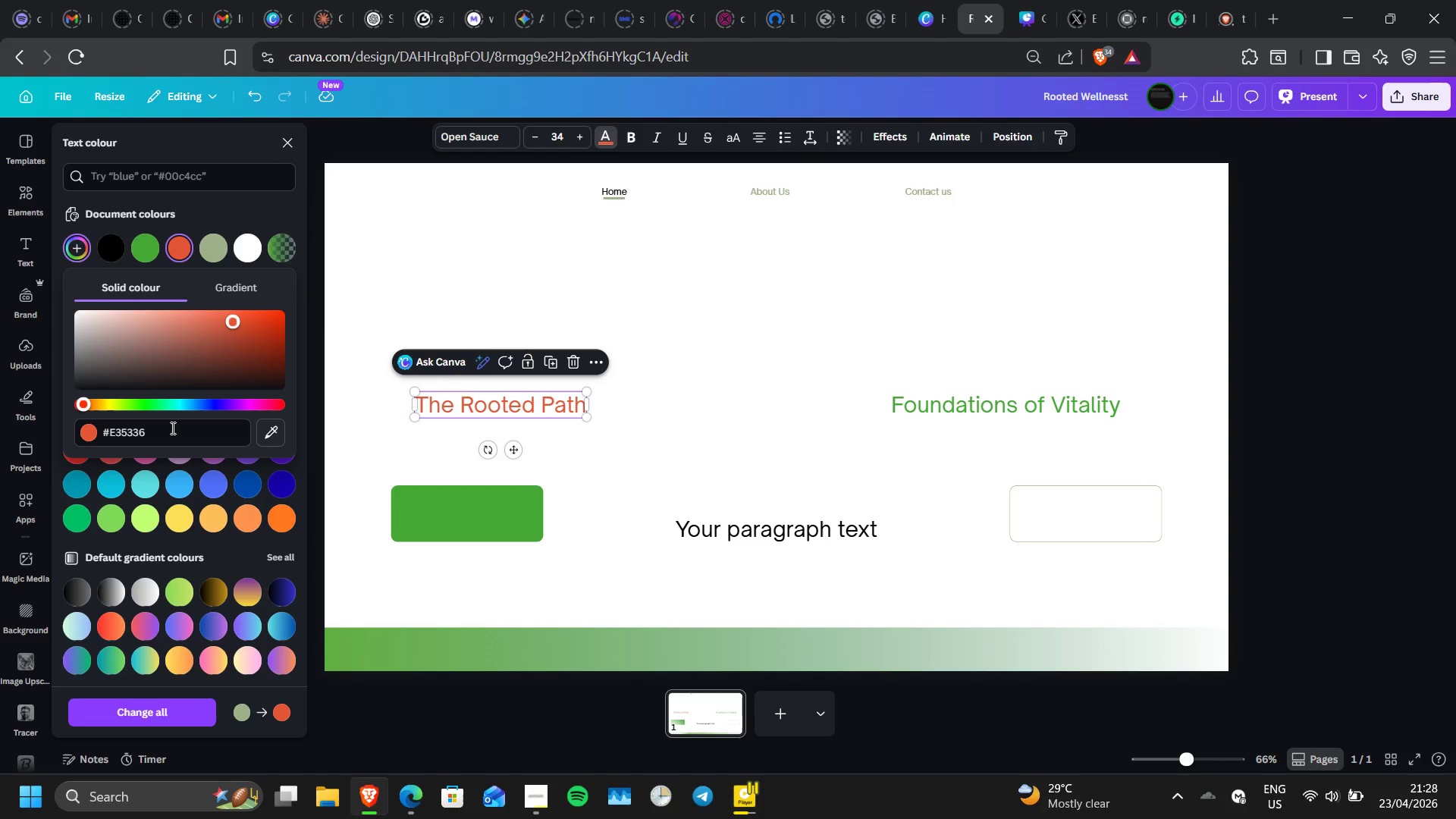 
wait(6.59)
 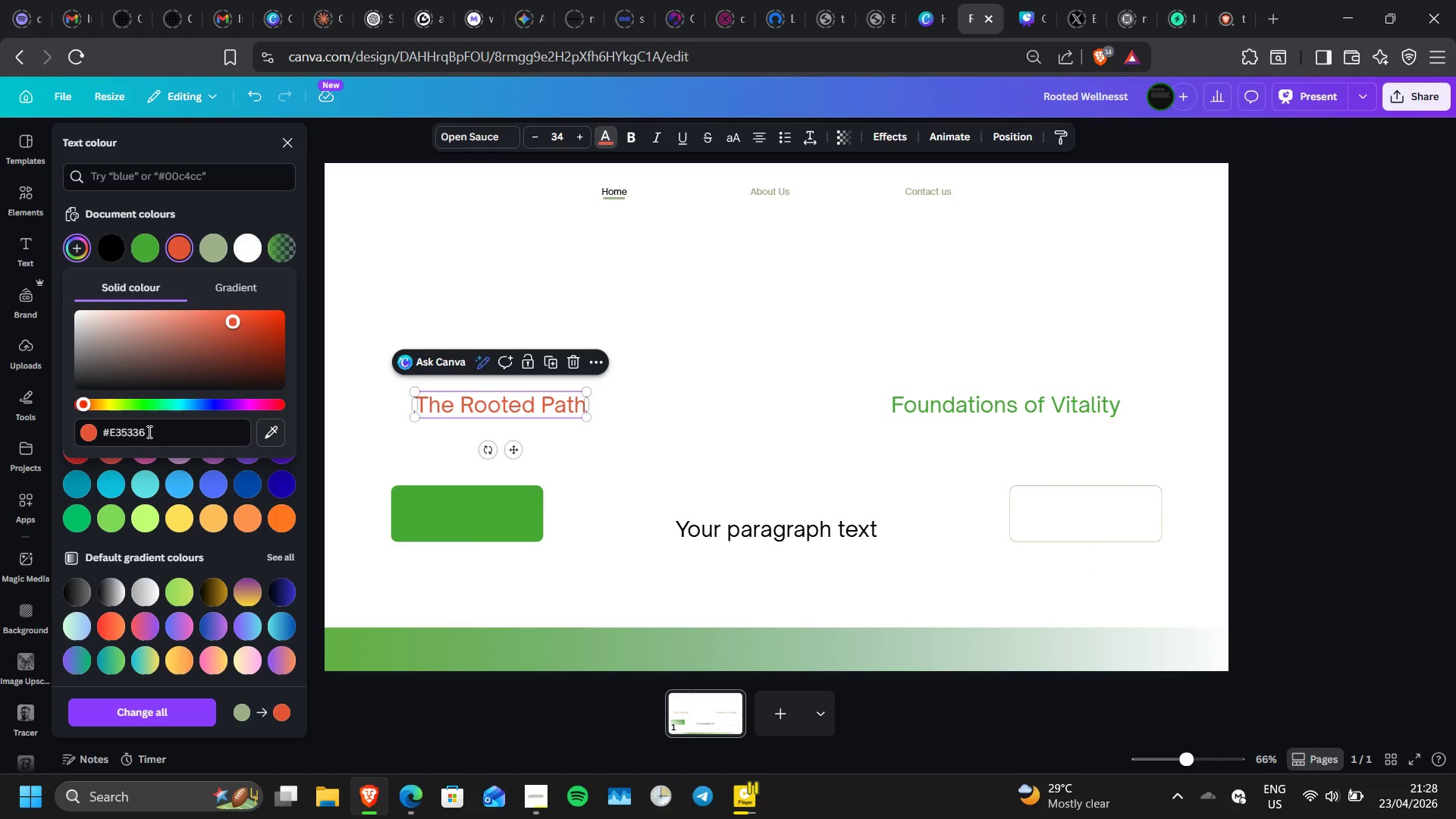 
left_click([520, 251])
 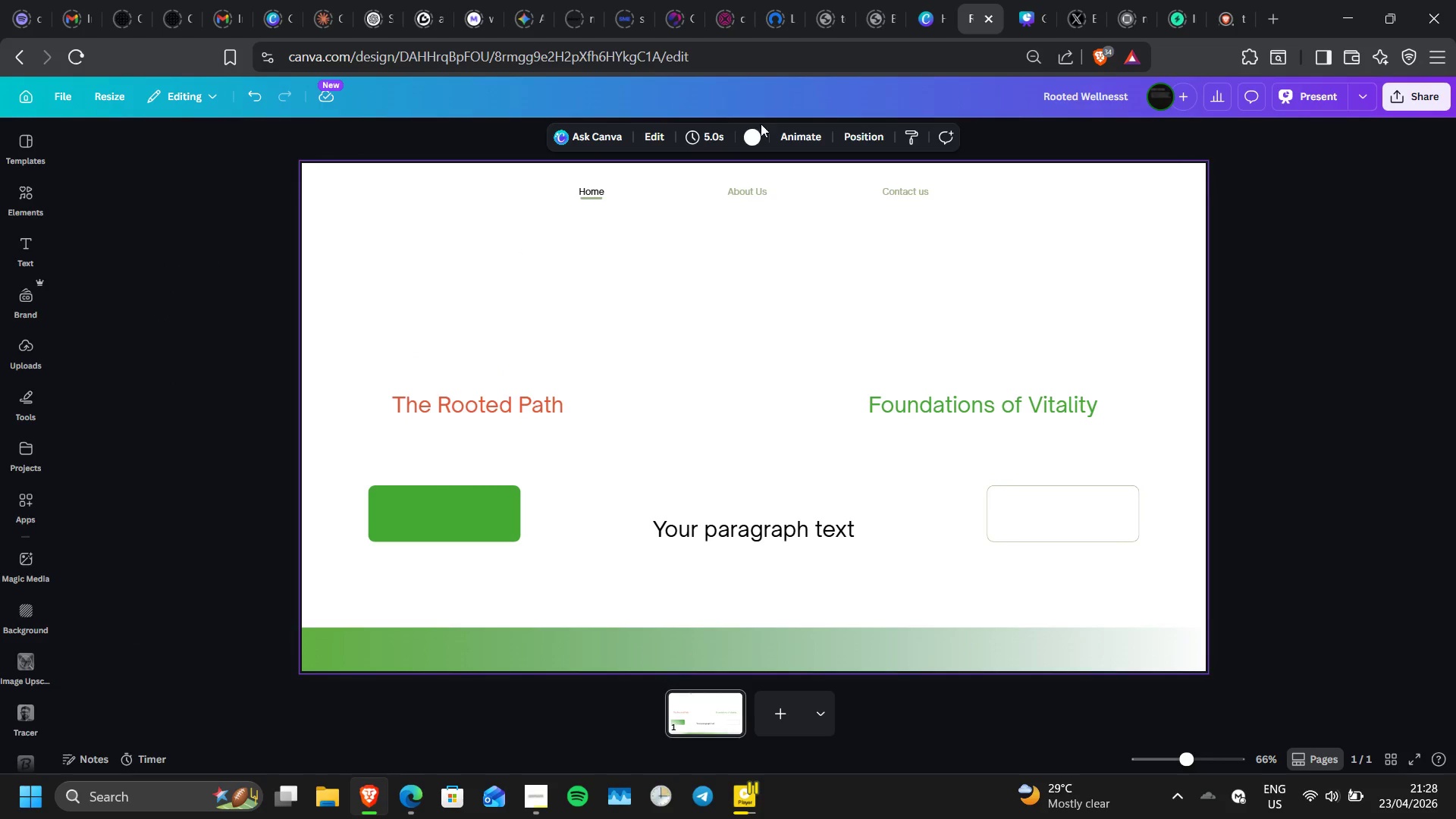 
left_click([758, 130])
 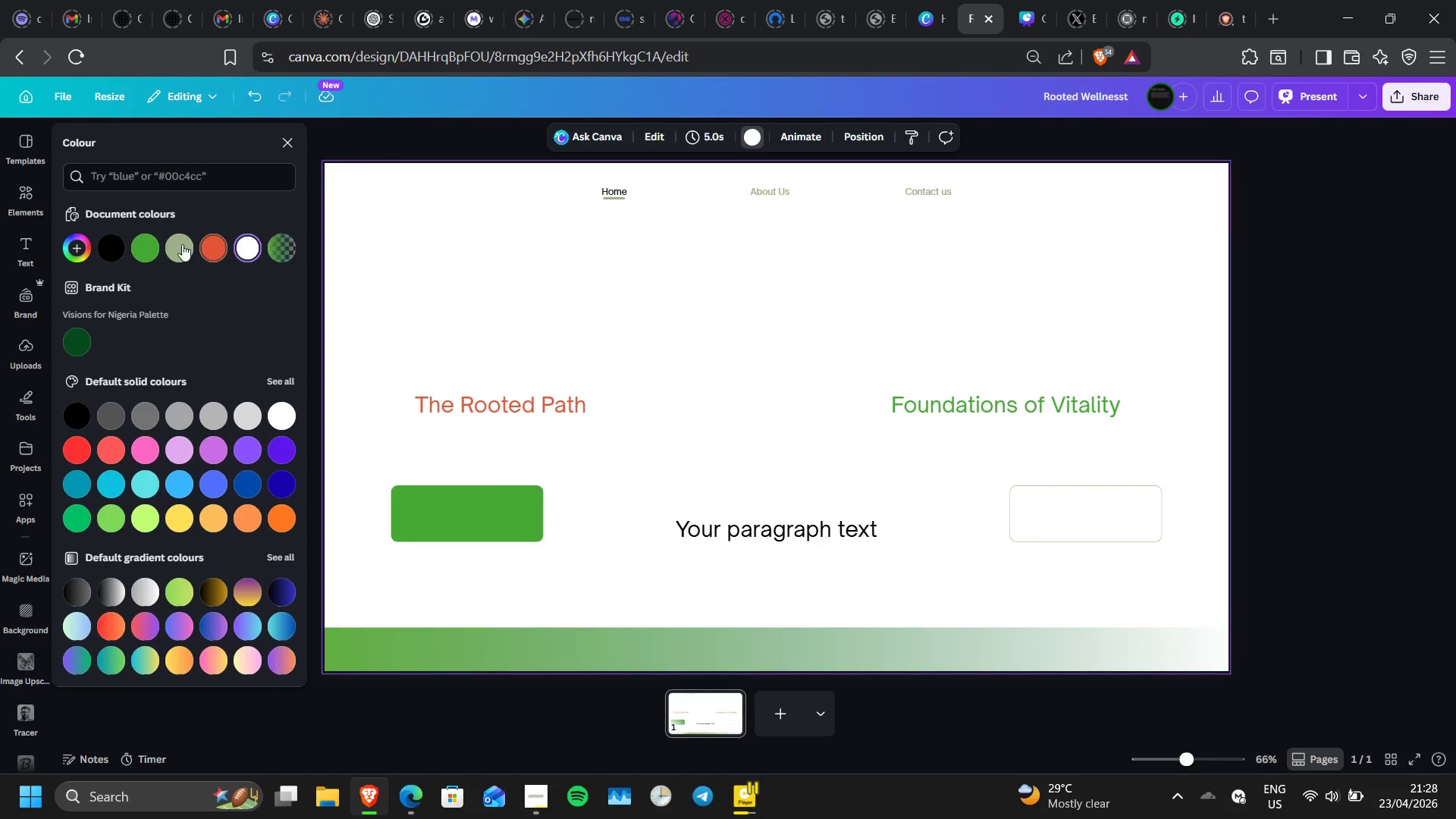 
left_click([181, 244])
 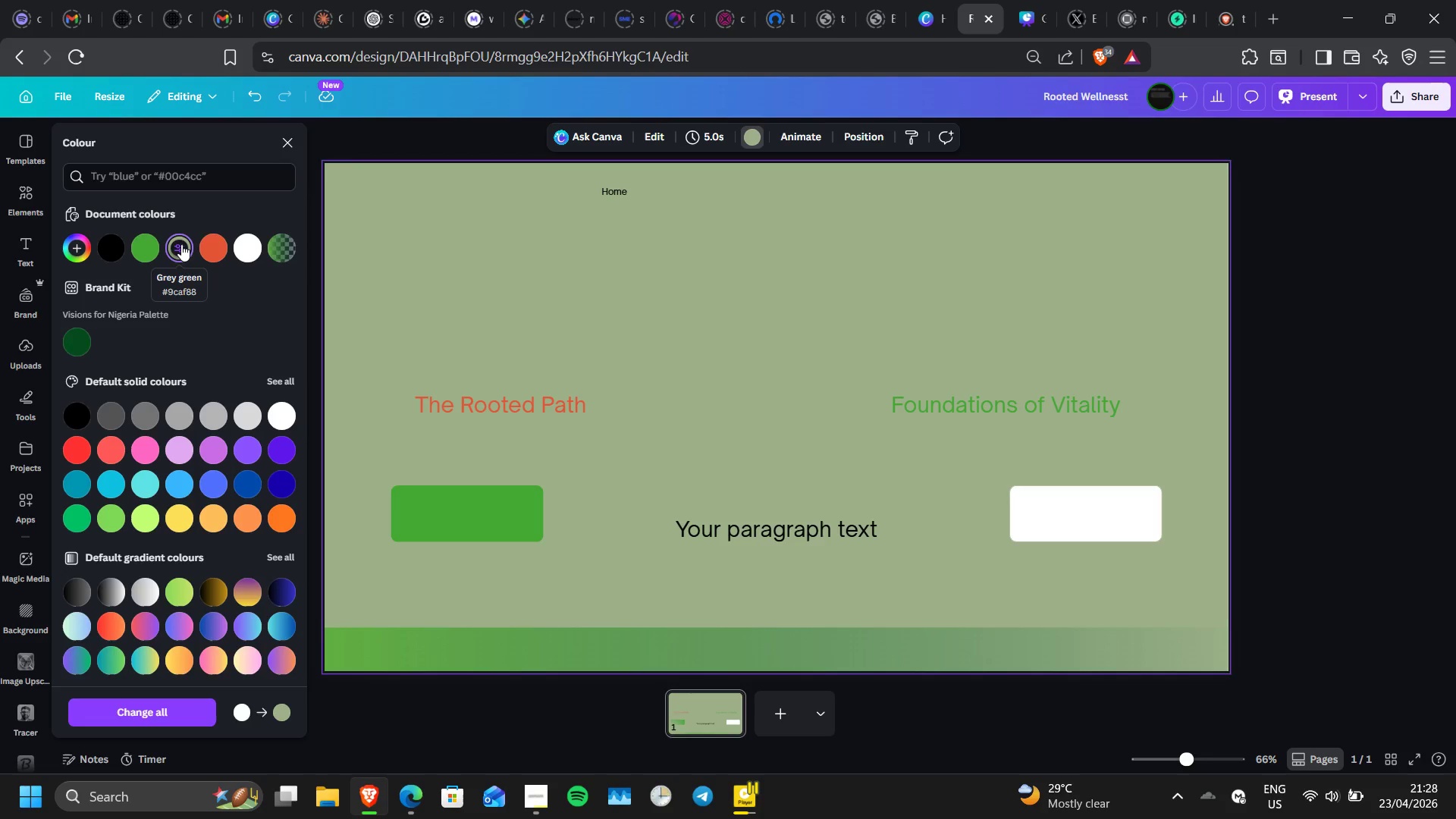 
wait(9.22)
 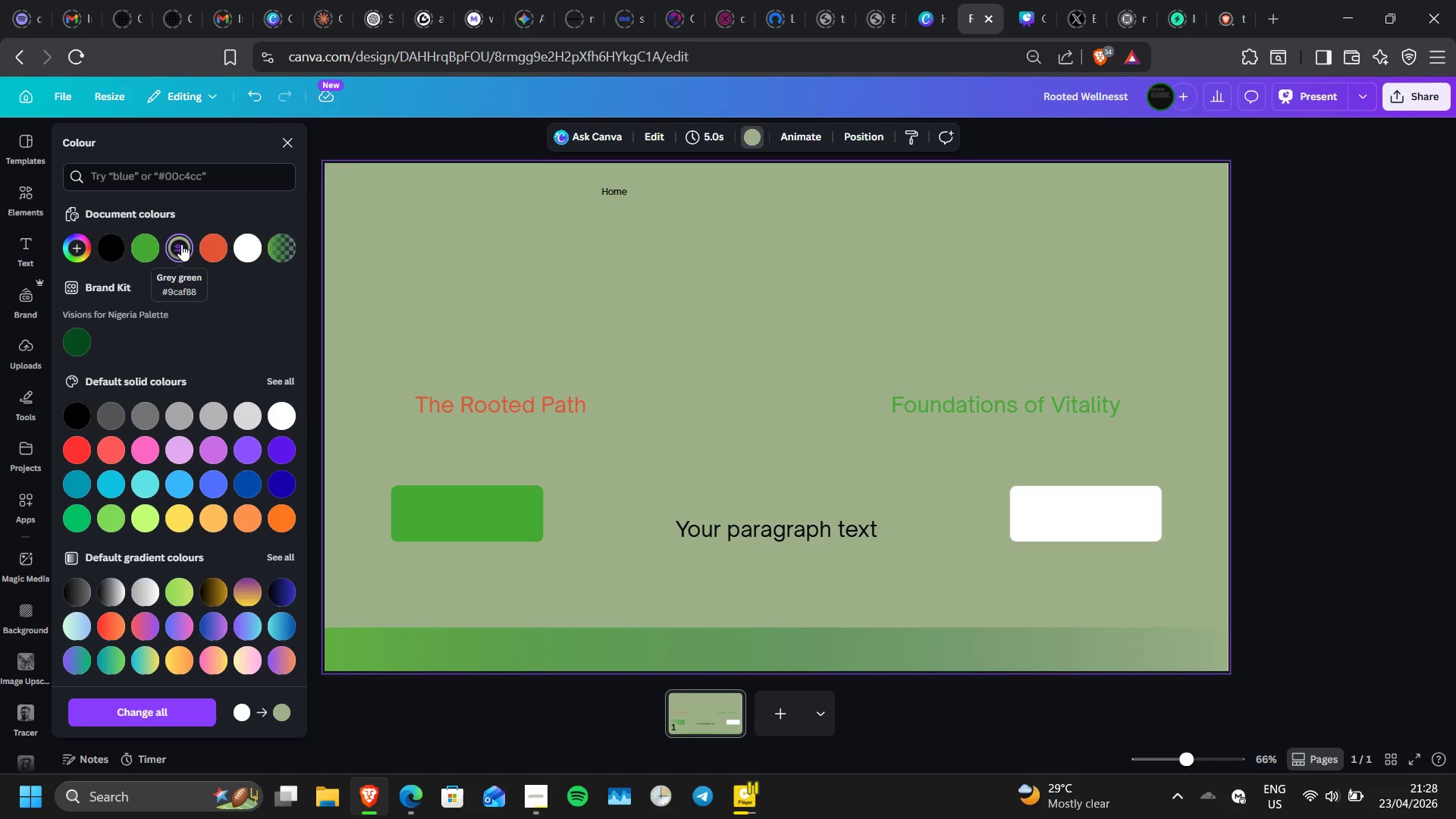 
left_click([722, 190])
 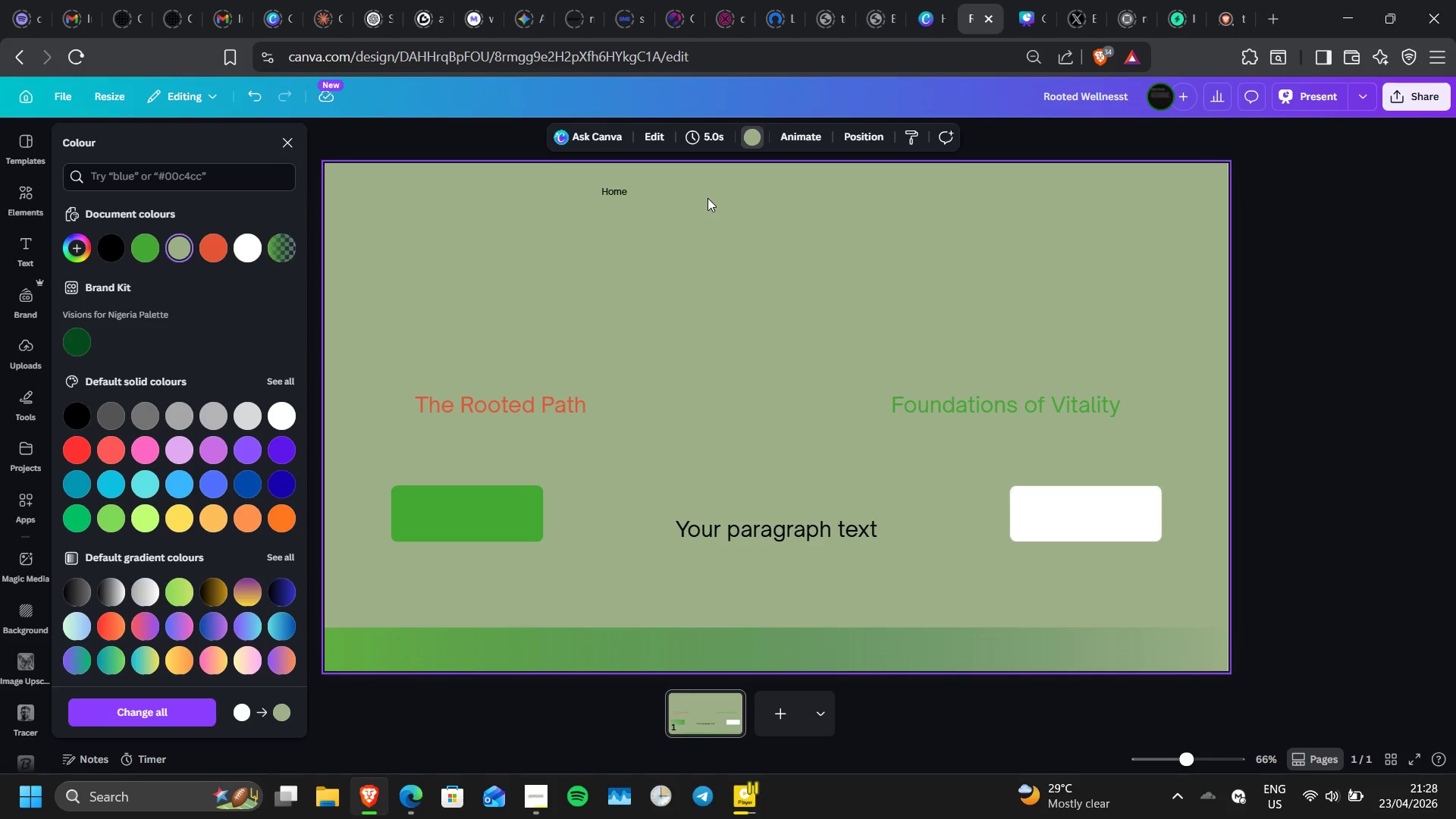 
key(Control+Z)
 